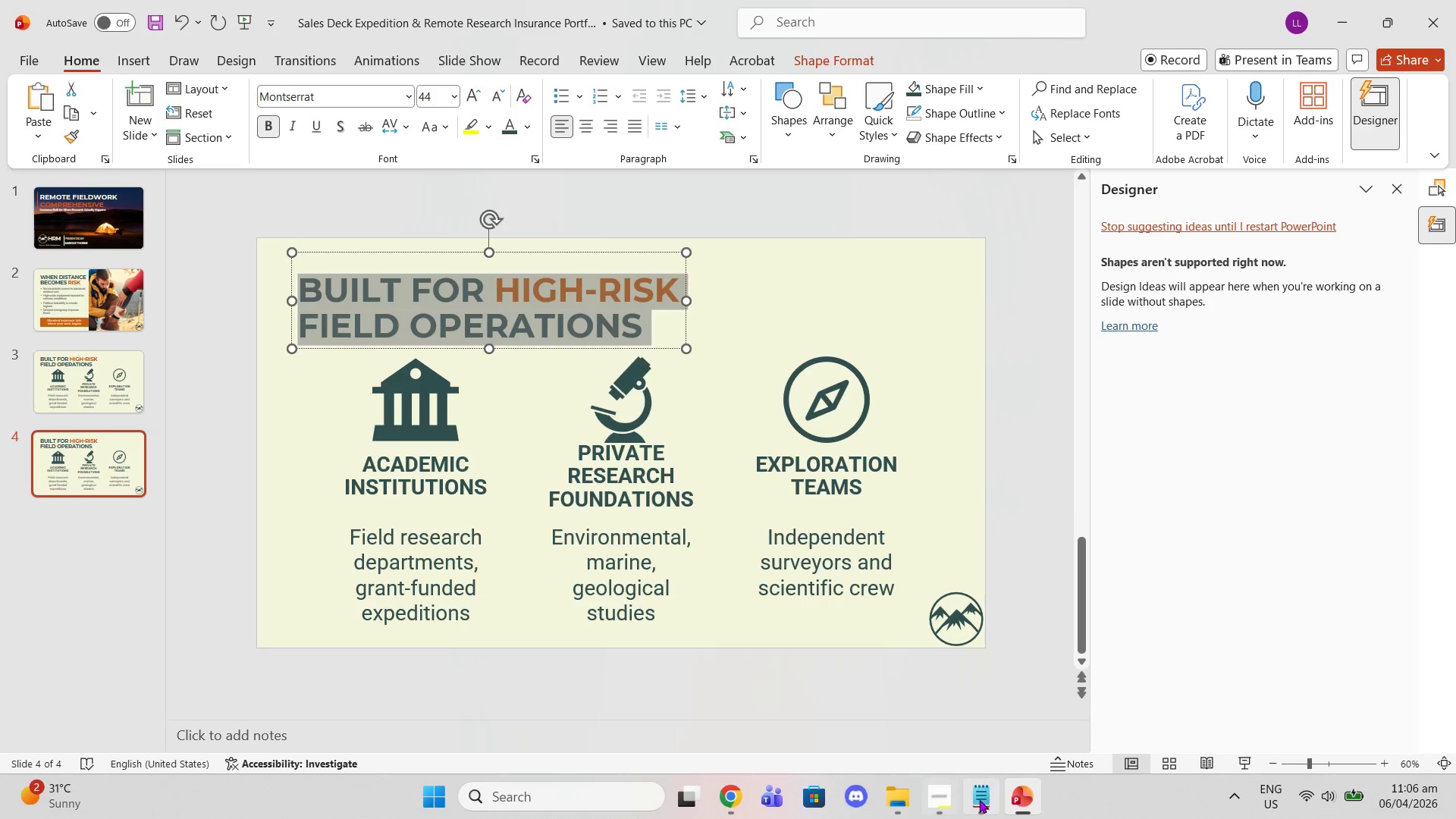 
left_click([986, 805])
 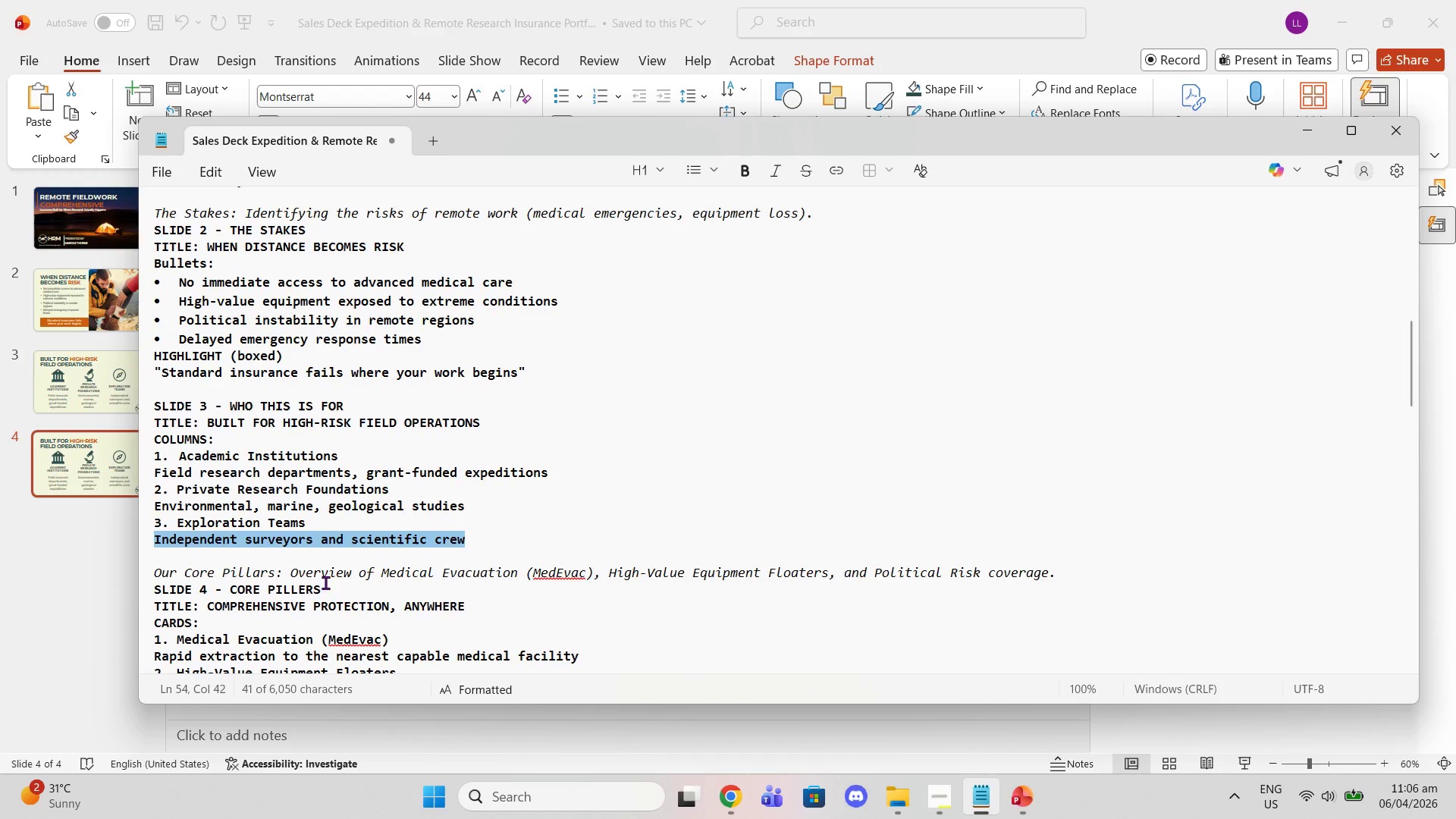 
scroll: coordinate [315, 574], scroll_direction: down, amount: 2.0
 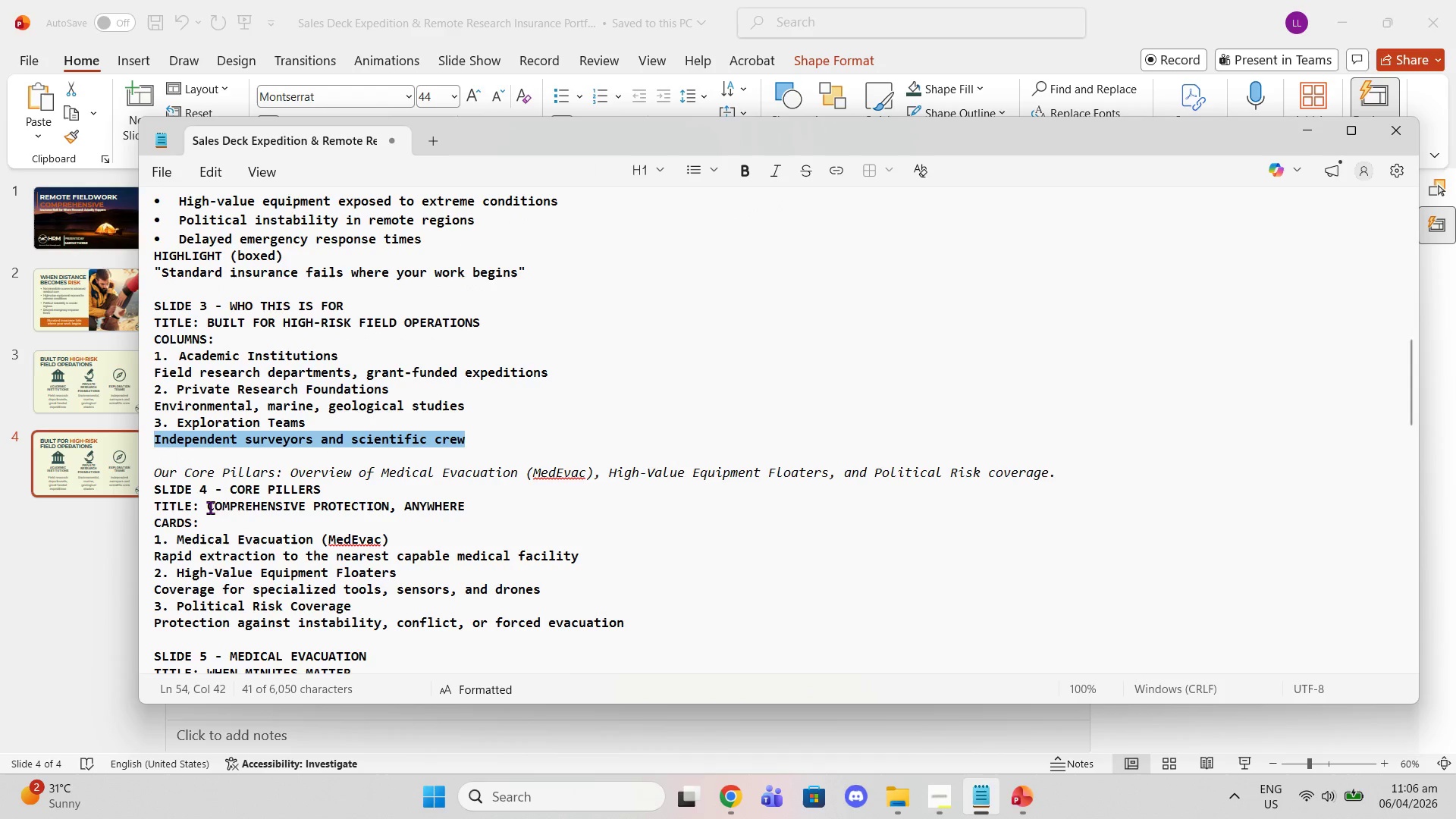 
left_click_drag(start_coordinate=[210, 508], to_coordinate=[469, 508])
 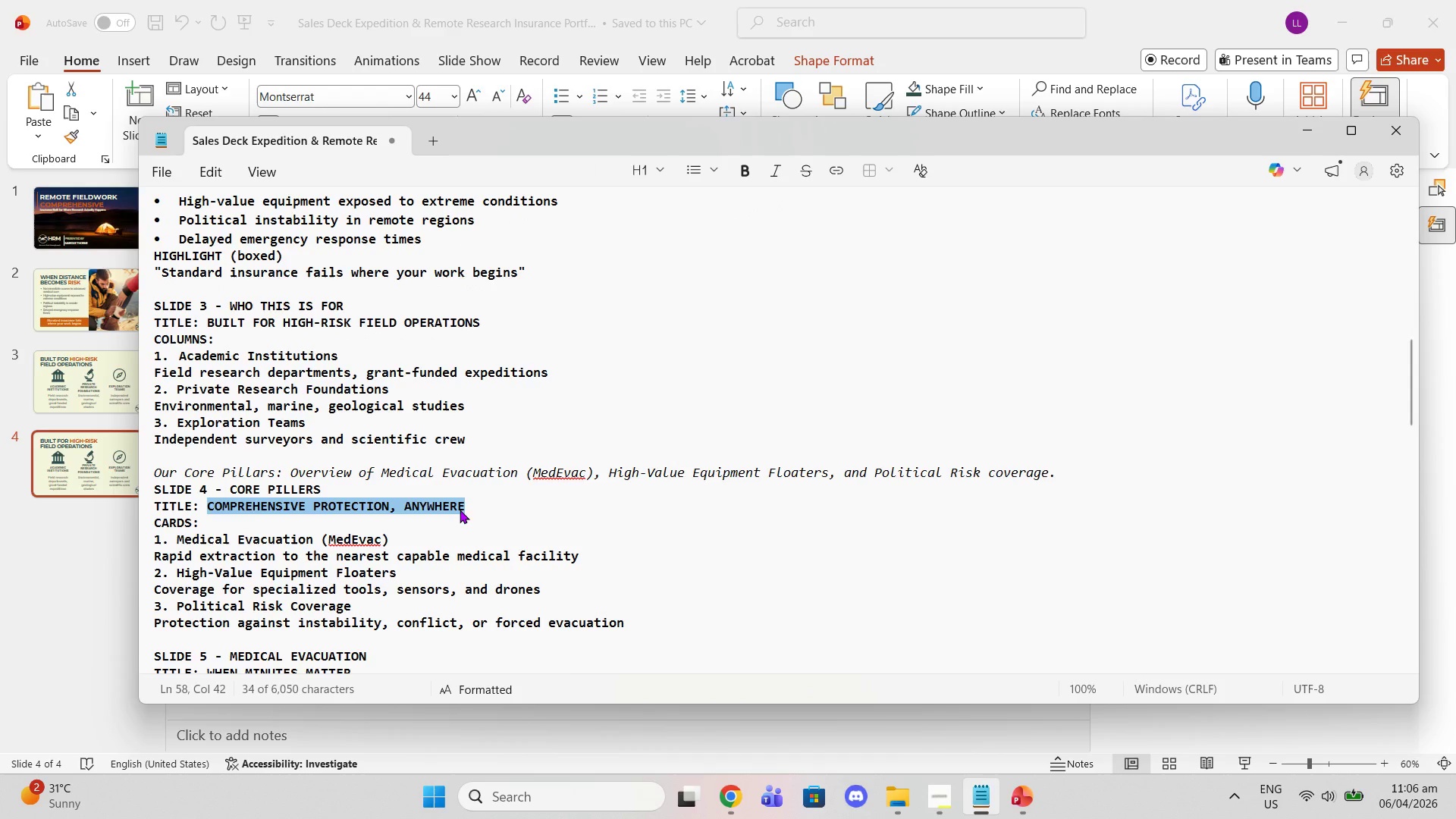 
key(Control+C)
 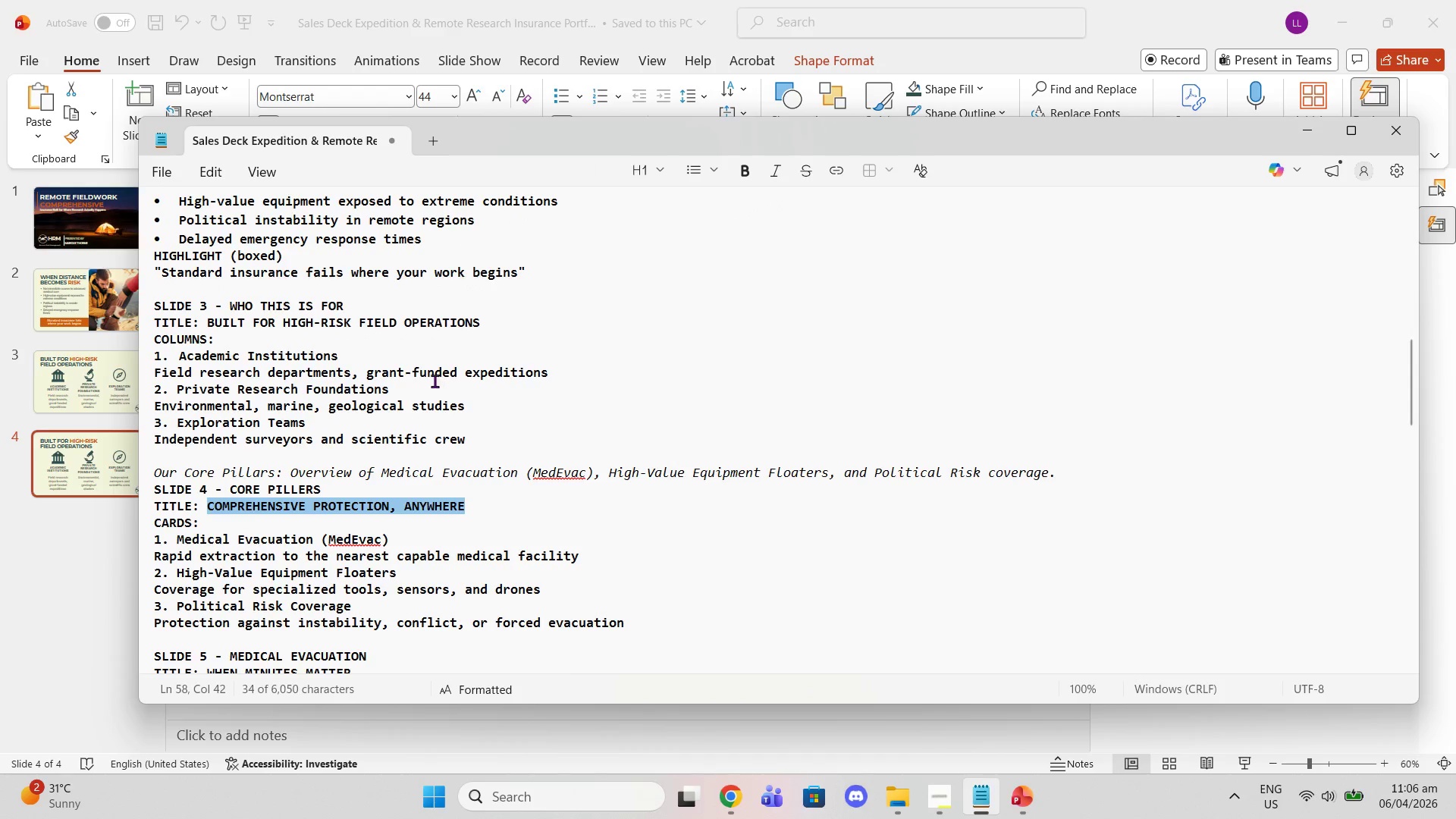 
left_click([105, 635])
 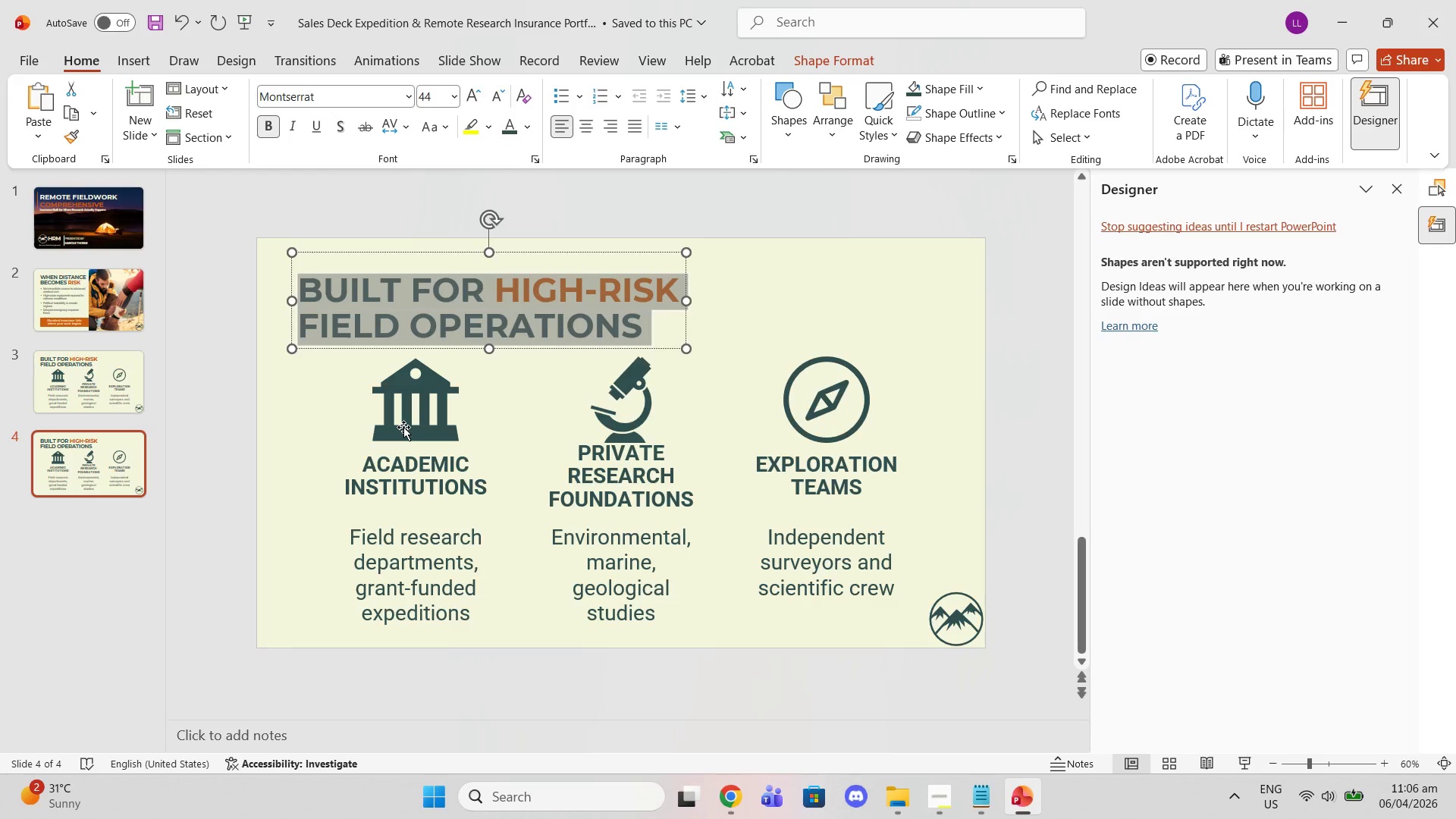 
key(Control+V)
 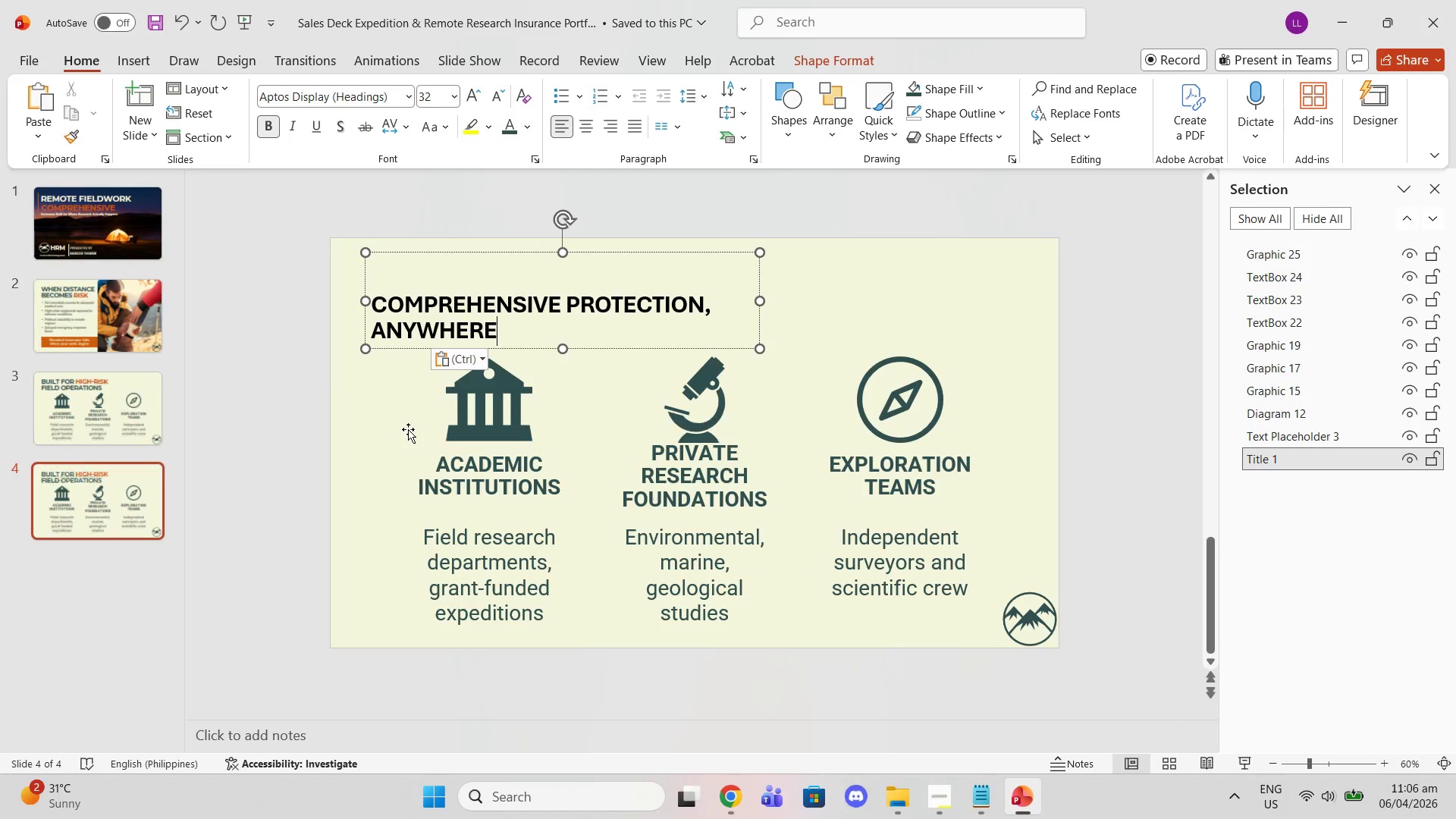 
key(Control+ControlLeft)
 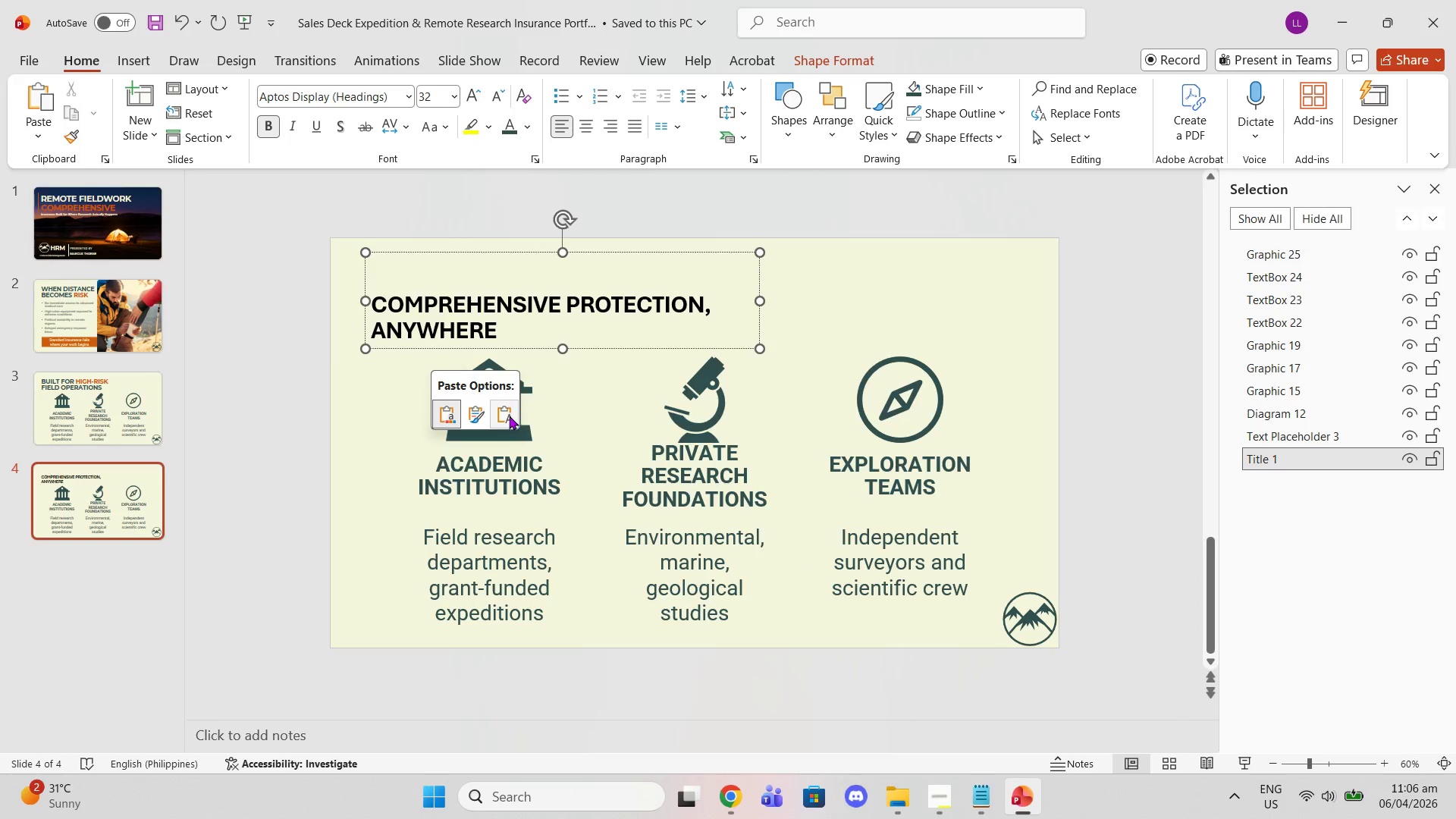 
left_click([509, 410])
 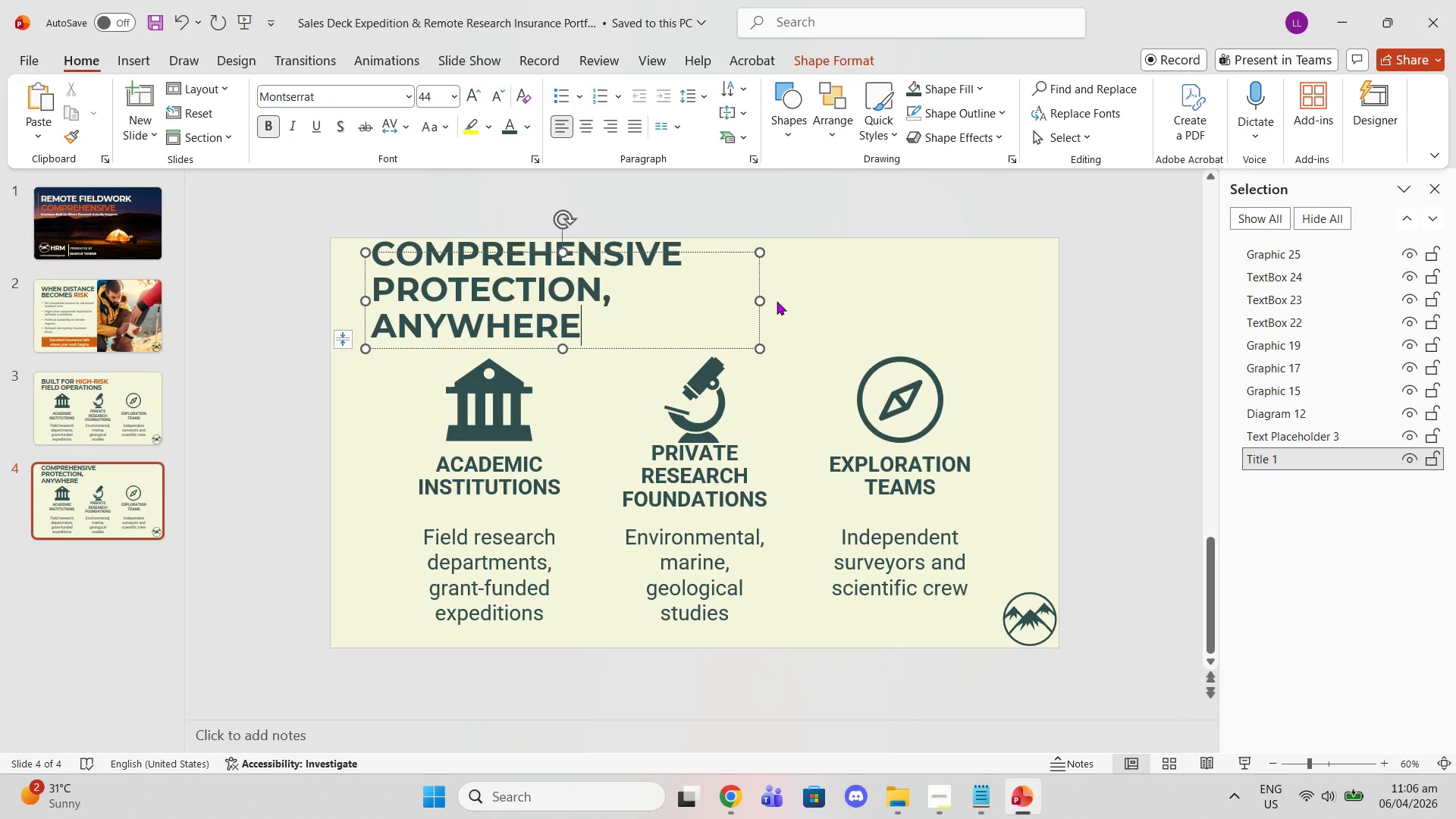 
left_click_drag(start_coordinate=[762, 296], to_coordinate=[942, 294])
 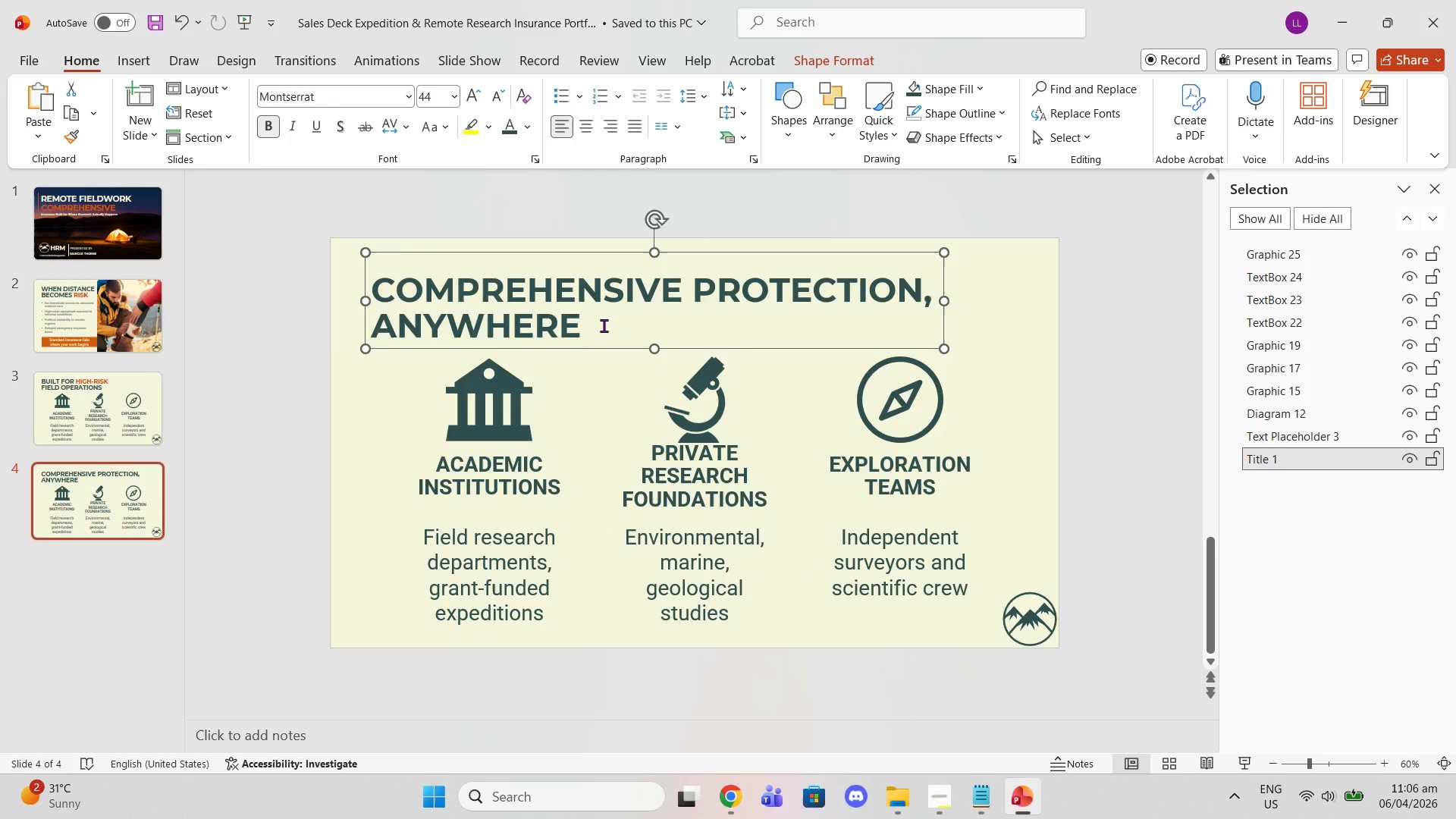 
left_click_drag(start_coordinate=[604, 325], to_coordinate=[422, 326])
 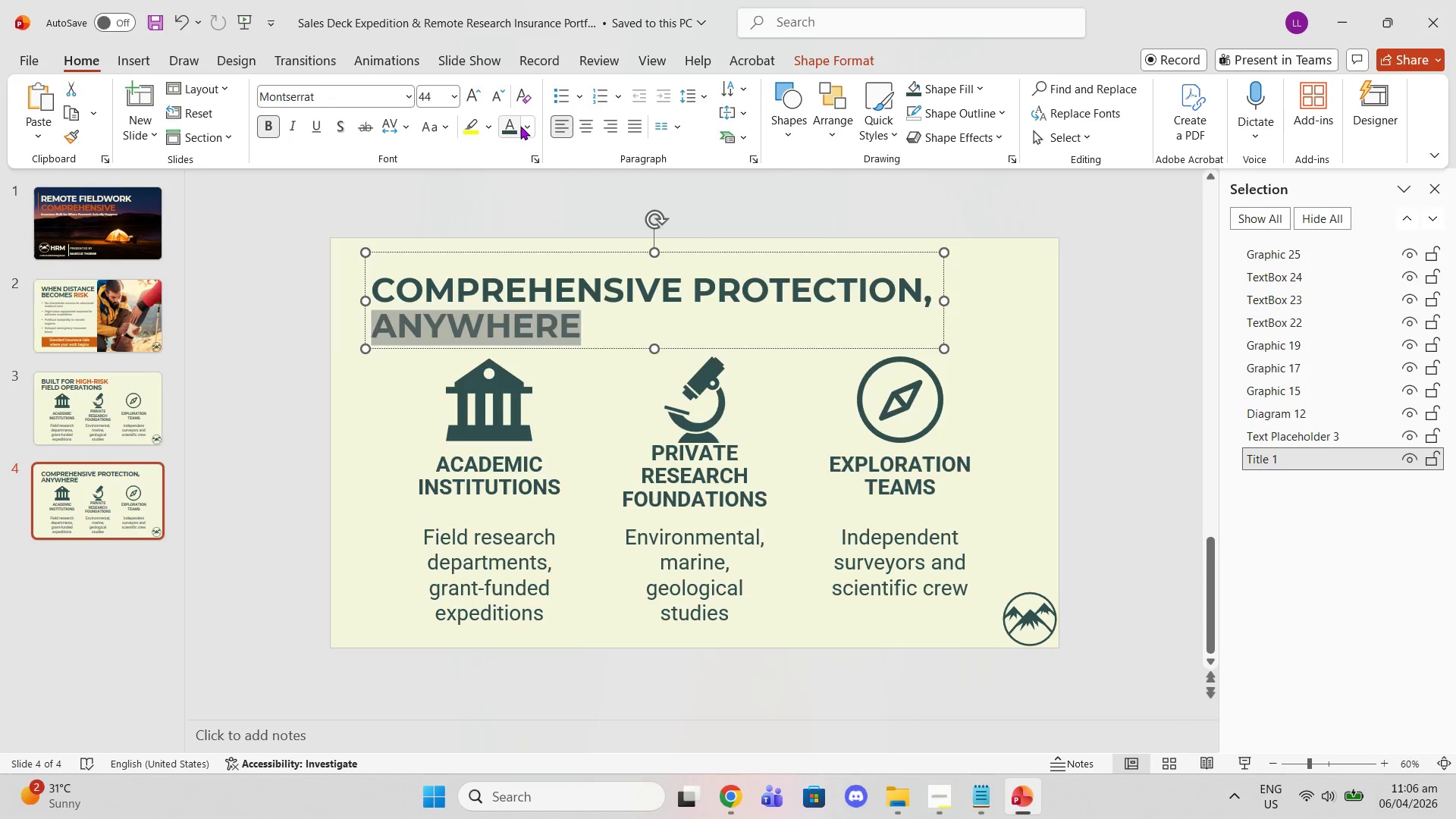 
left_click([526, 126])
 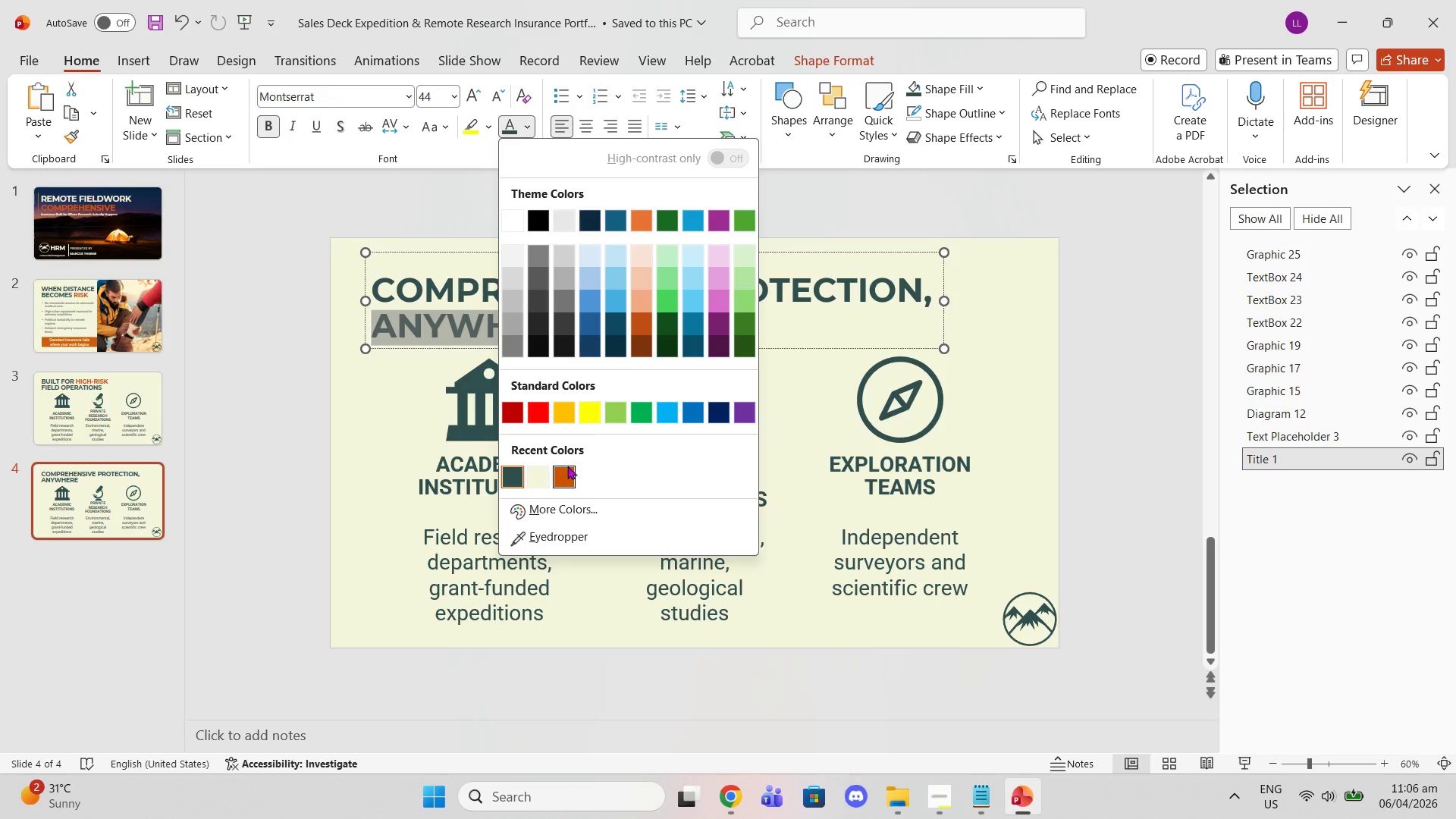 
double_click([570, 471])
 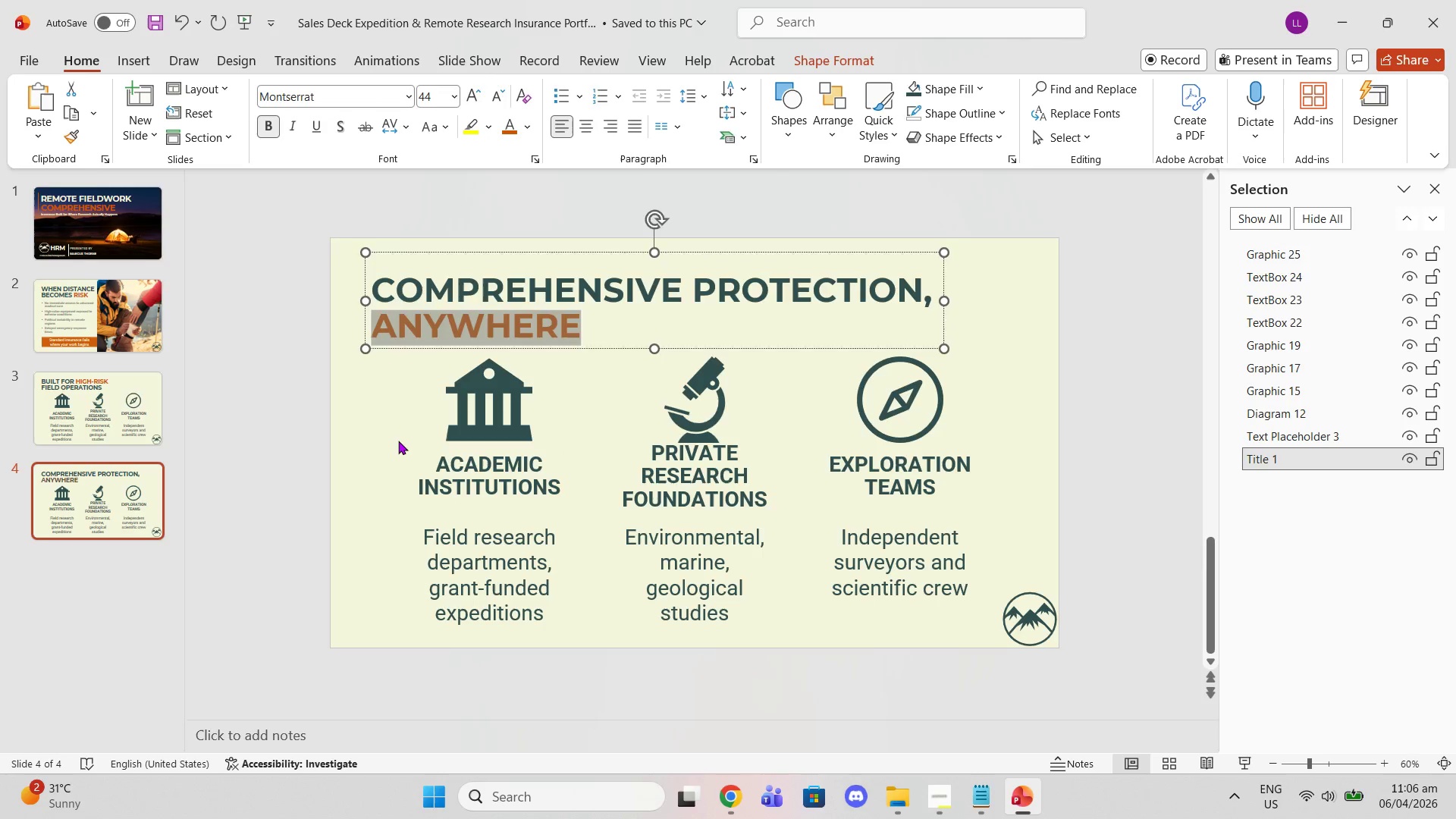 
triple_click([397, 441])
 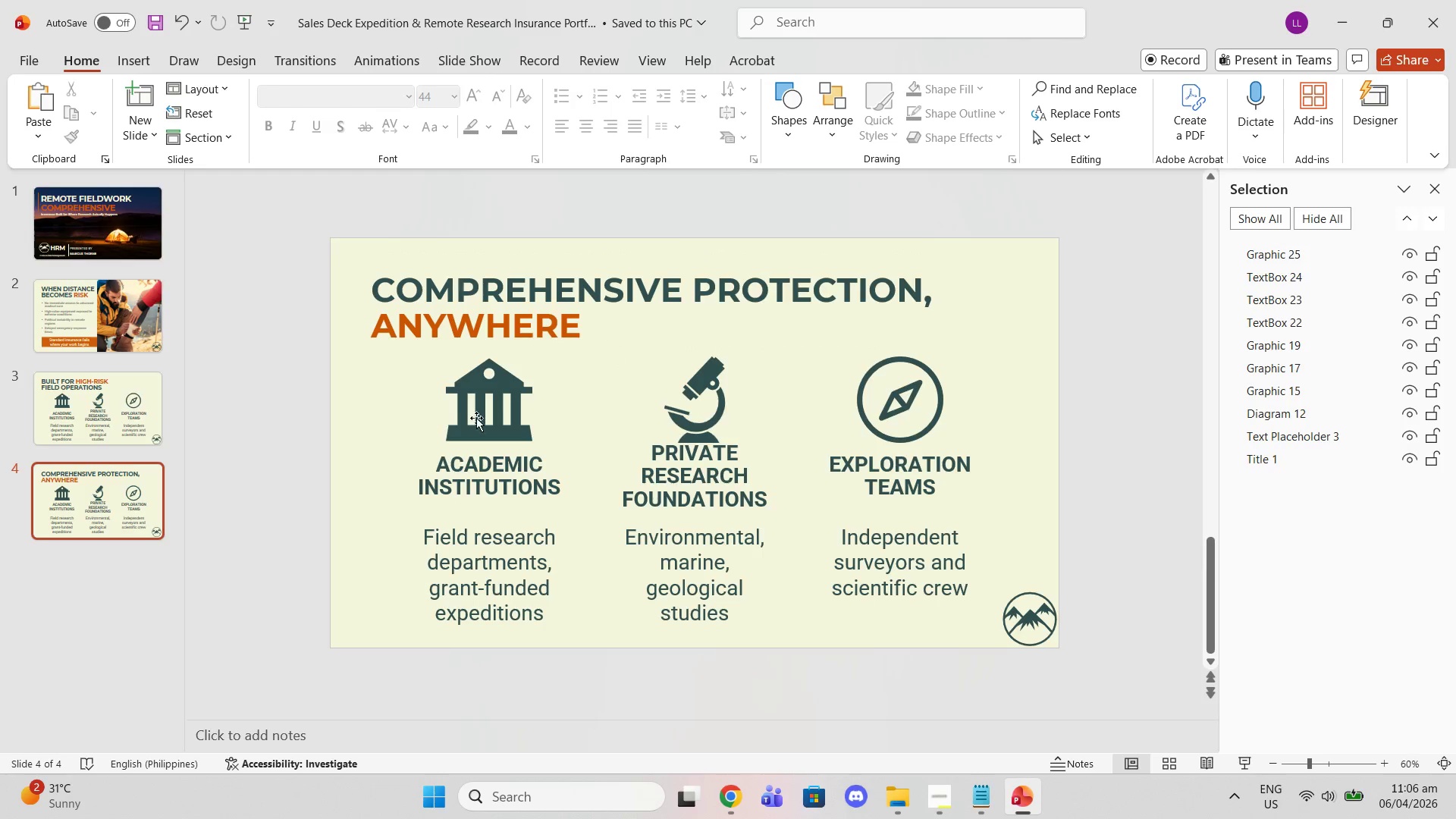 
wait(6.8)
 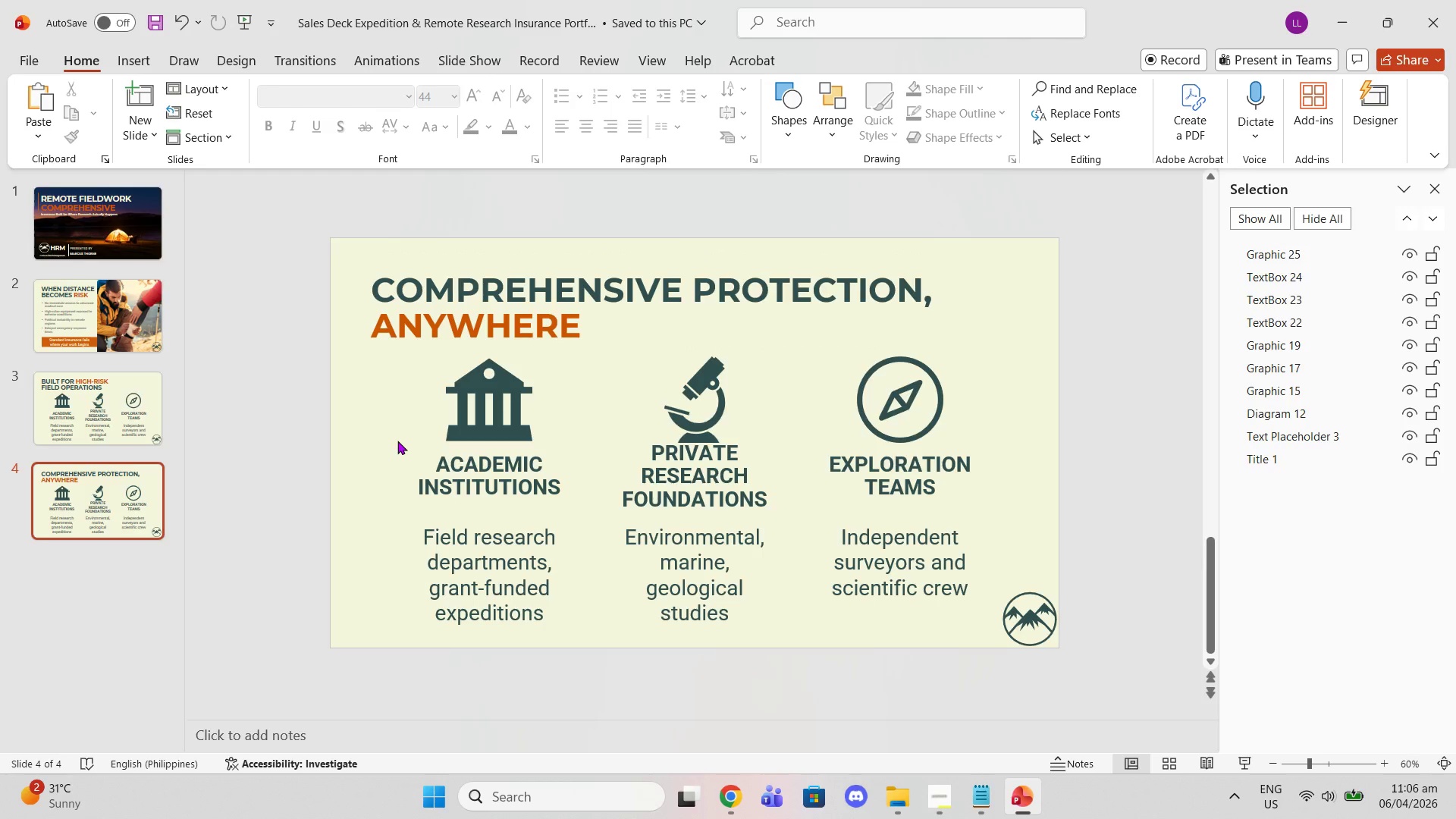 
left_click([504, 486])
 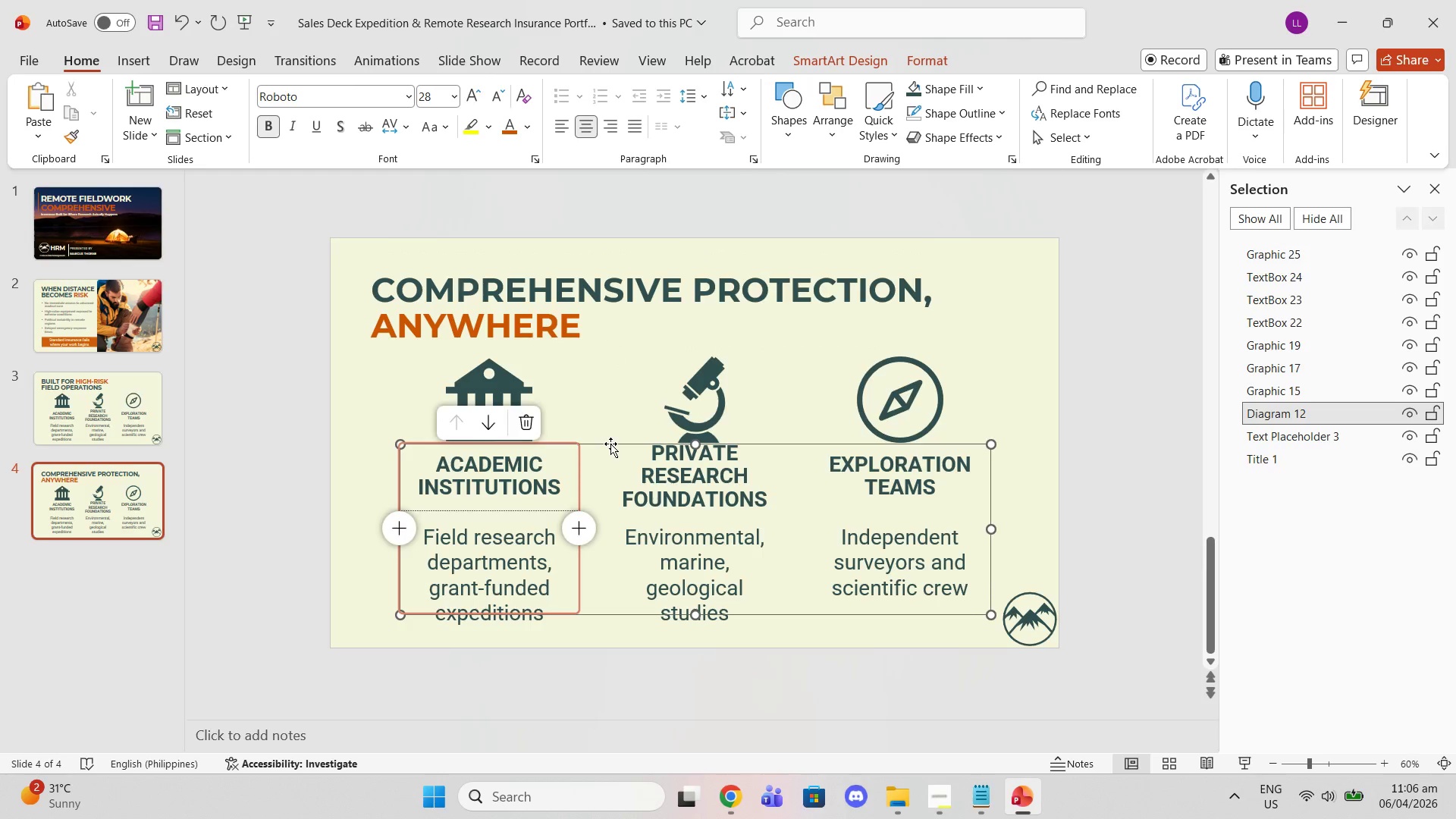 
left_click([610, 444])
 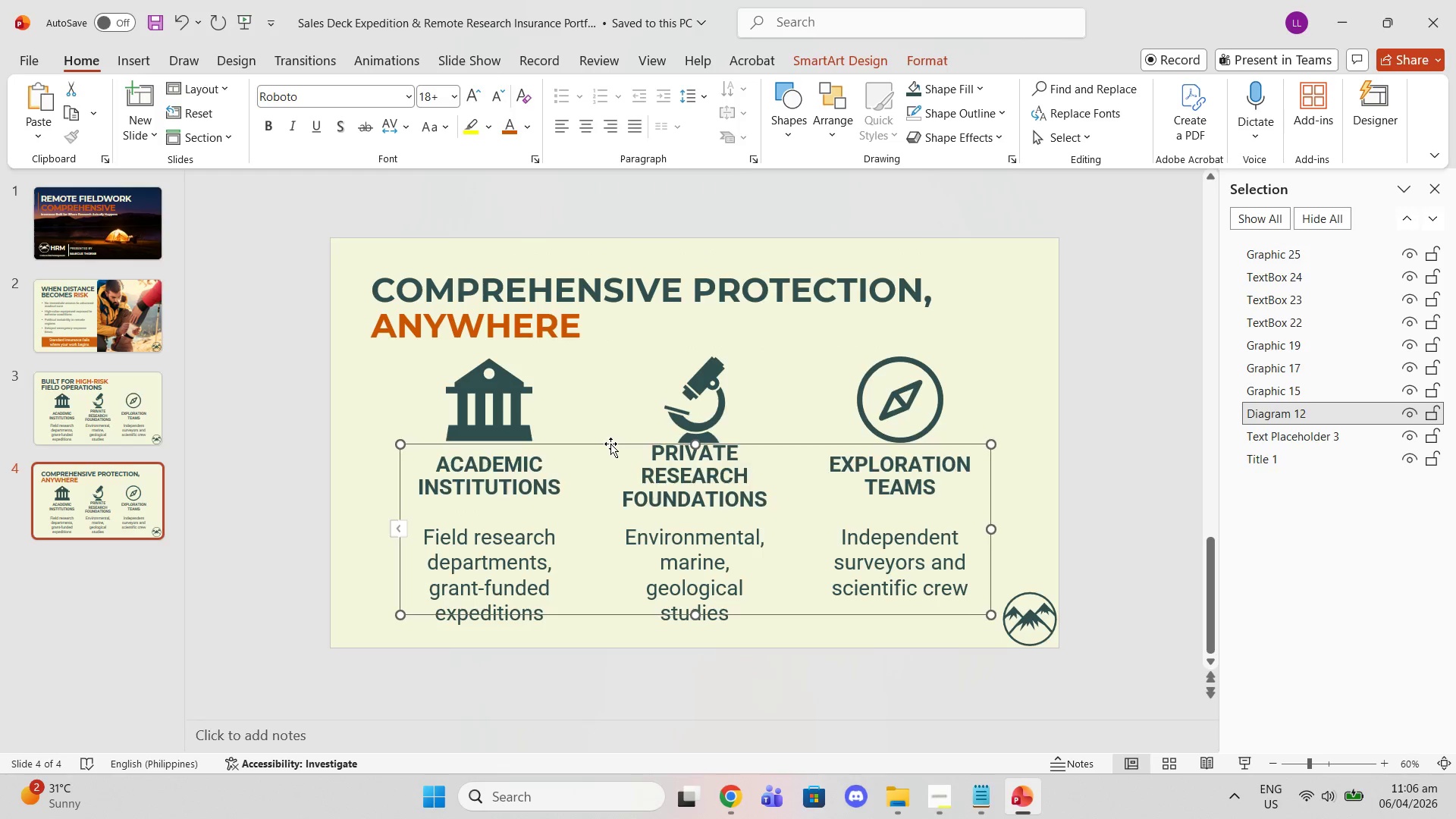 
key(Delete)
 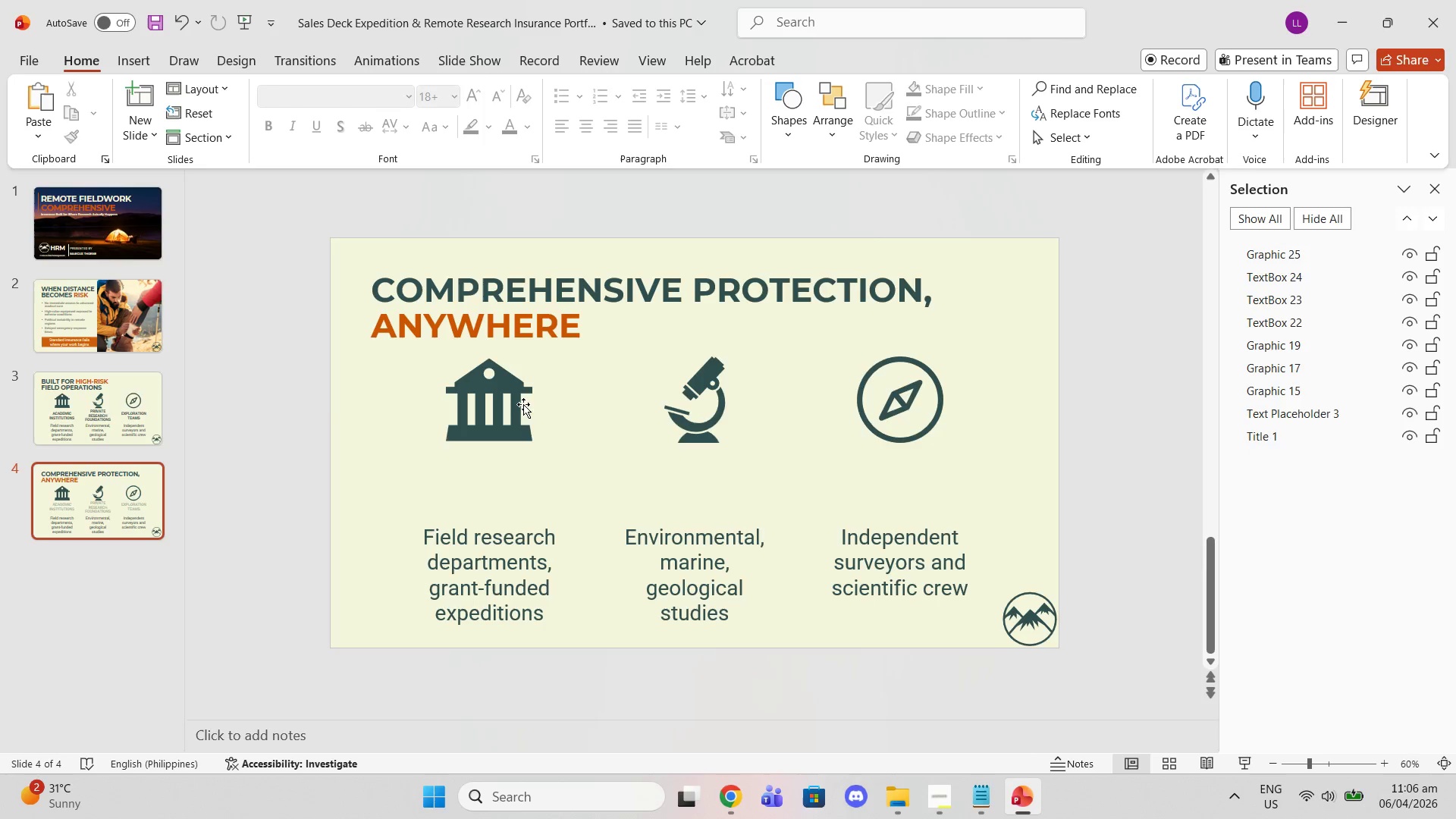 
left_click([522, 404])
 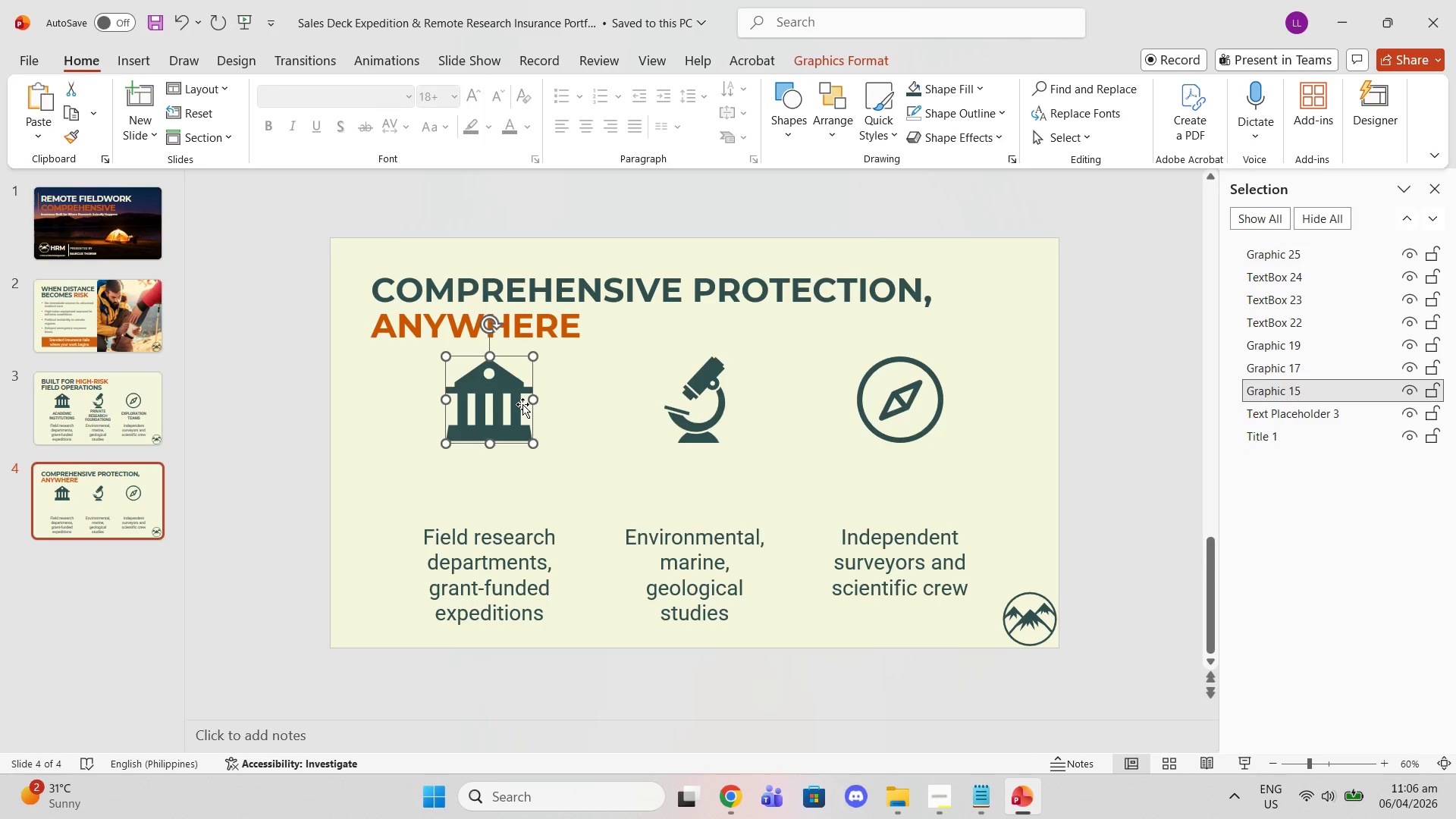 
key(Delete)
 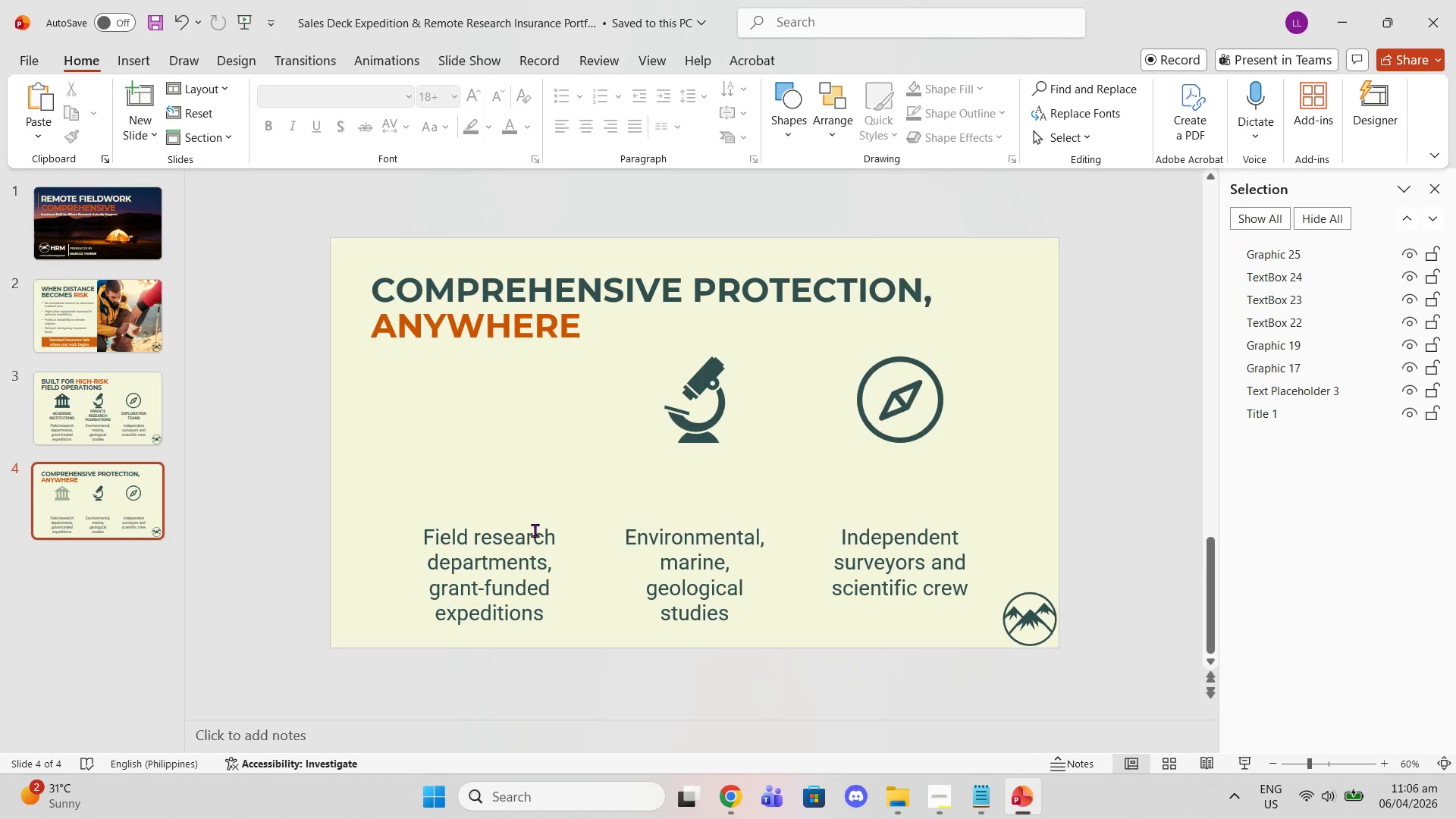 
left_click([535, 531])
 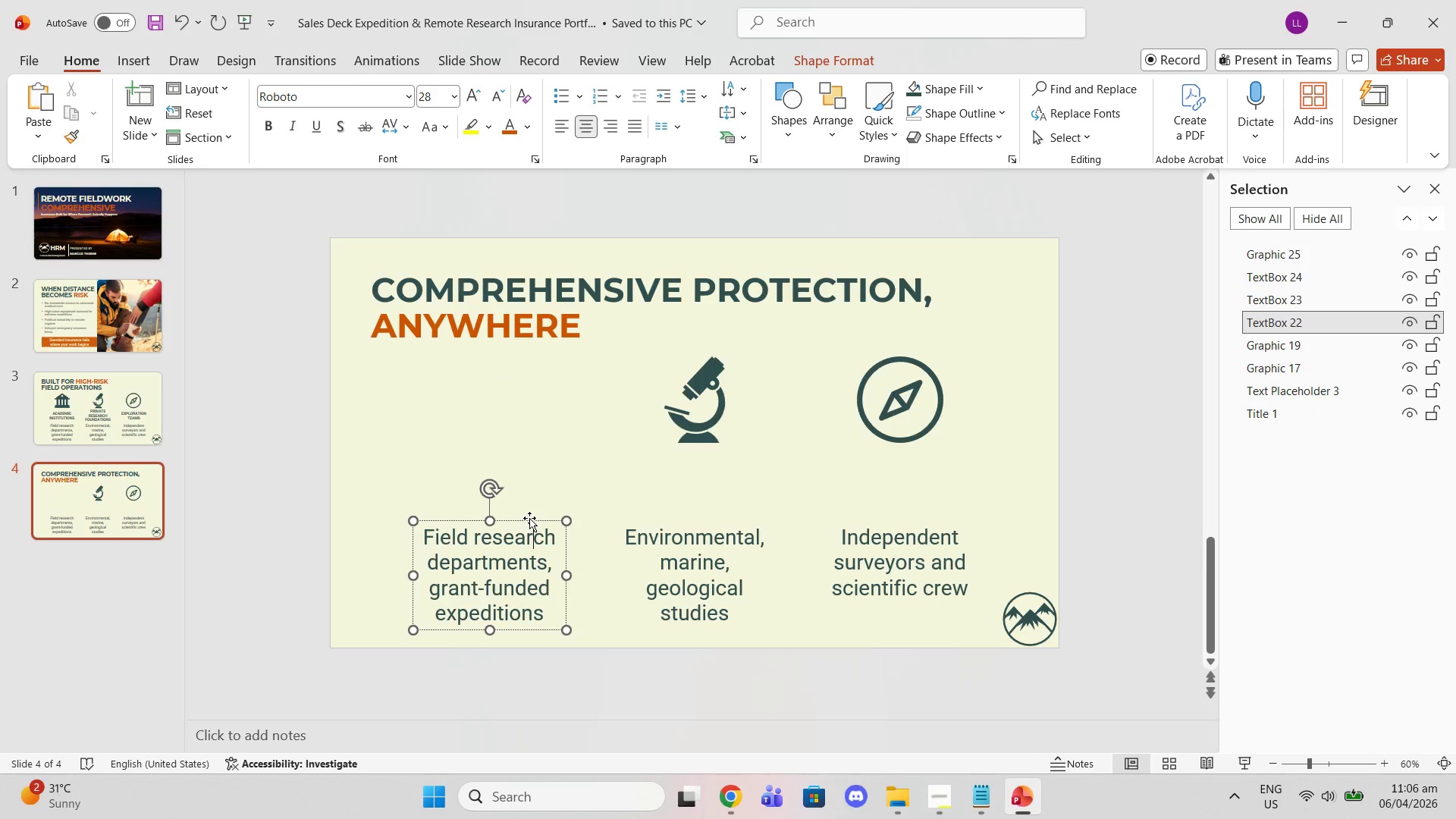 
left_click([529, 518])
 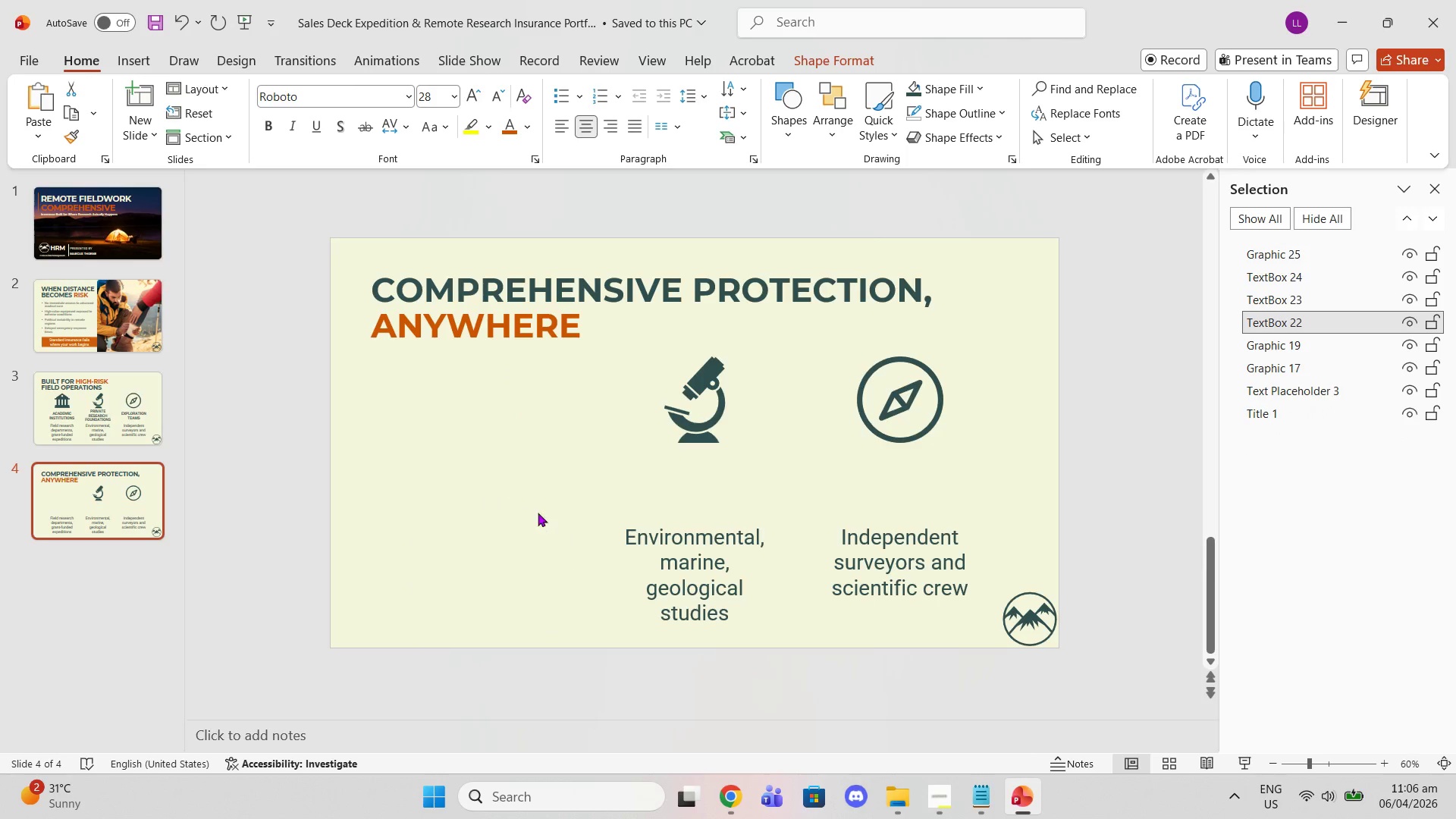 
key(Delete)
 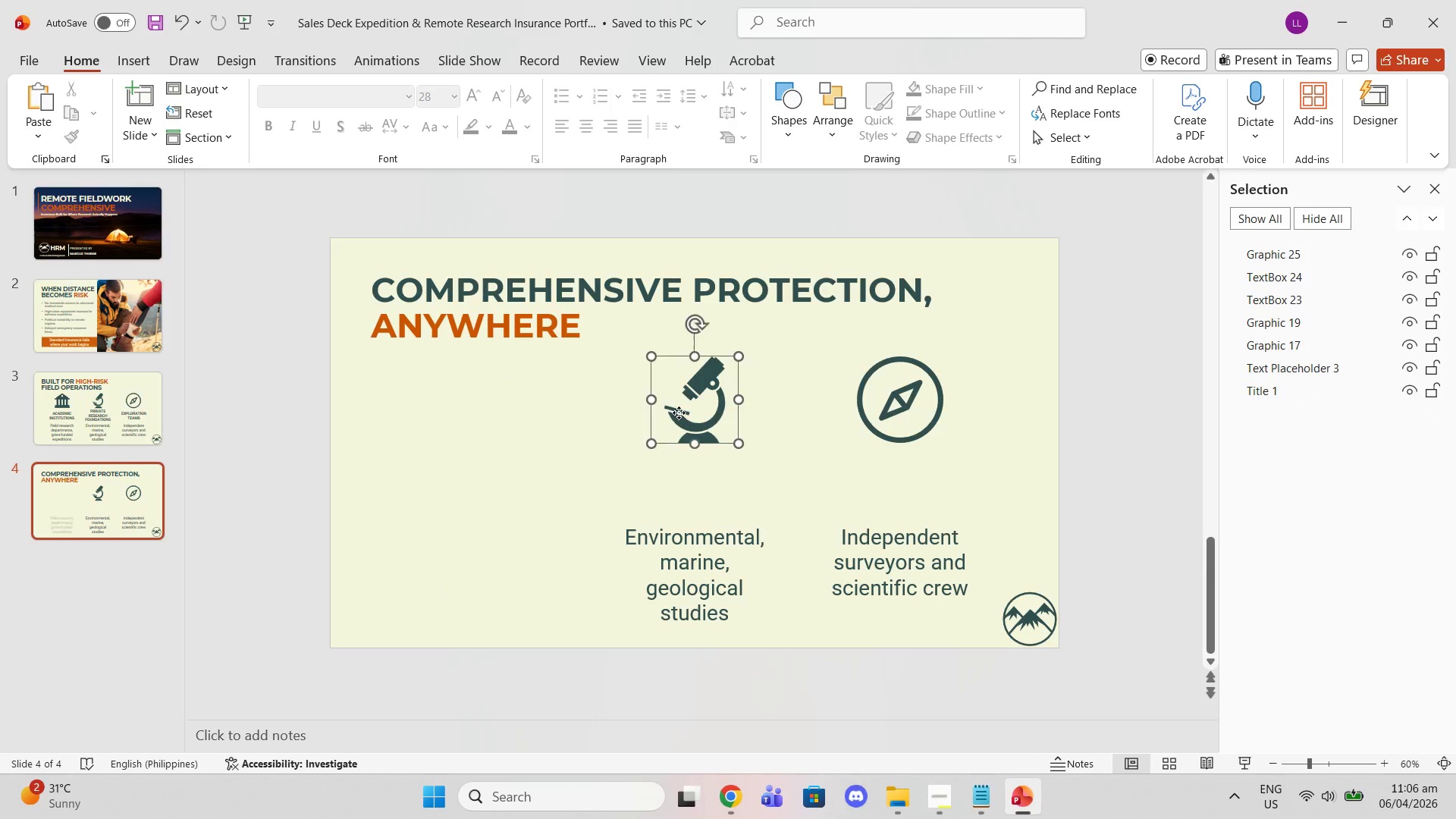 
left_click([679, 413])
 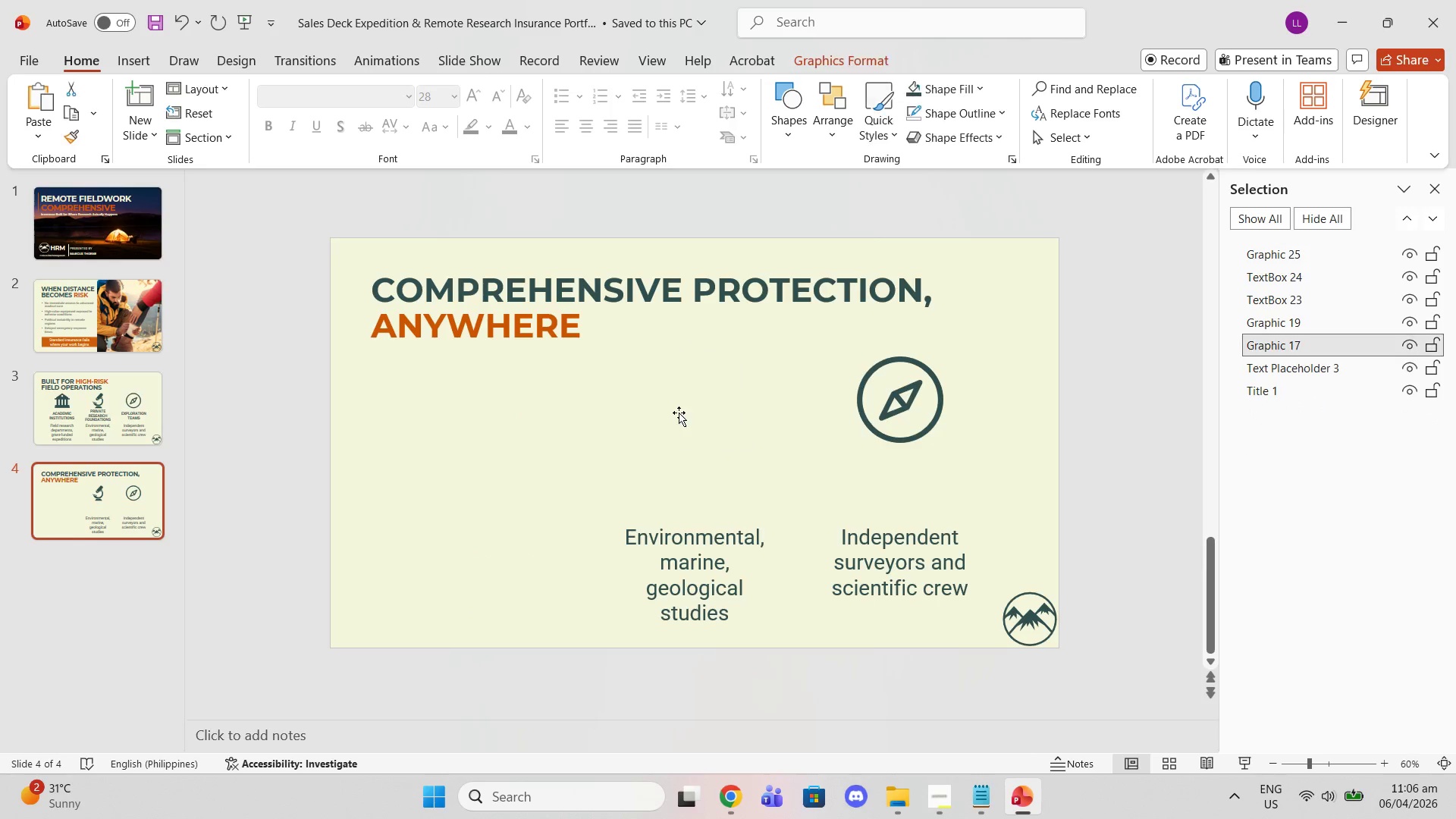 
key(Delete)
 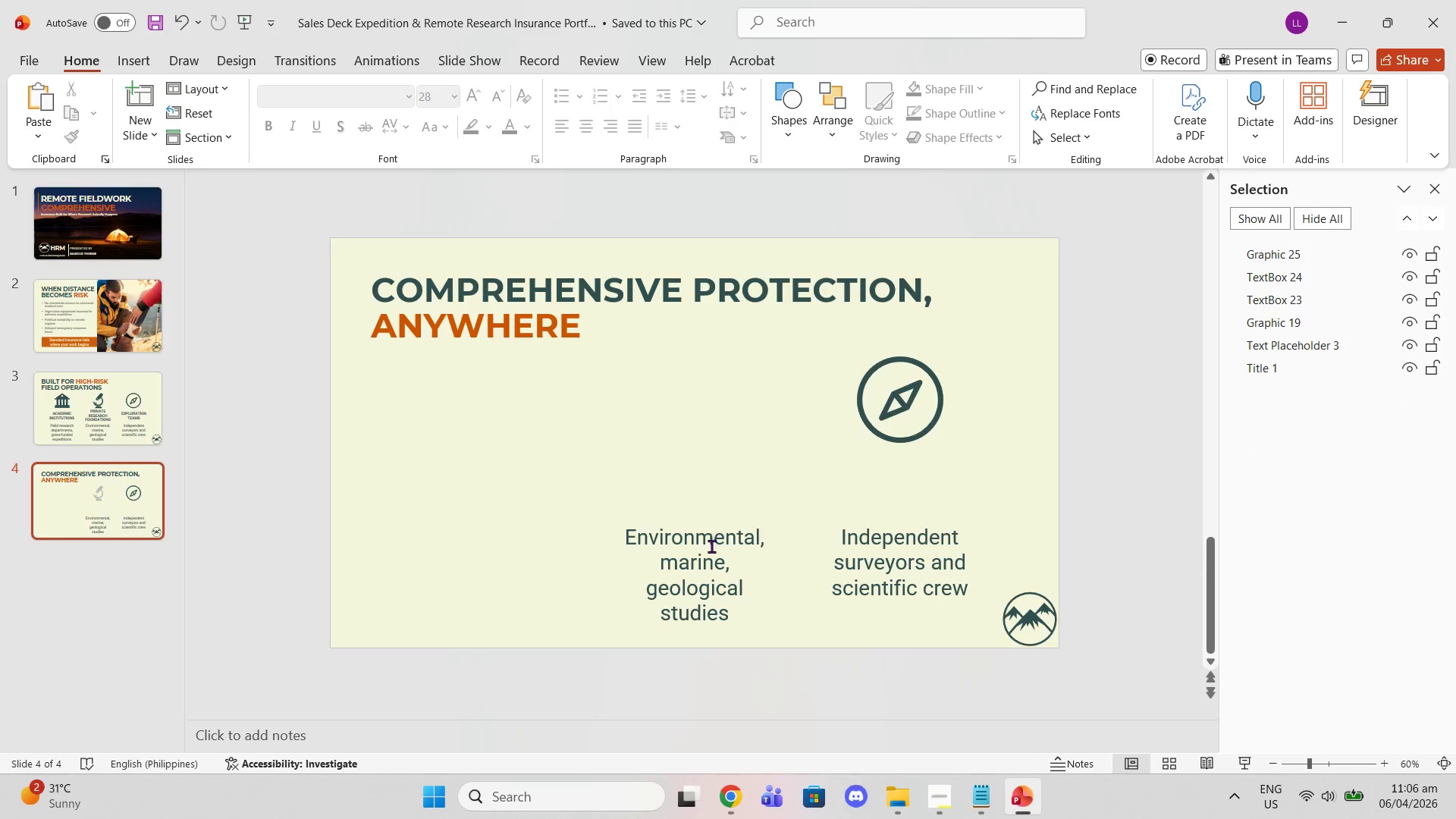 
left_click([710, 551])
 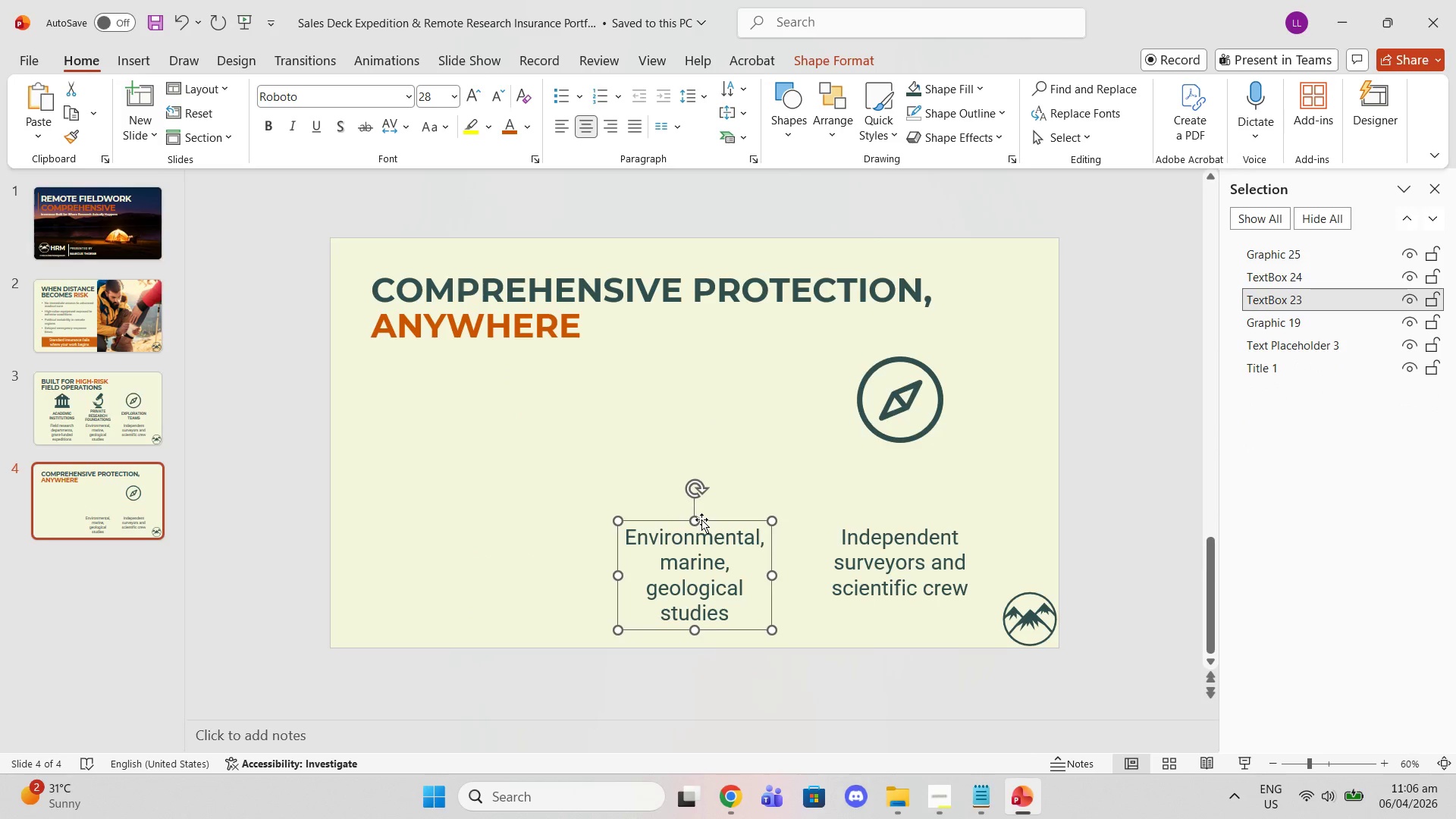 
double_click([701, 519])
 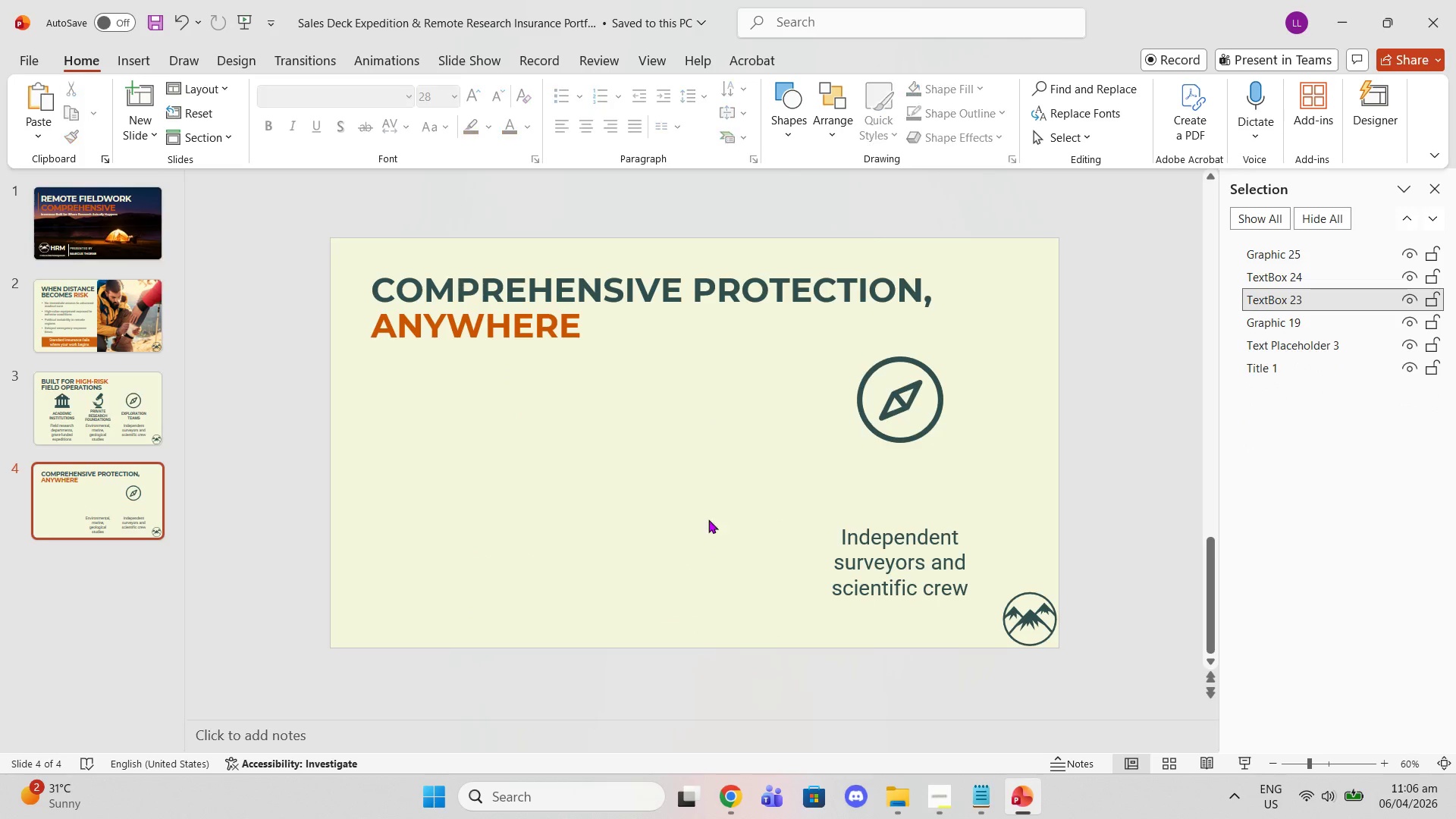 
key(Delete)
 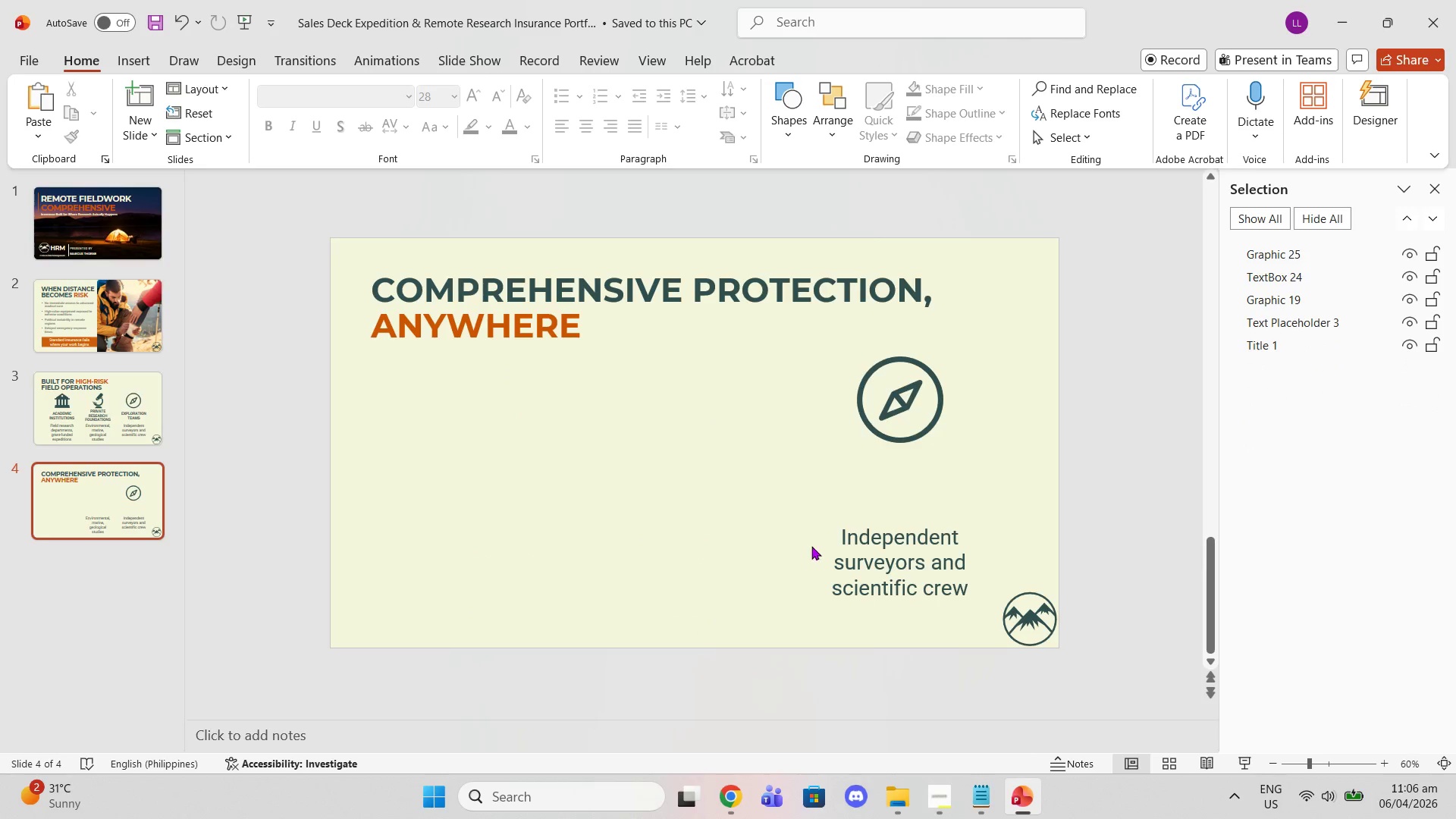 
triple_click([811, 546])
 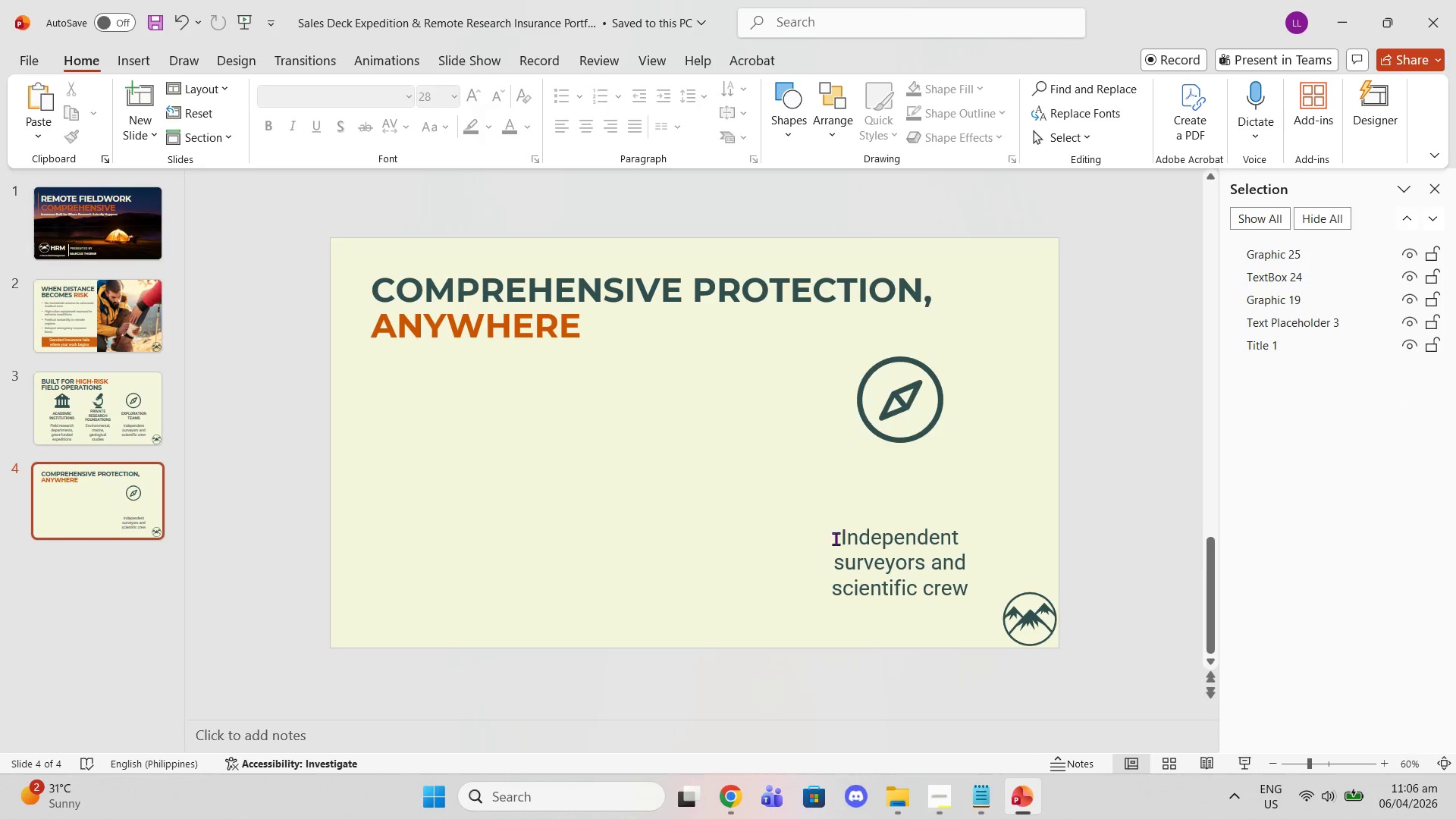 
triple_click([841, 542])
 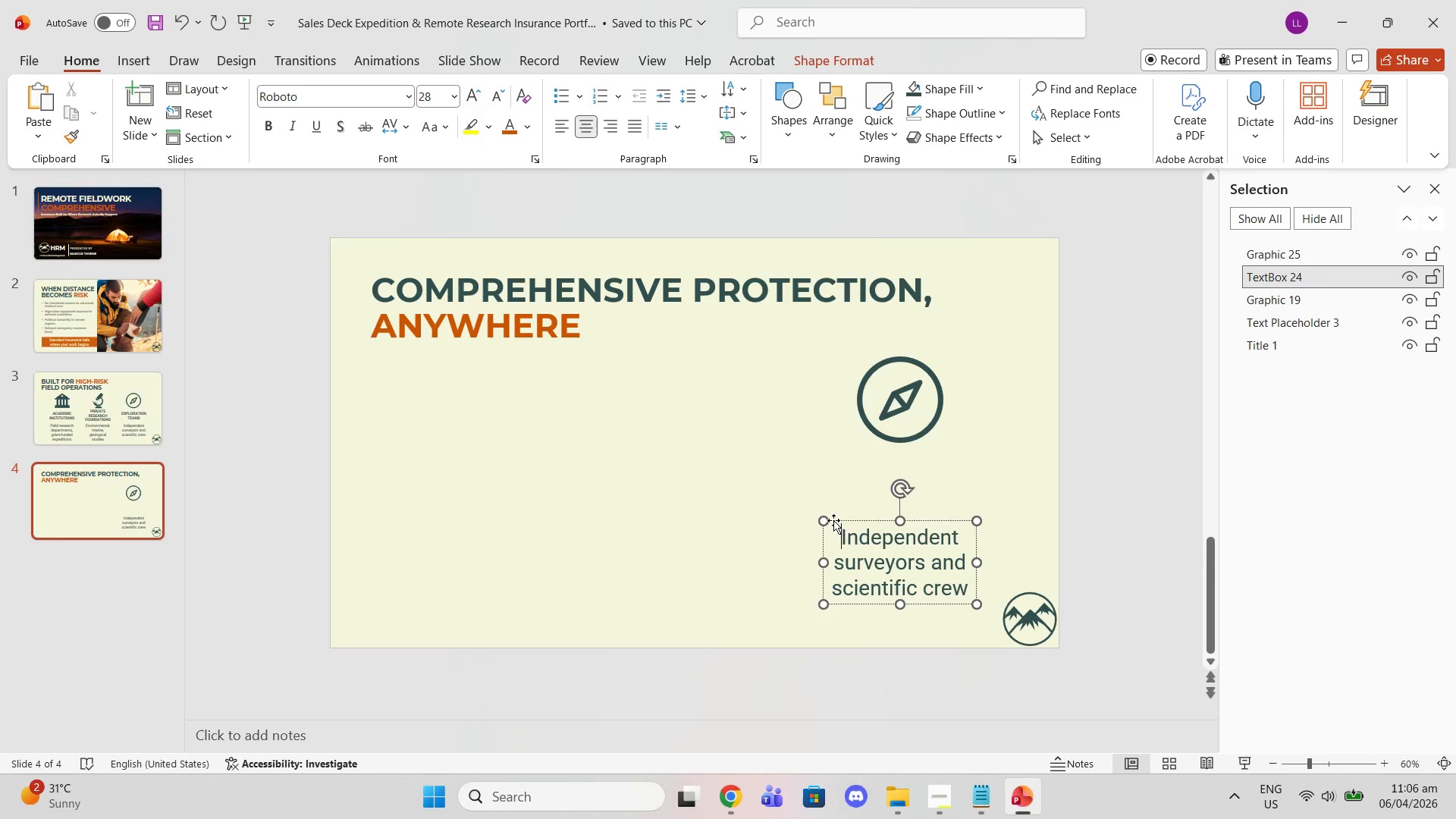 
left_click([833, 520])
 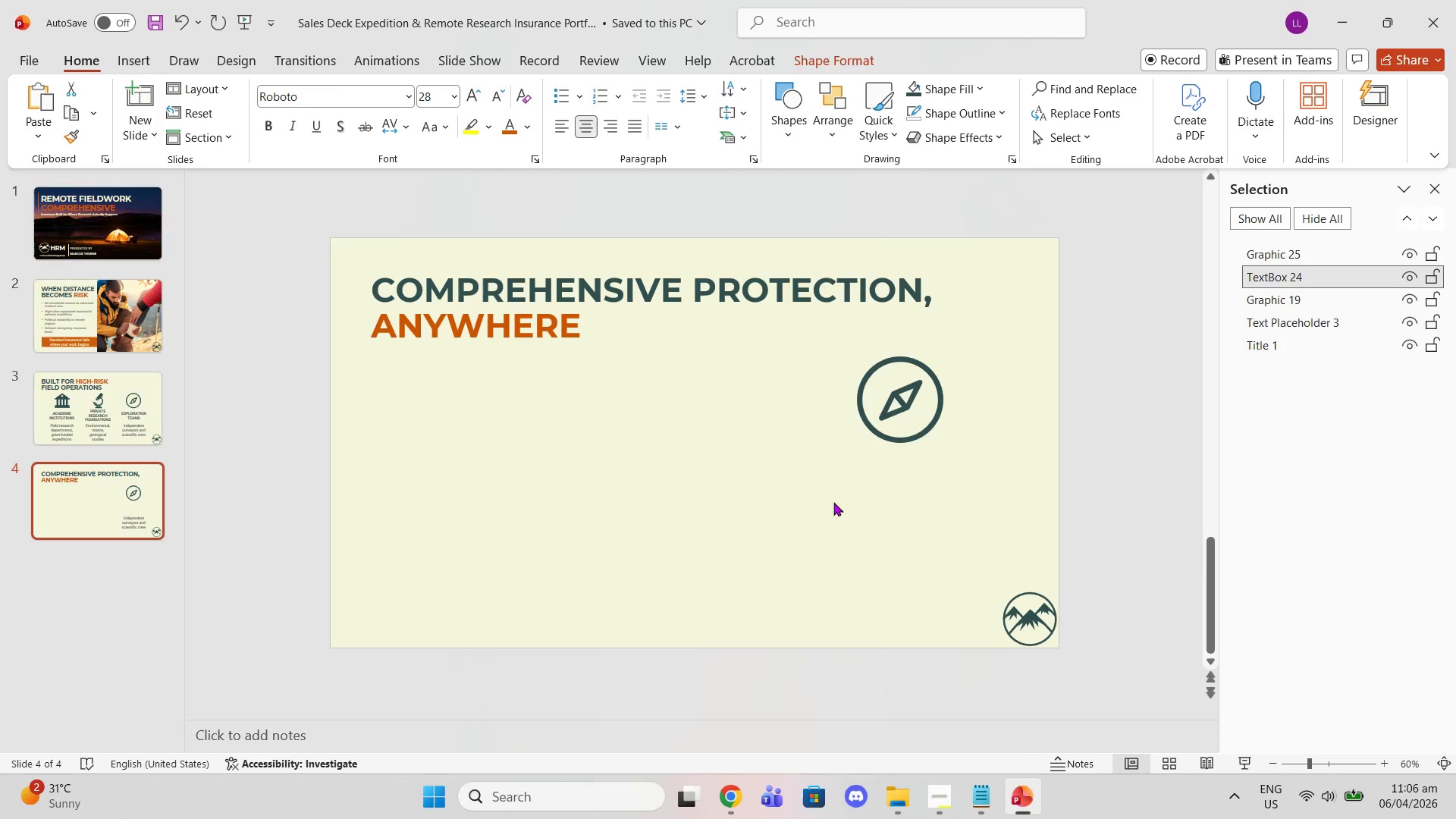 
key(Delete)
 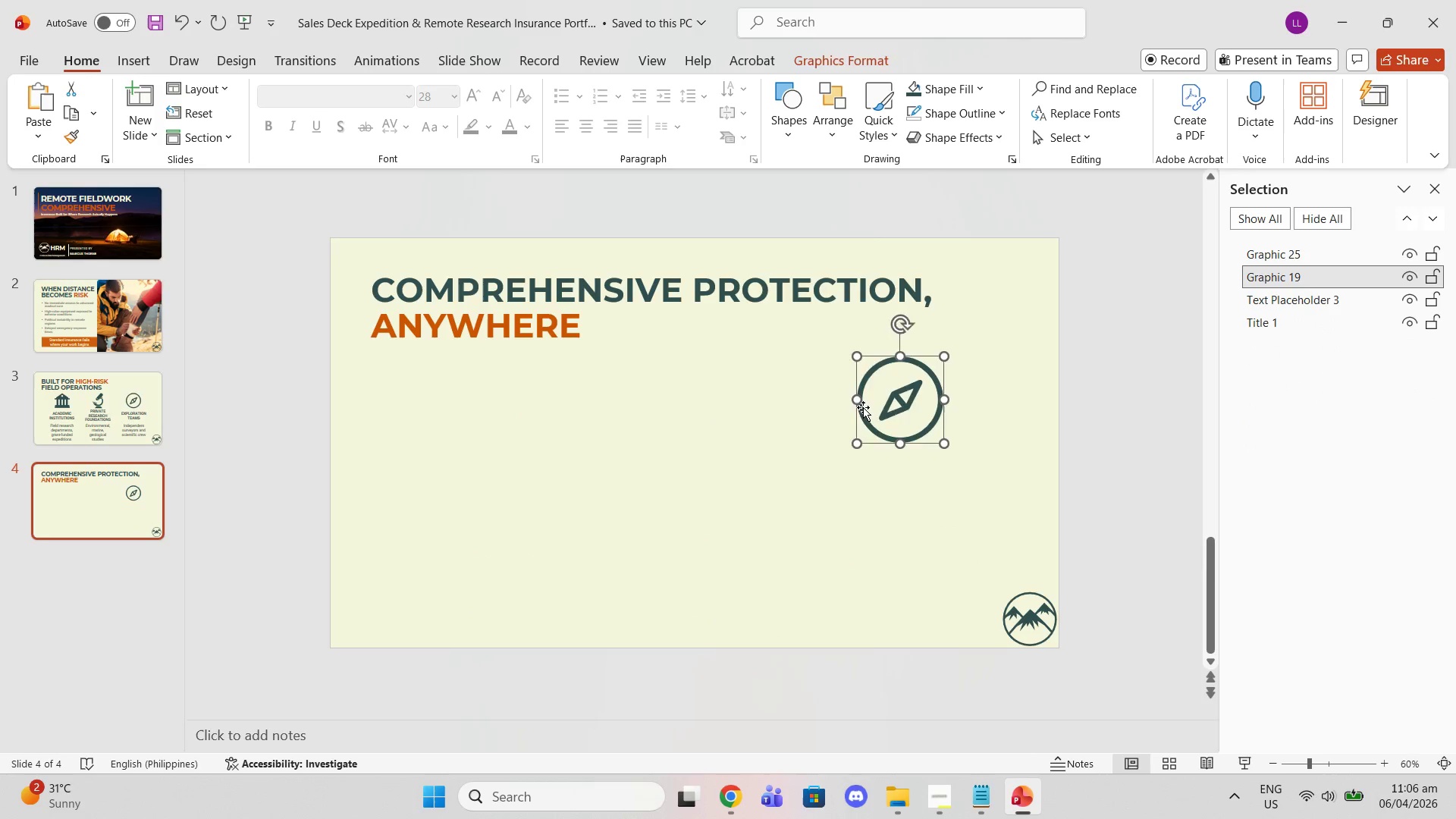 
key(Delete)
 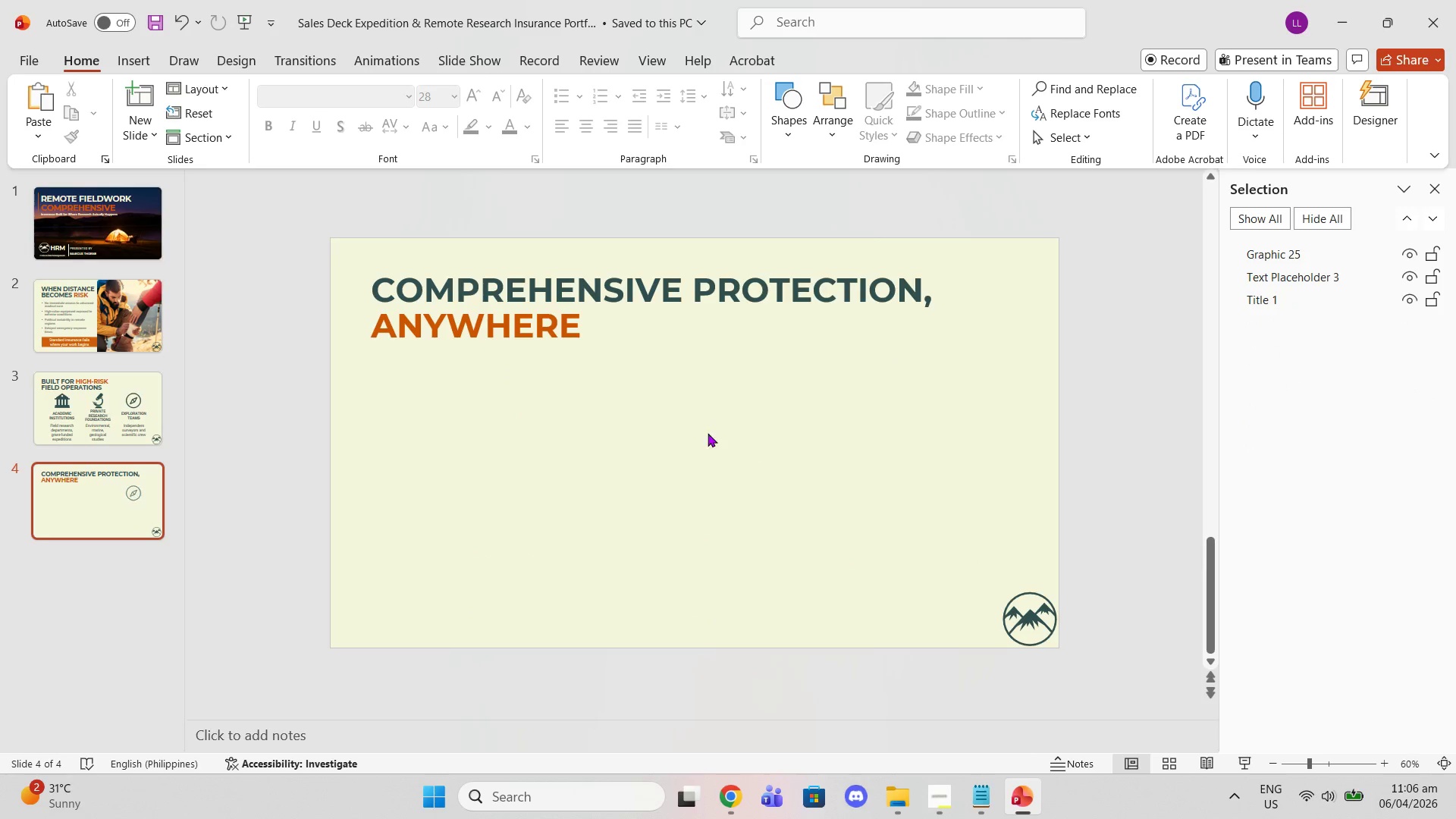 
left_click([705, 432])
 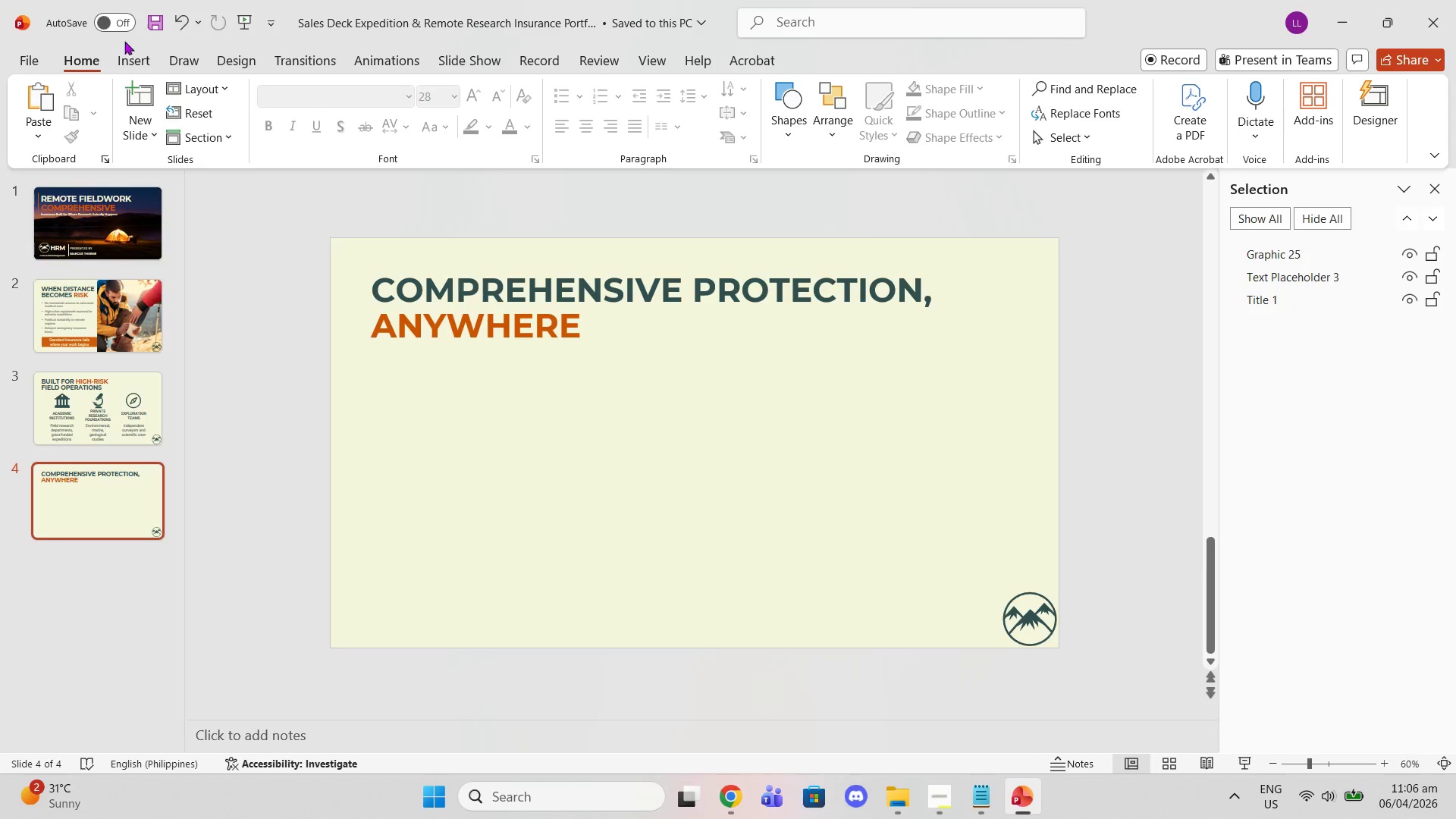 
left_click([129, 49])
 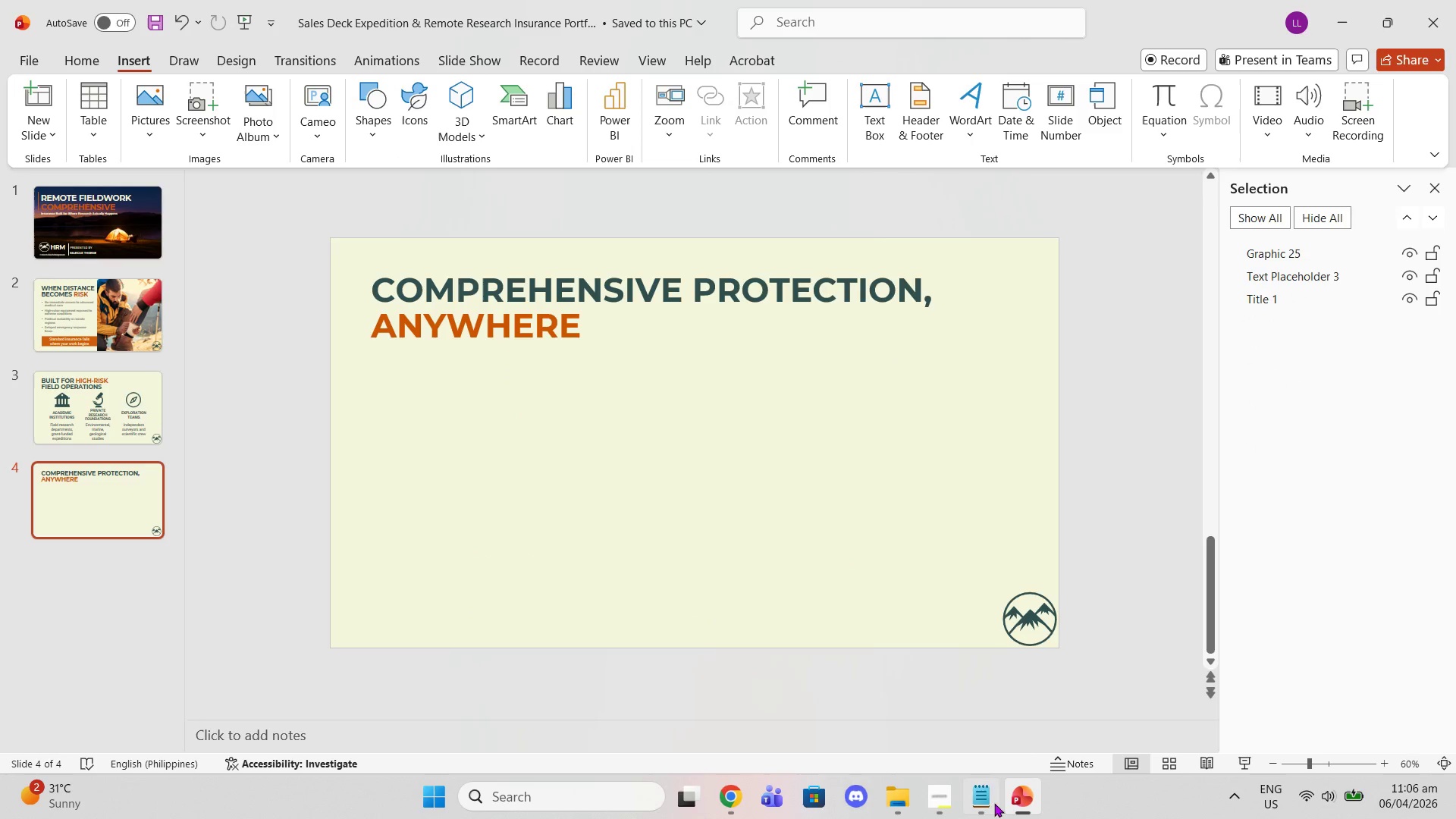 
left_click([984, 798])
 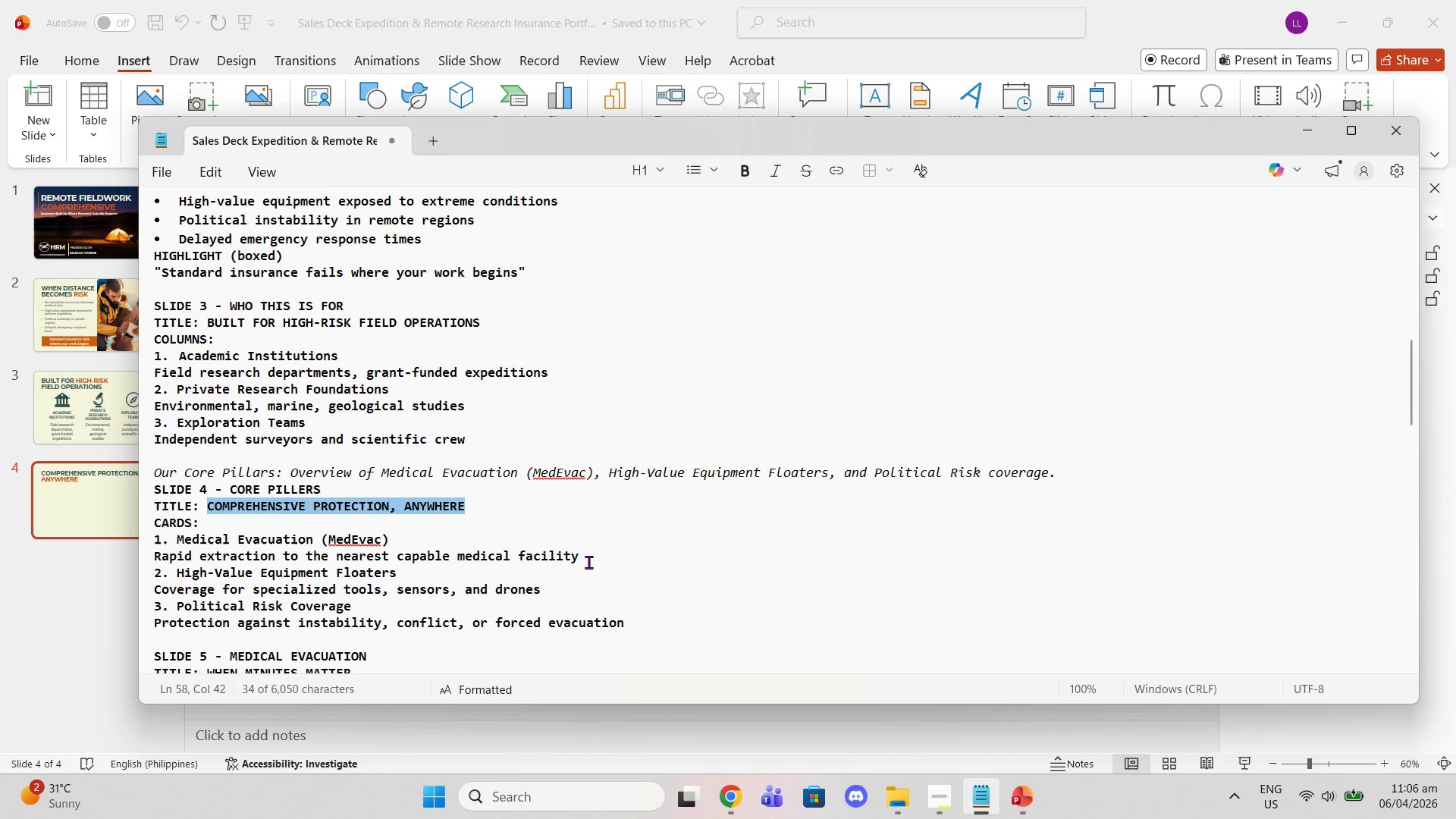 
scroll: coordinate [588, 561], scroll_direction: down, amount: 1.0
 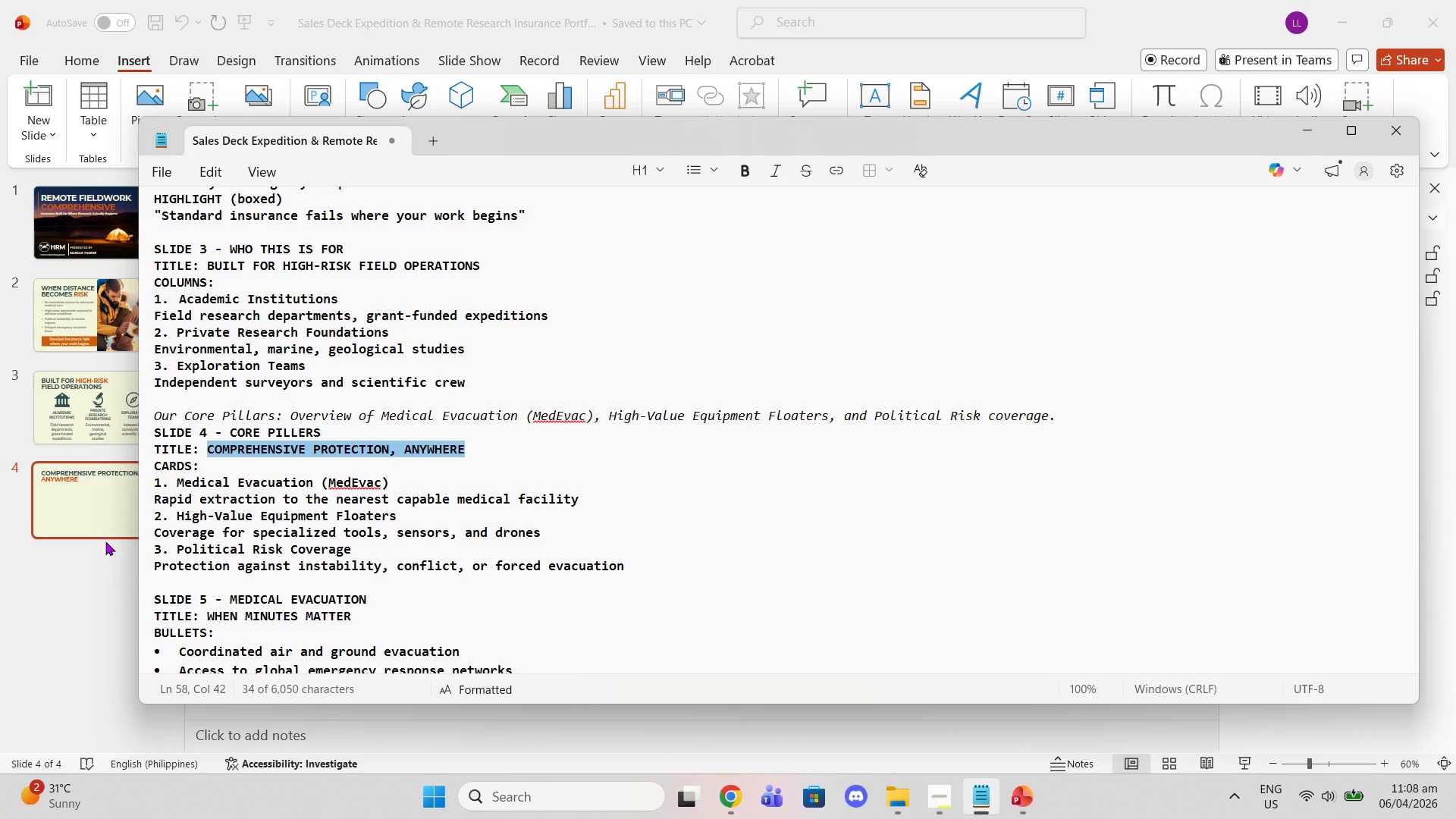 
wait(103.55)
 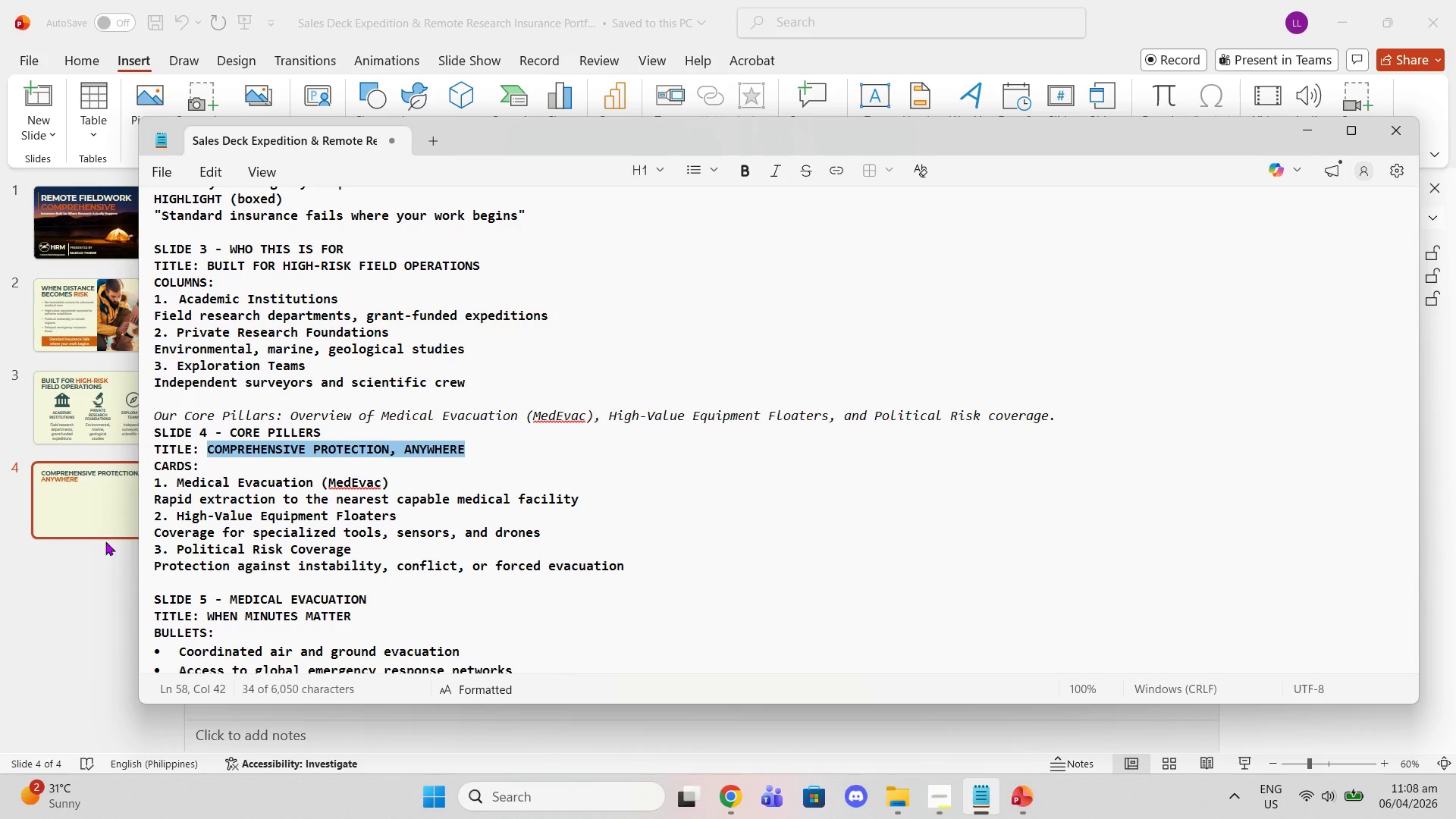 
left_click([30, 650])
 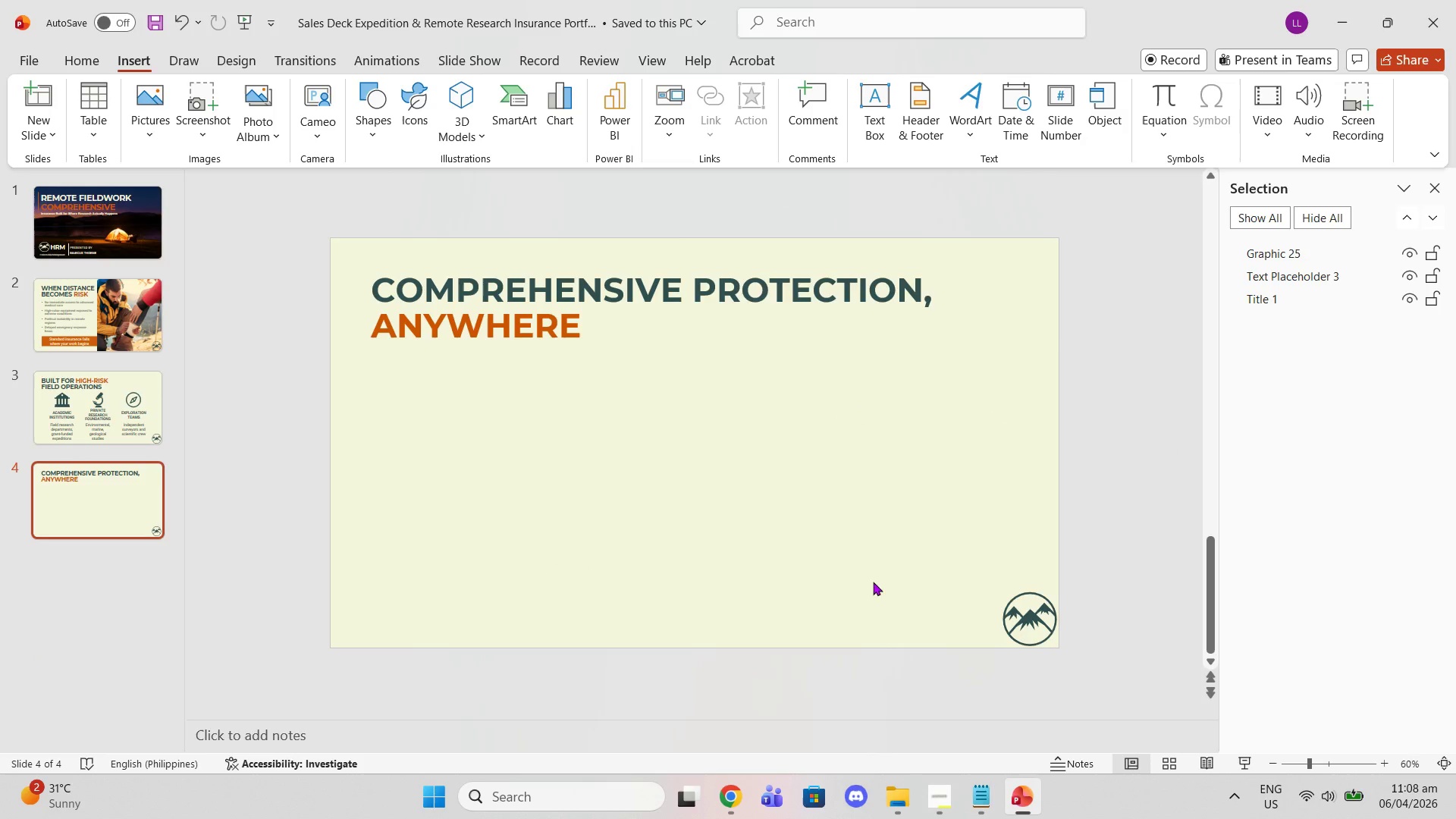 
left_click([775, 466])
 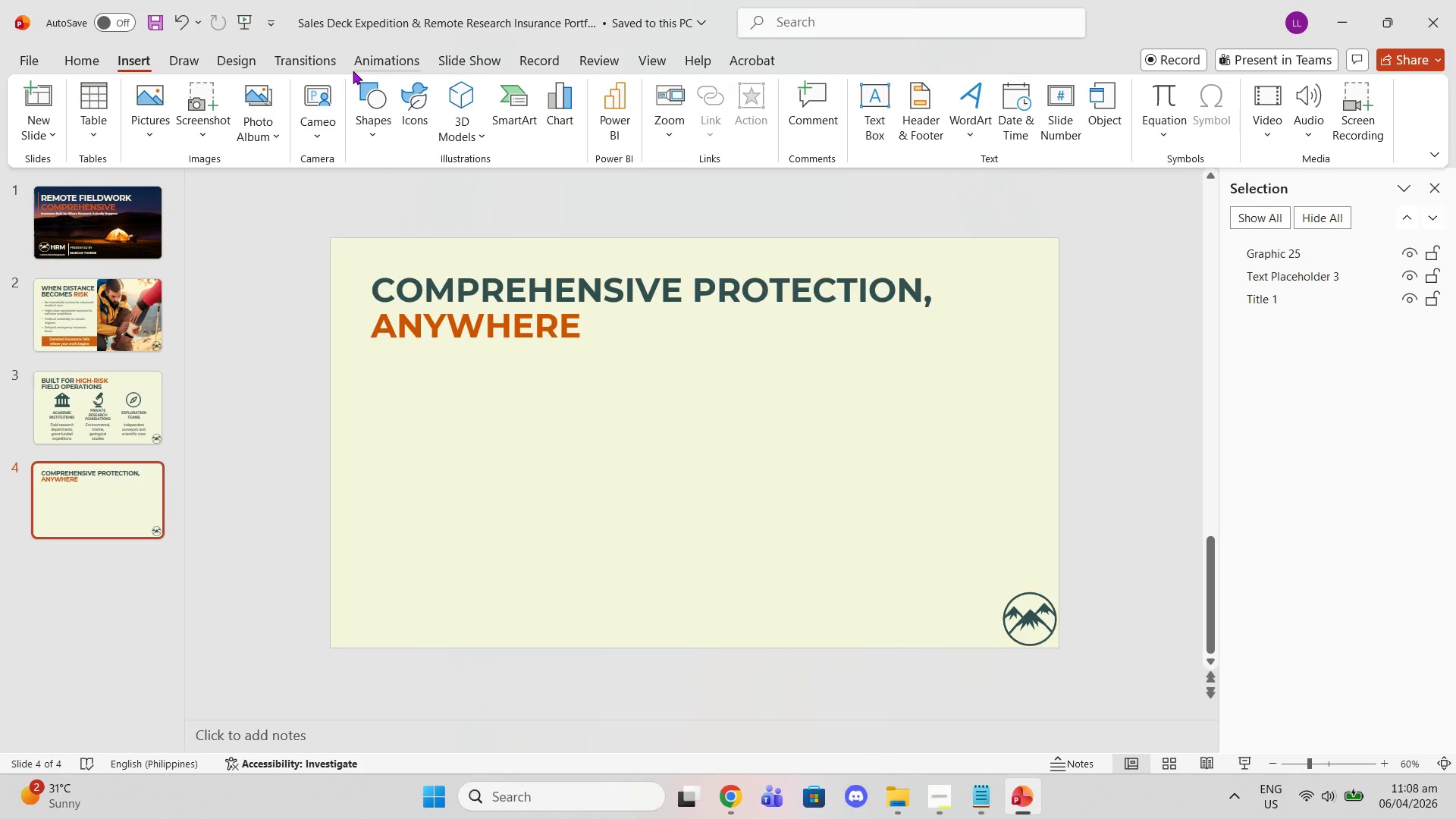 
left_click([571, 116])
 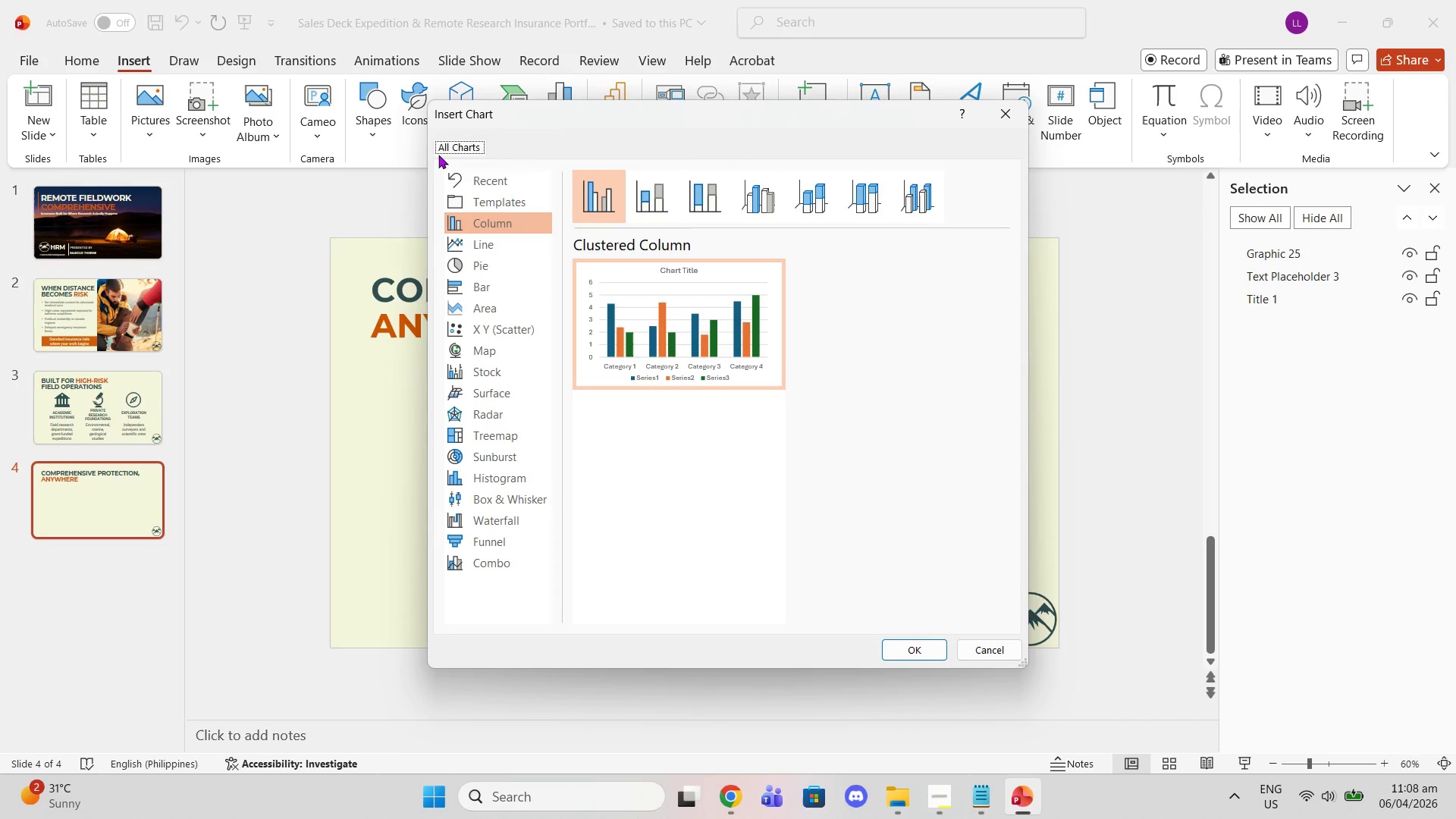 
left_click_drag(start_coordinate=[387, 206], to_coordinate=[382, 206])
 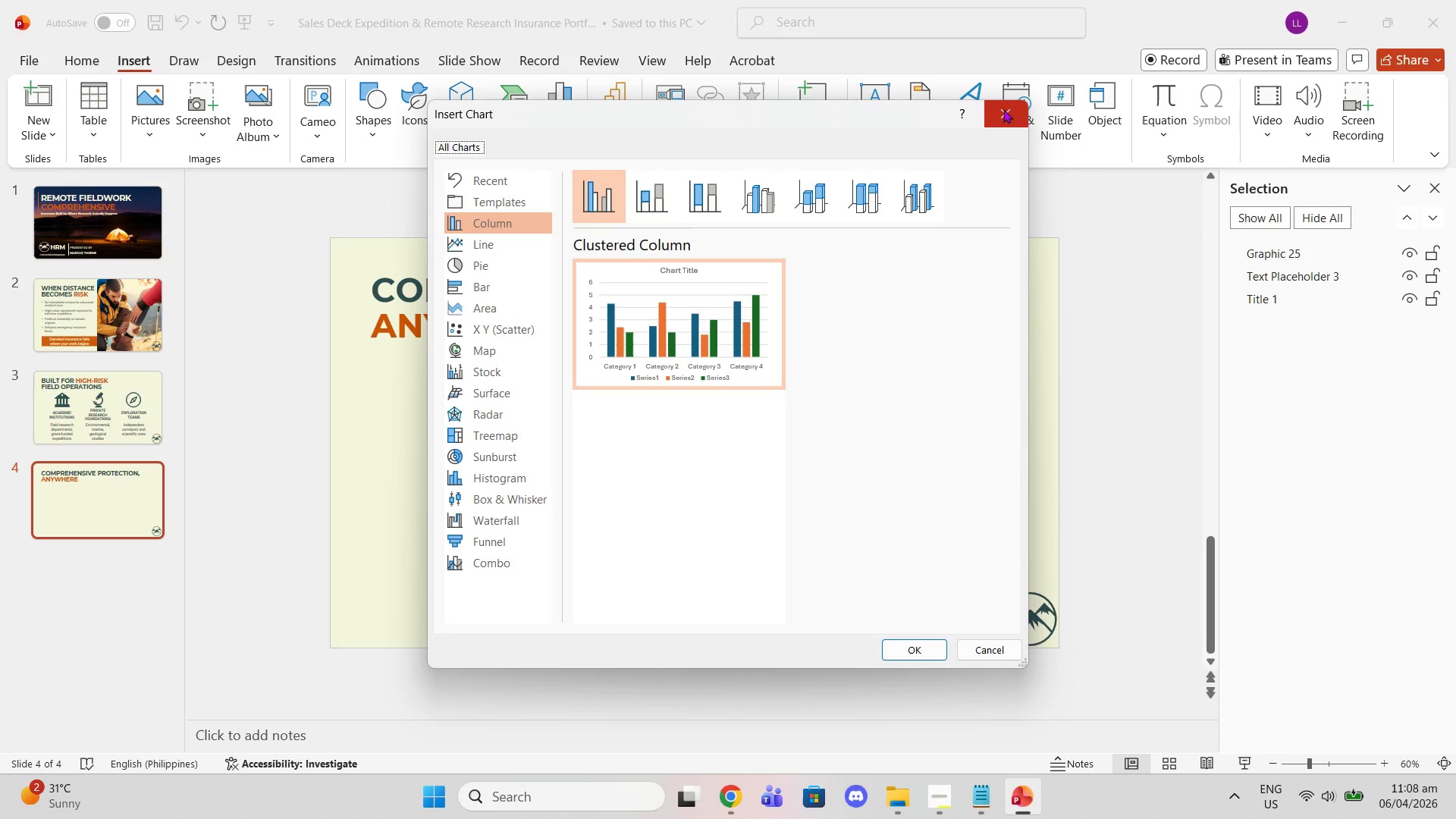 
left_click([1012, 114])
 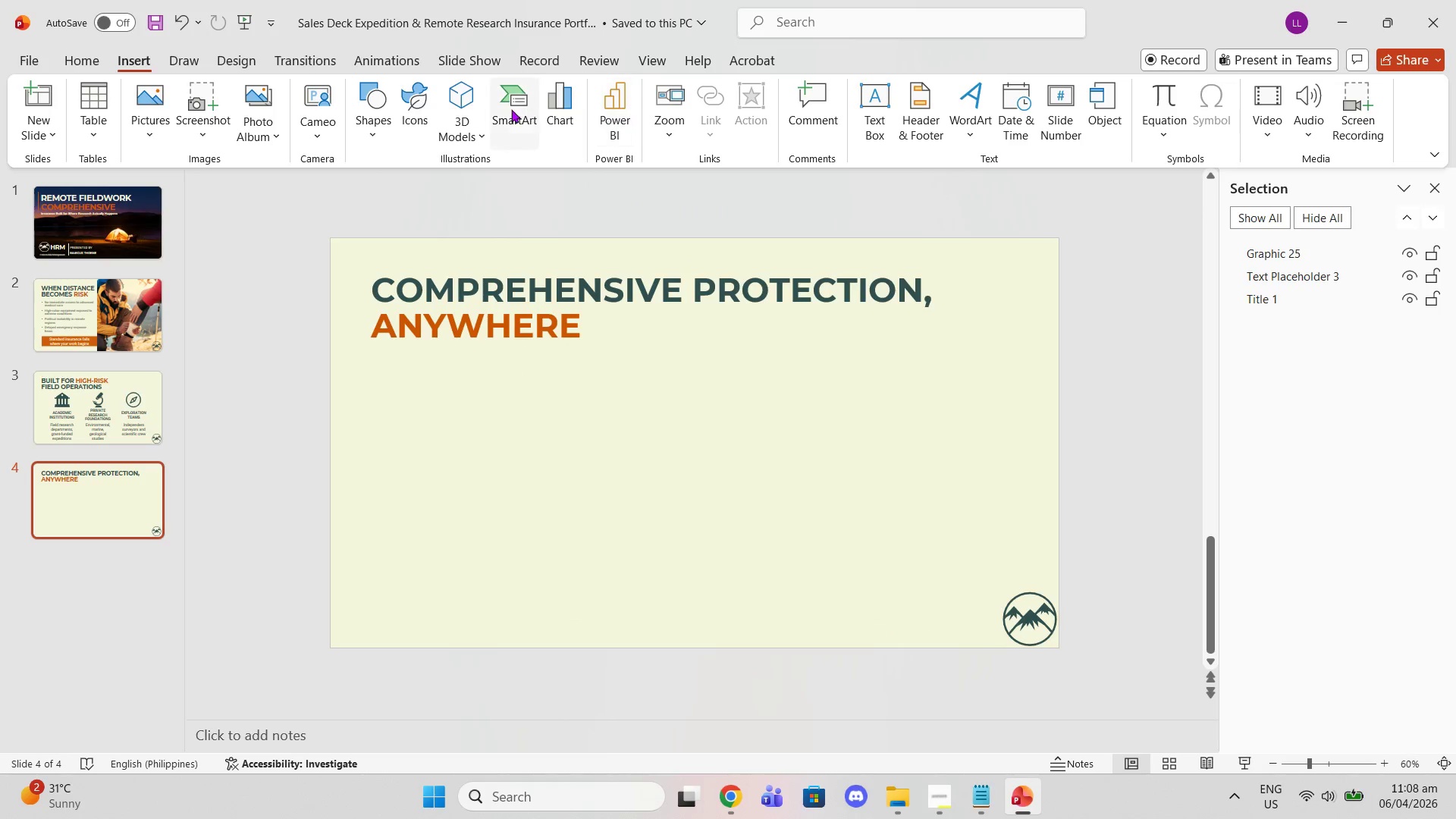 
left_click([511, 109])
 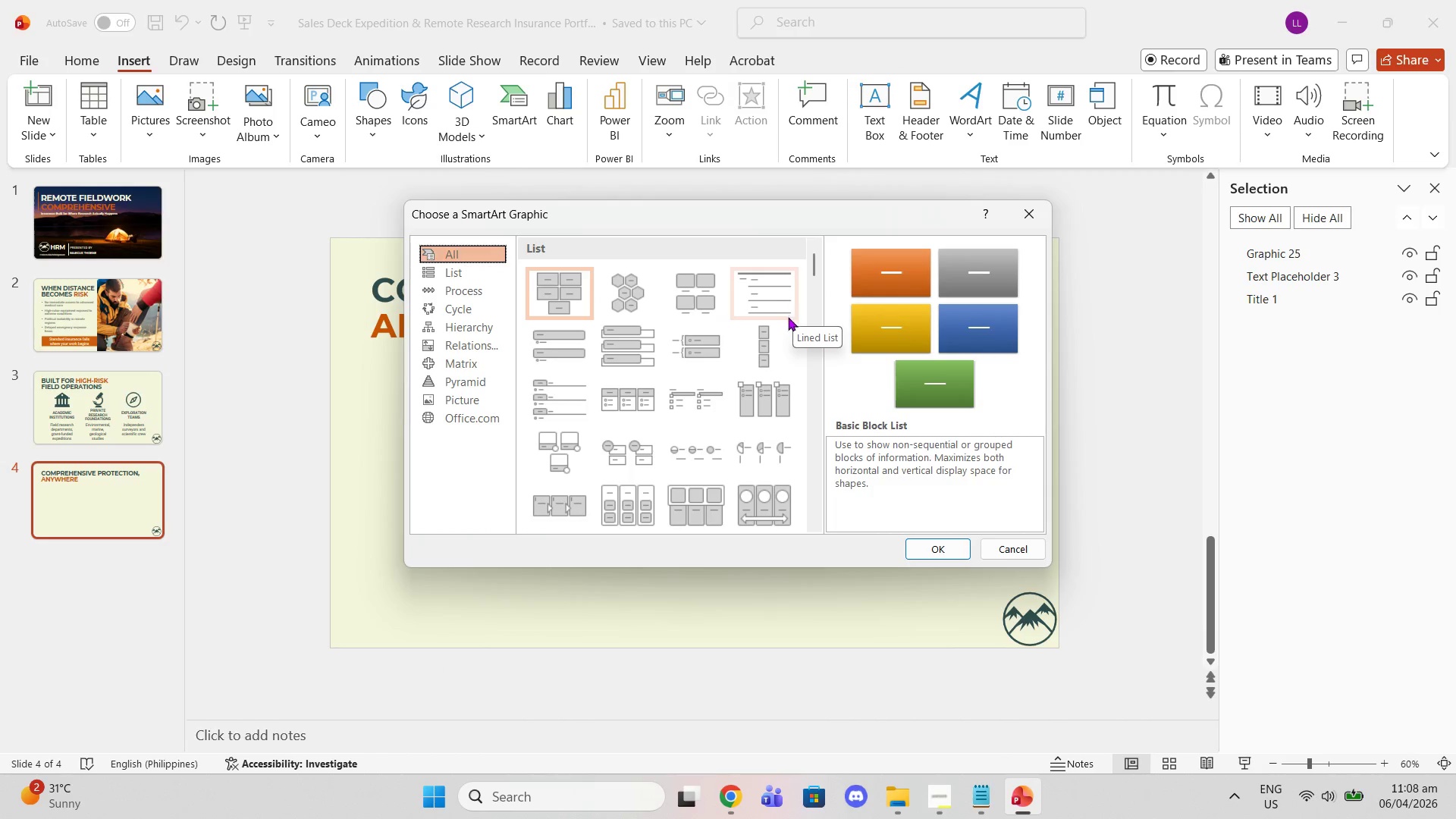 
scroll: coordinate [759, 495], scroll_direction: down, amount: 1.0
 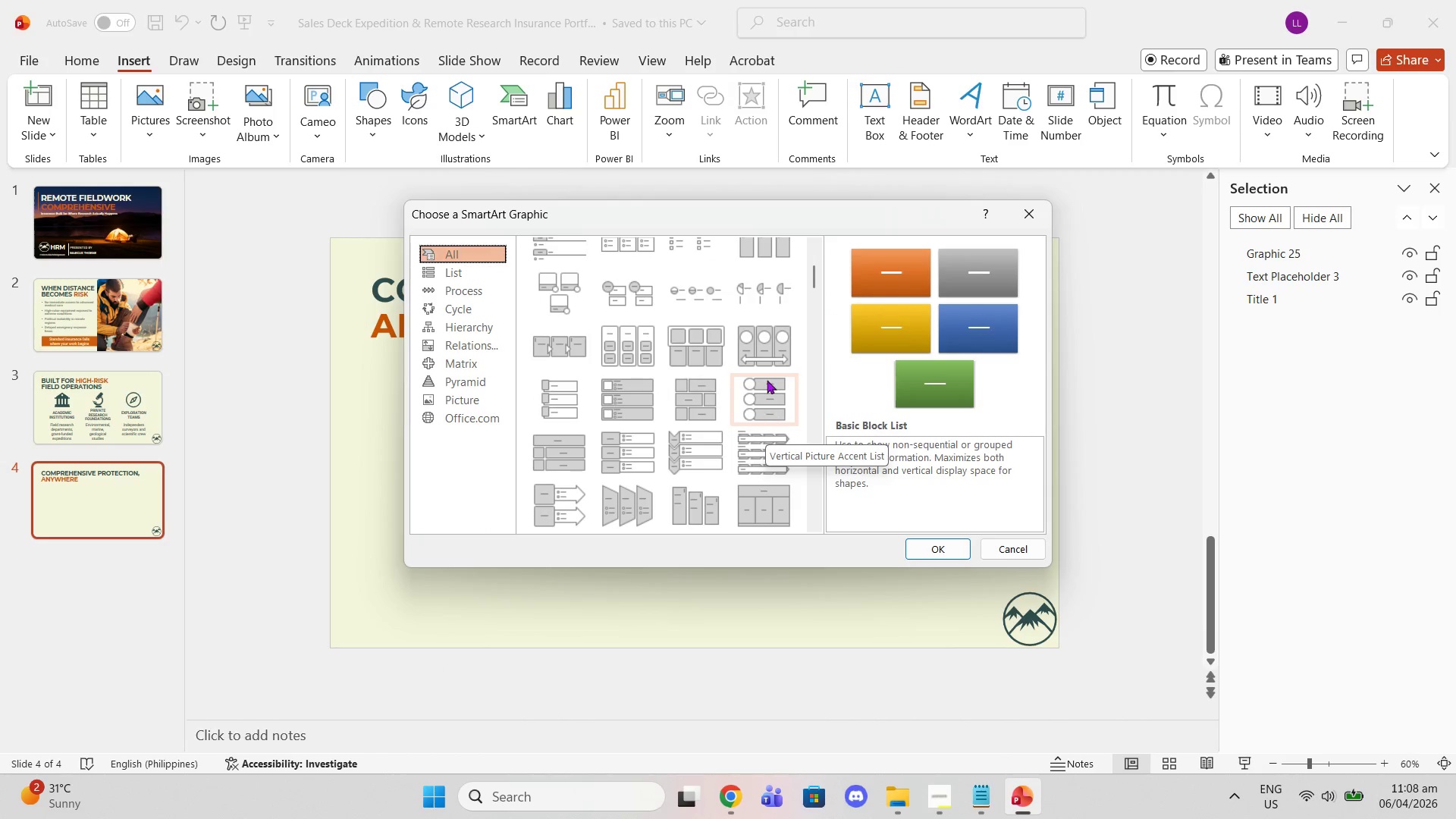 
mouse_move([750, 372])
 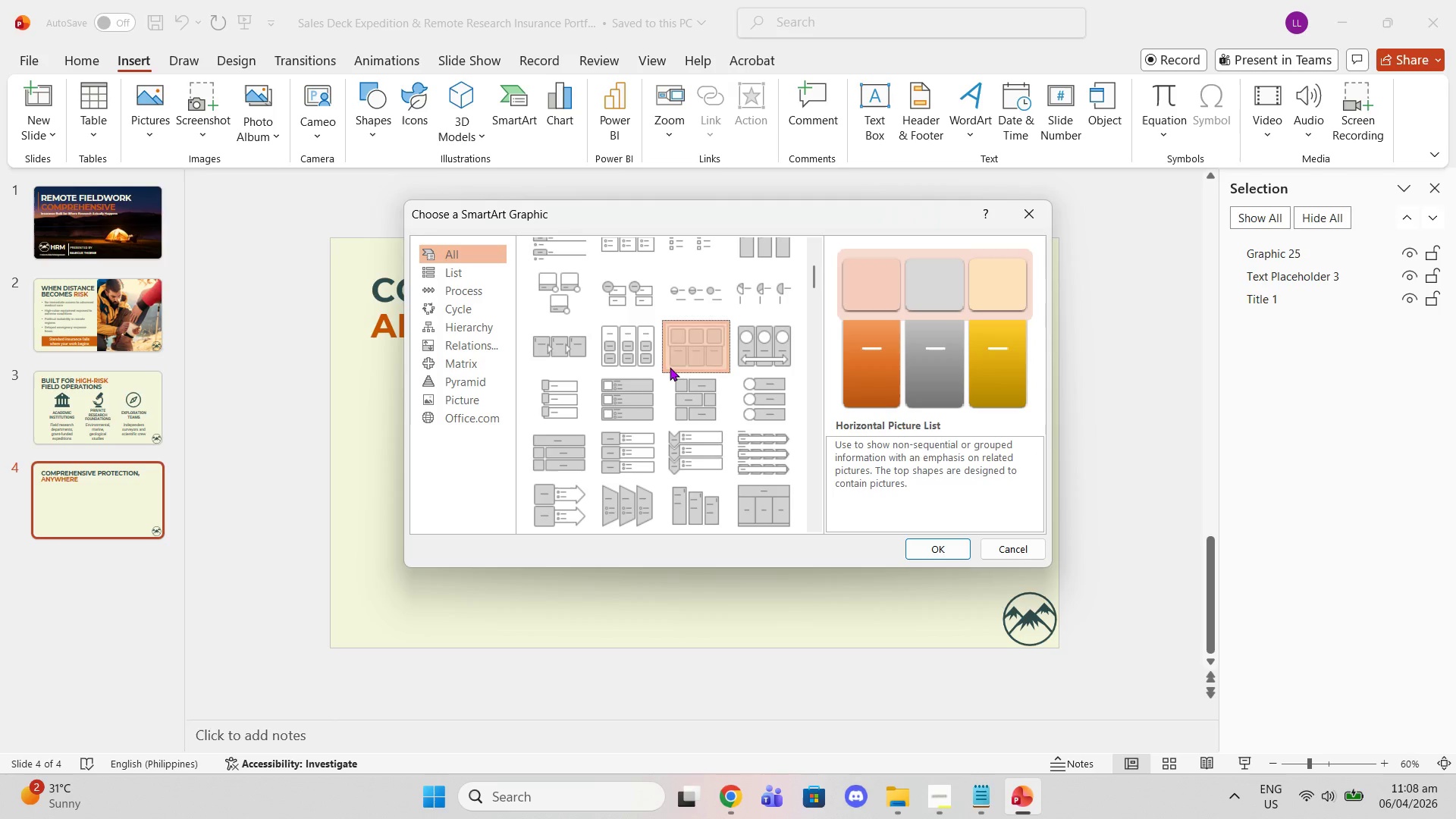 
left_click([670, 367])
 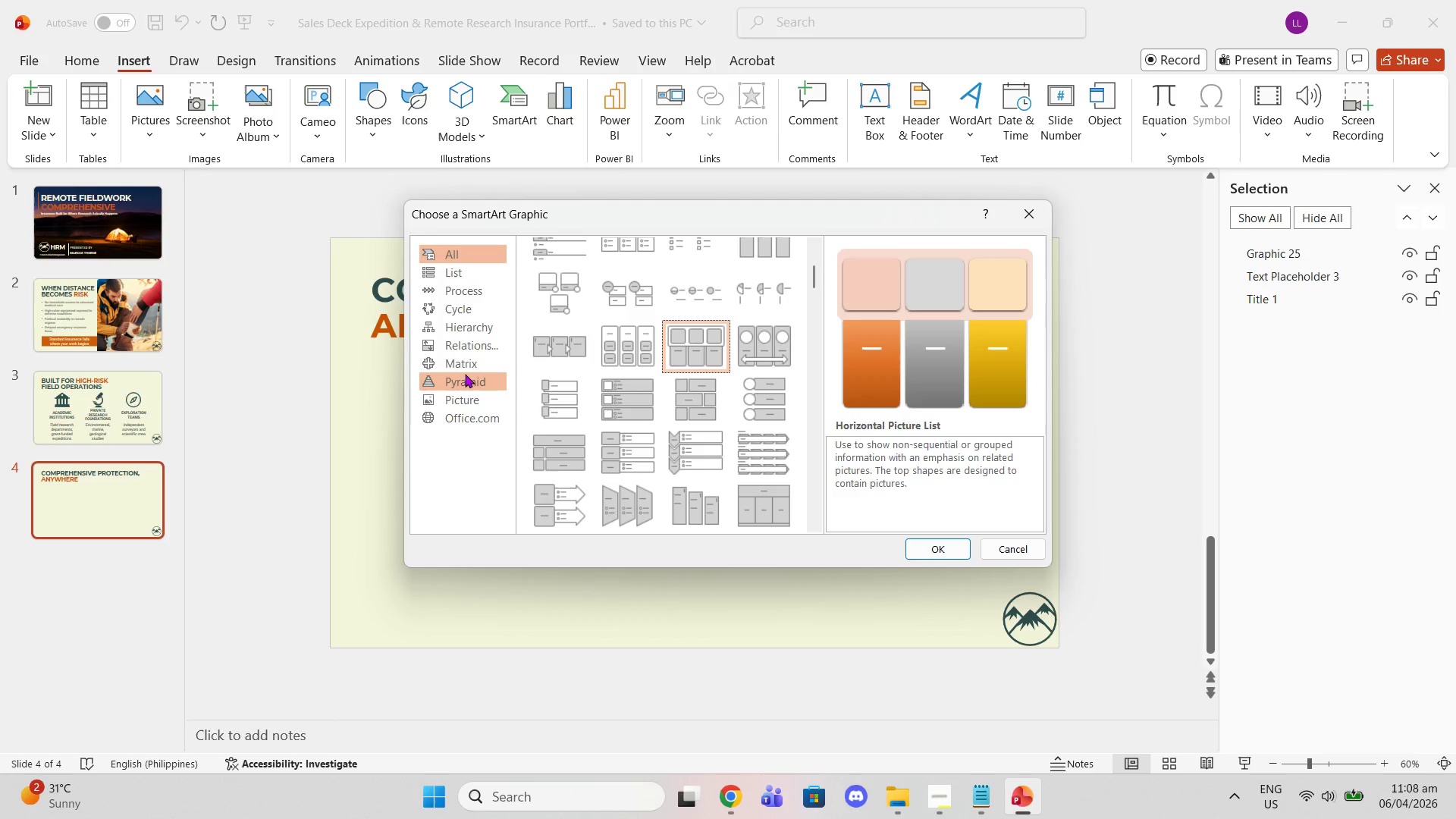 
left_click([556, 363])
 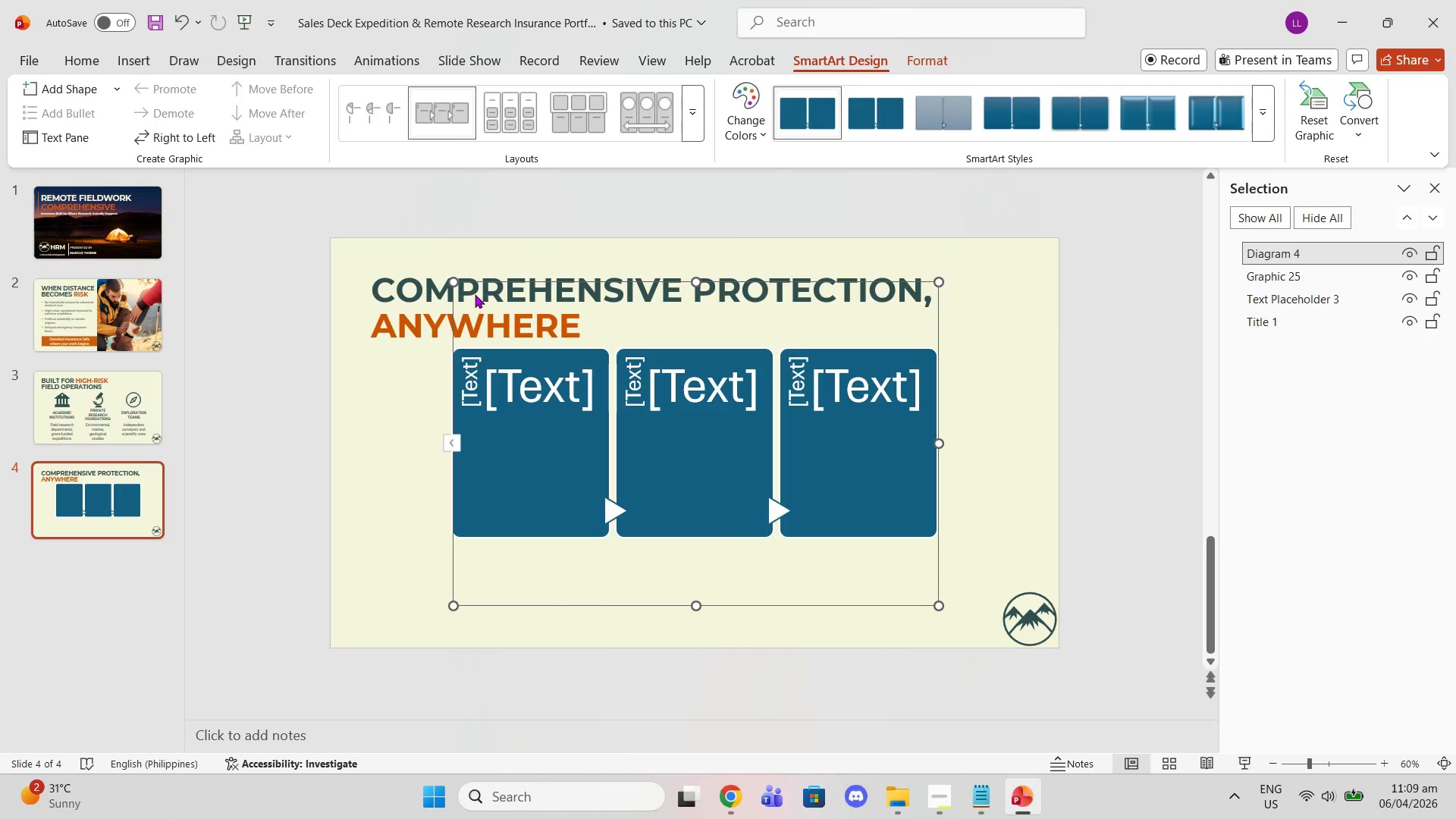 
left_click_drag(start_coordinate=[450, 283], to_coordinate=[563, 387])
 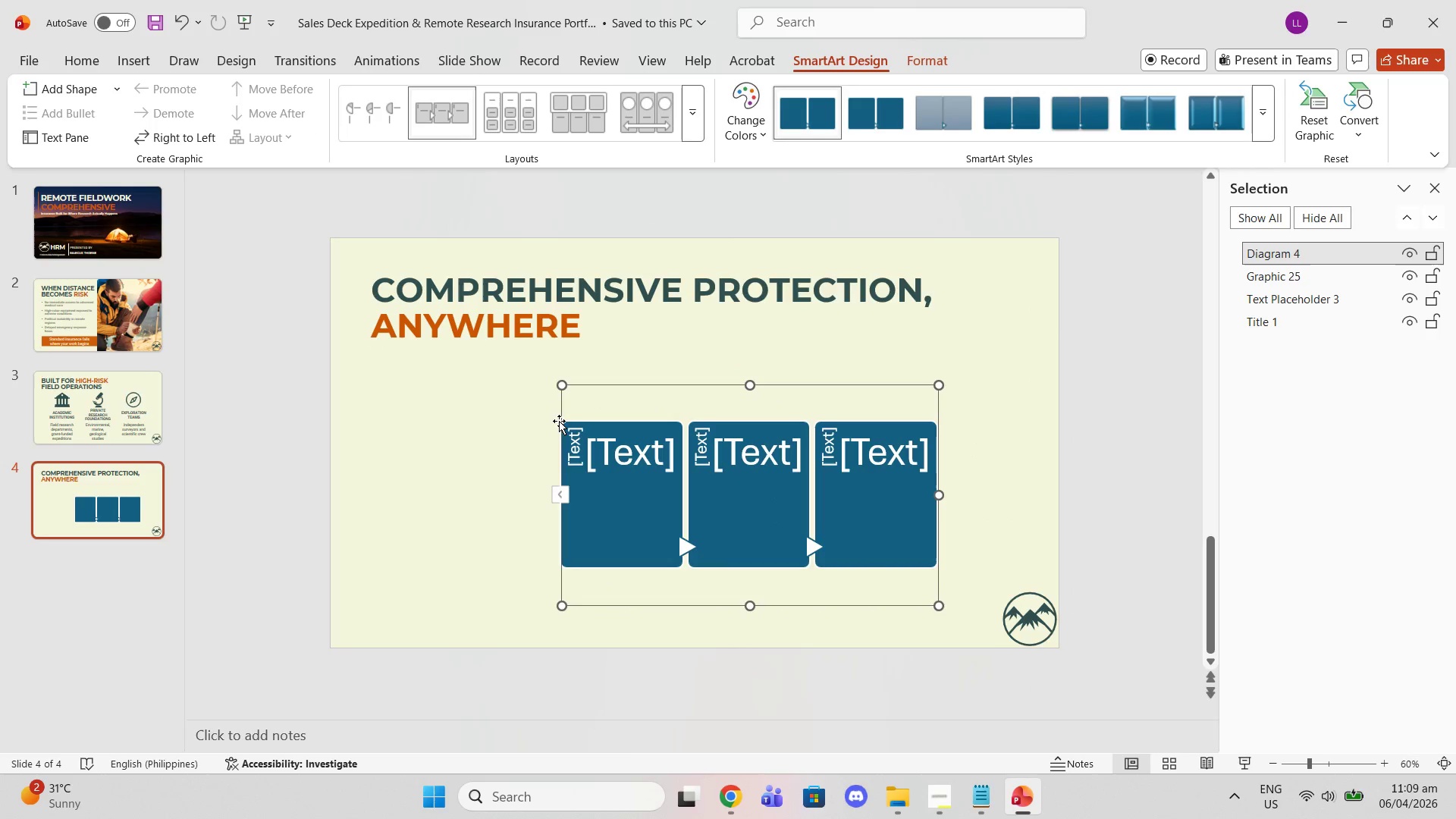 
left_click_drag(start_coordinate=[560, 415], to_coordinate=[384, 391])
 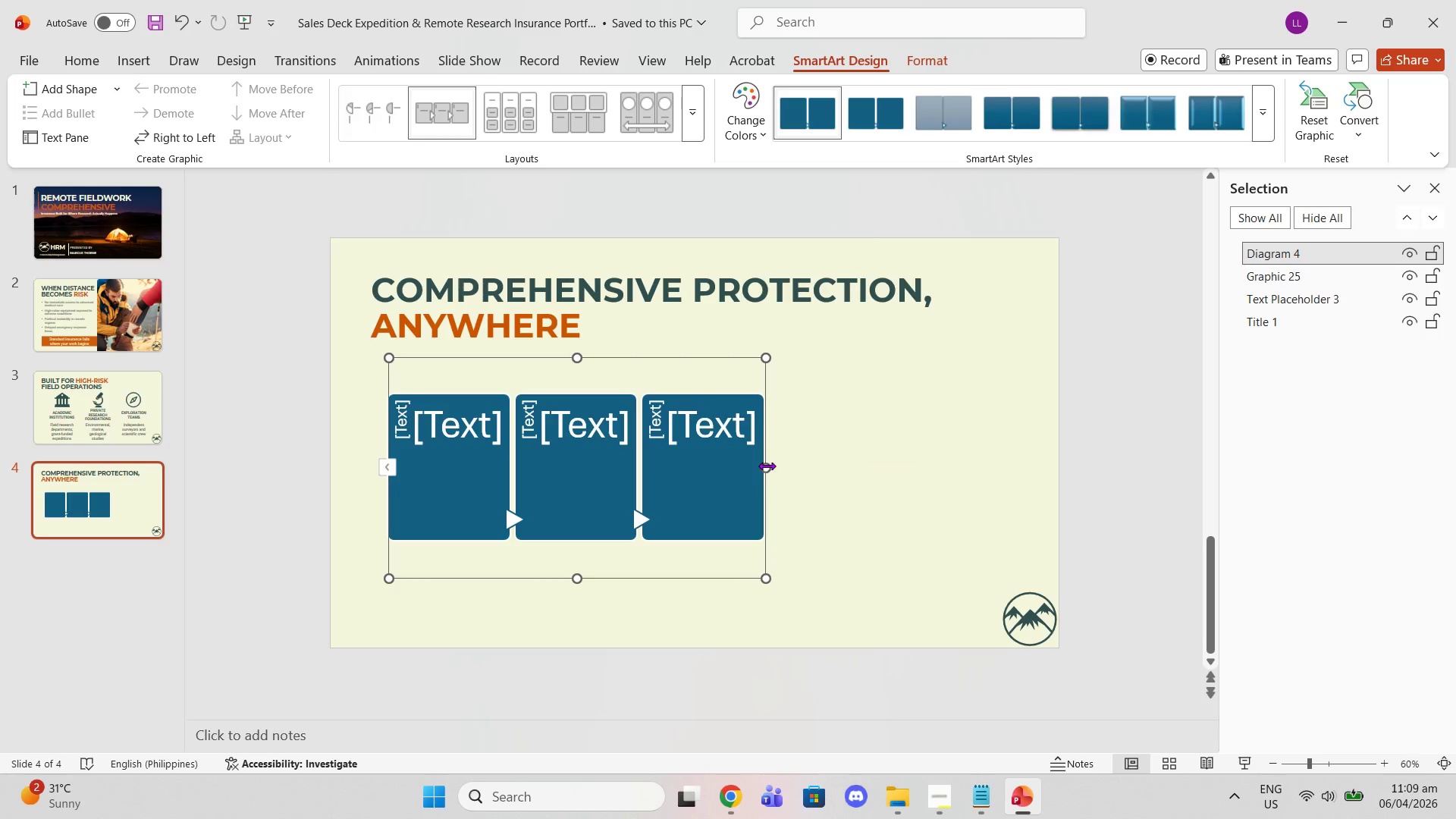 
left_click_drag(start_coordinate=[767, 467], to_coordinate=[959, 472])
 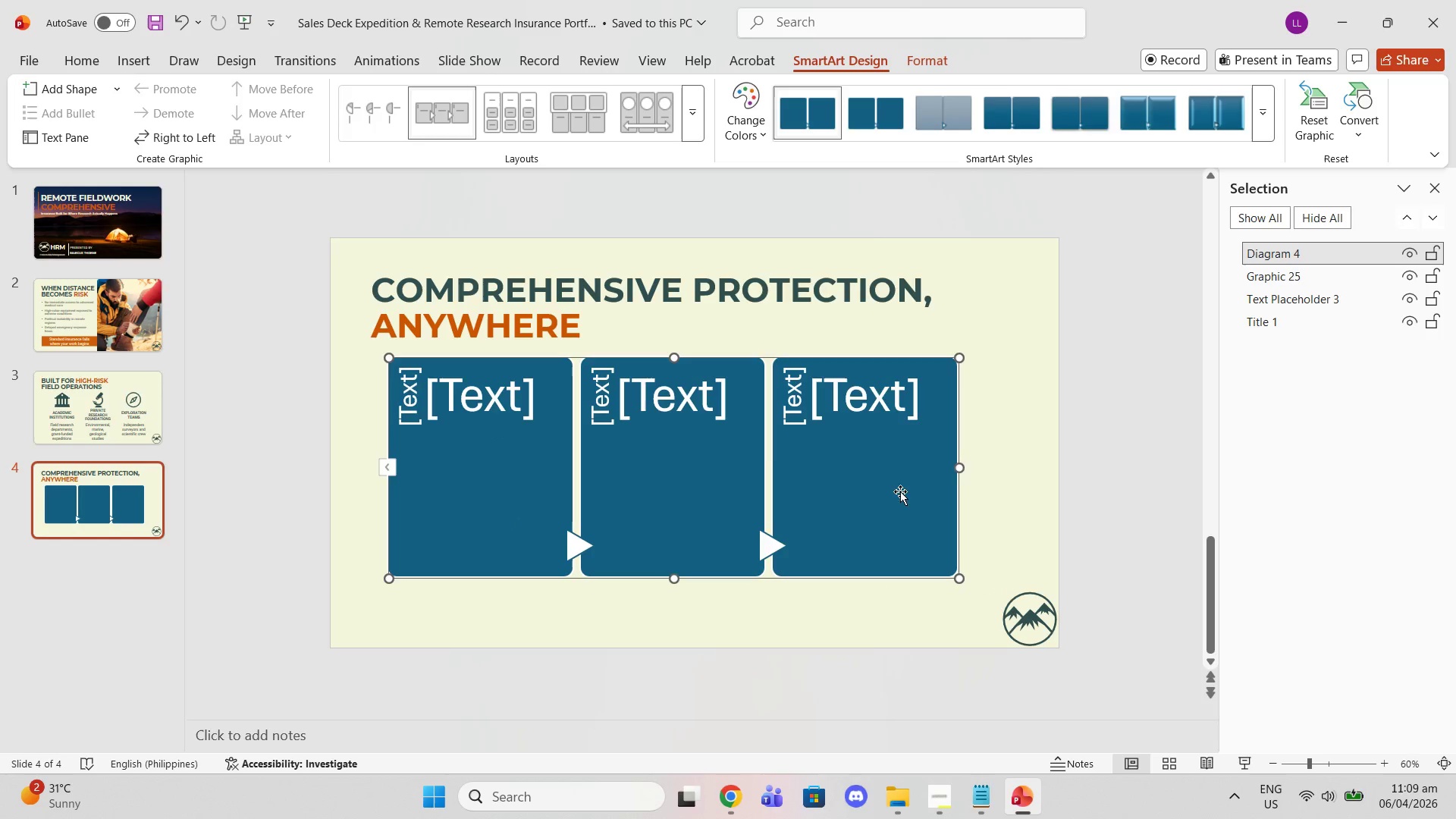 
left_click([900, 491])
 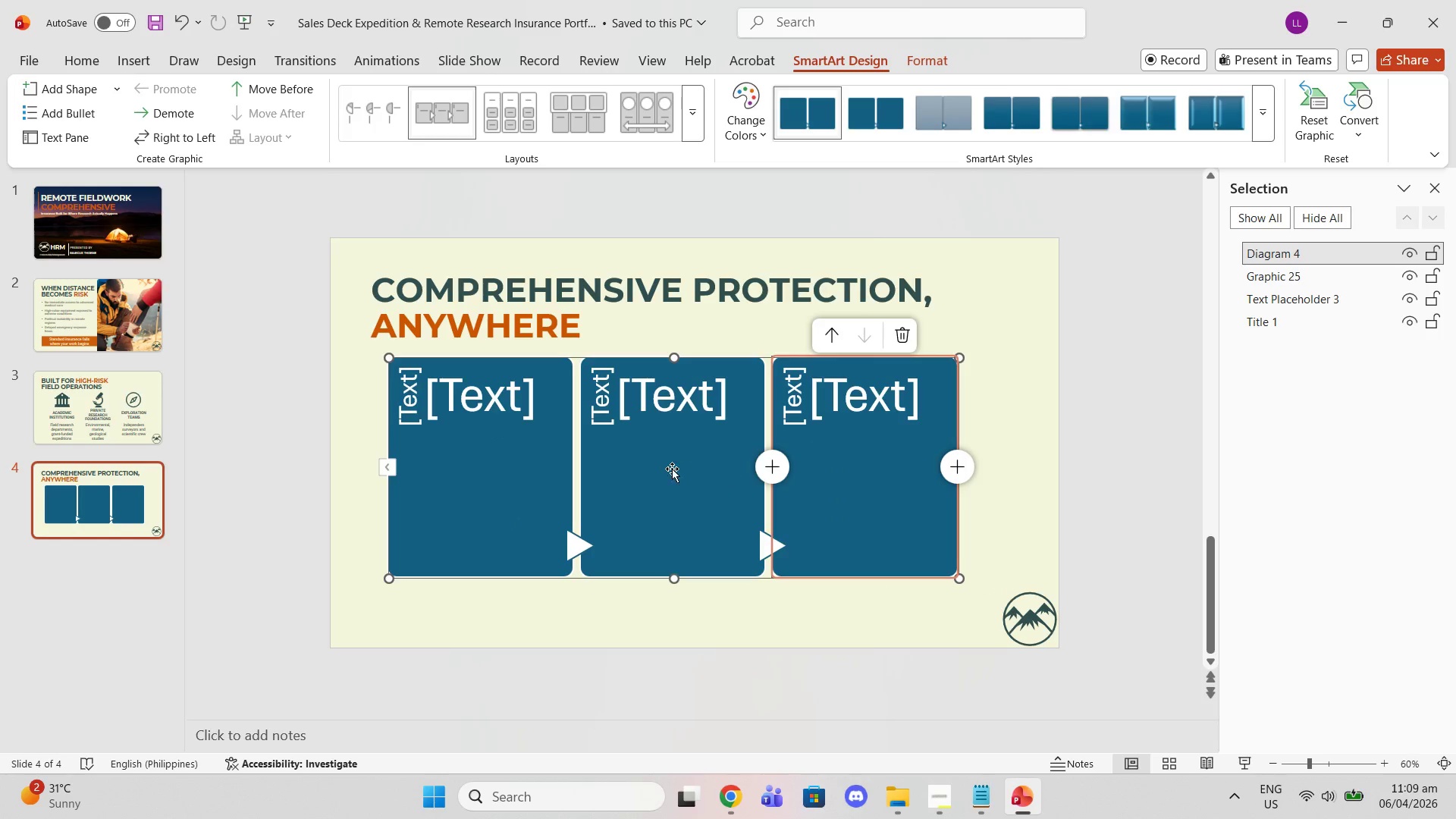 
left_click([671, 469])
 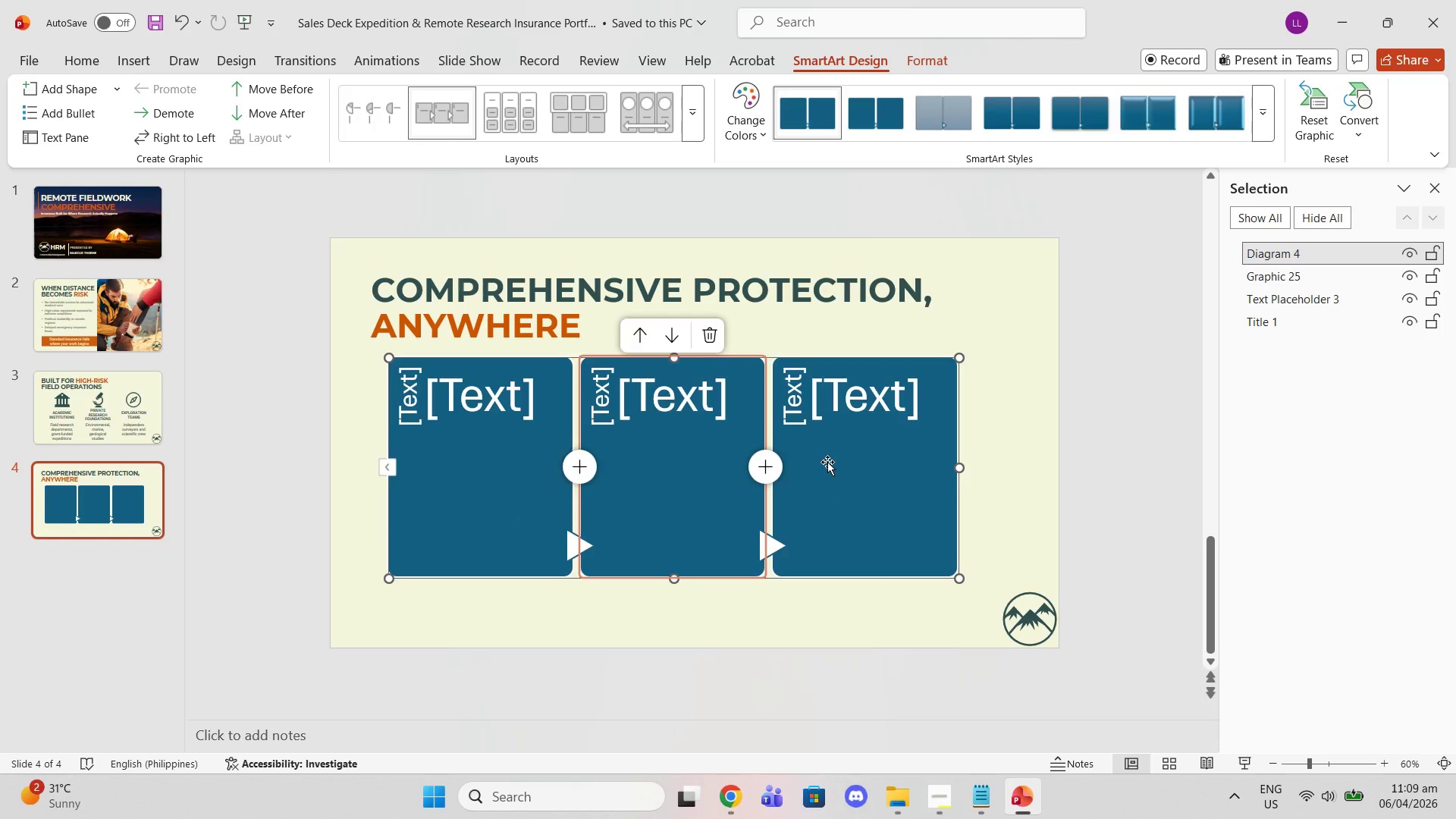 
left_click([827, 462])
 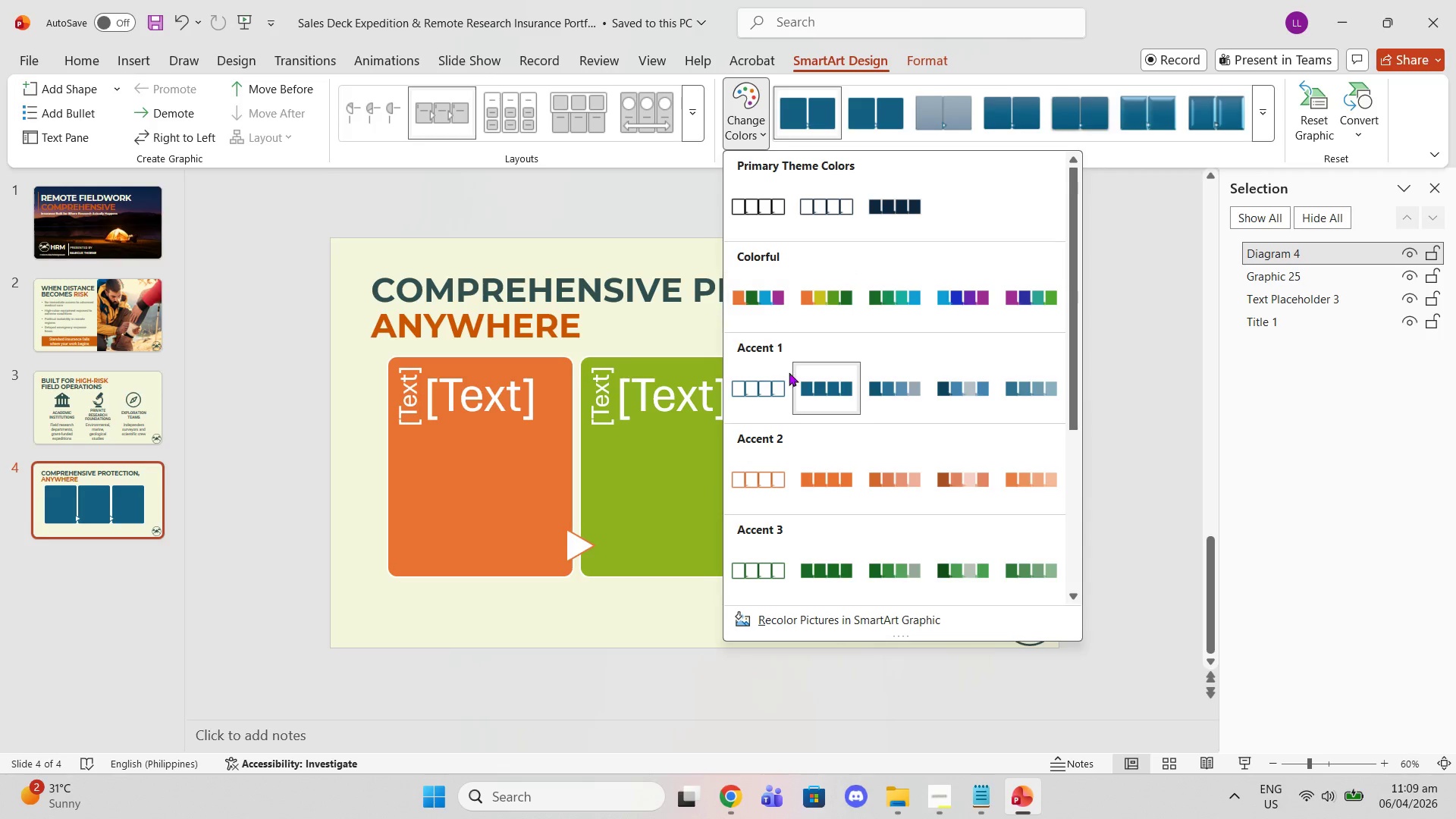 
left_click([1159, 362])
 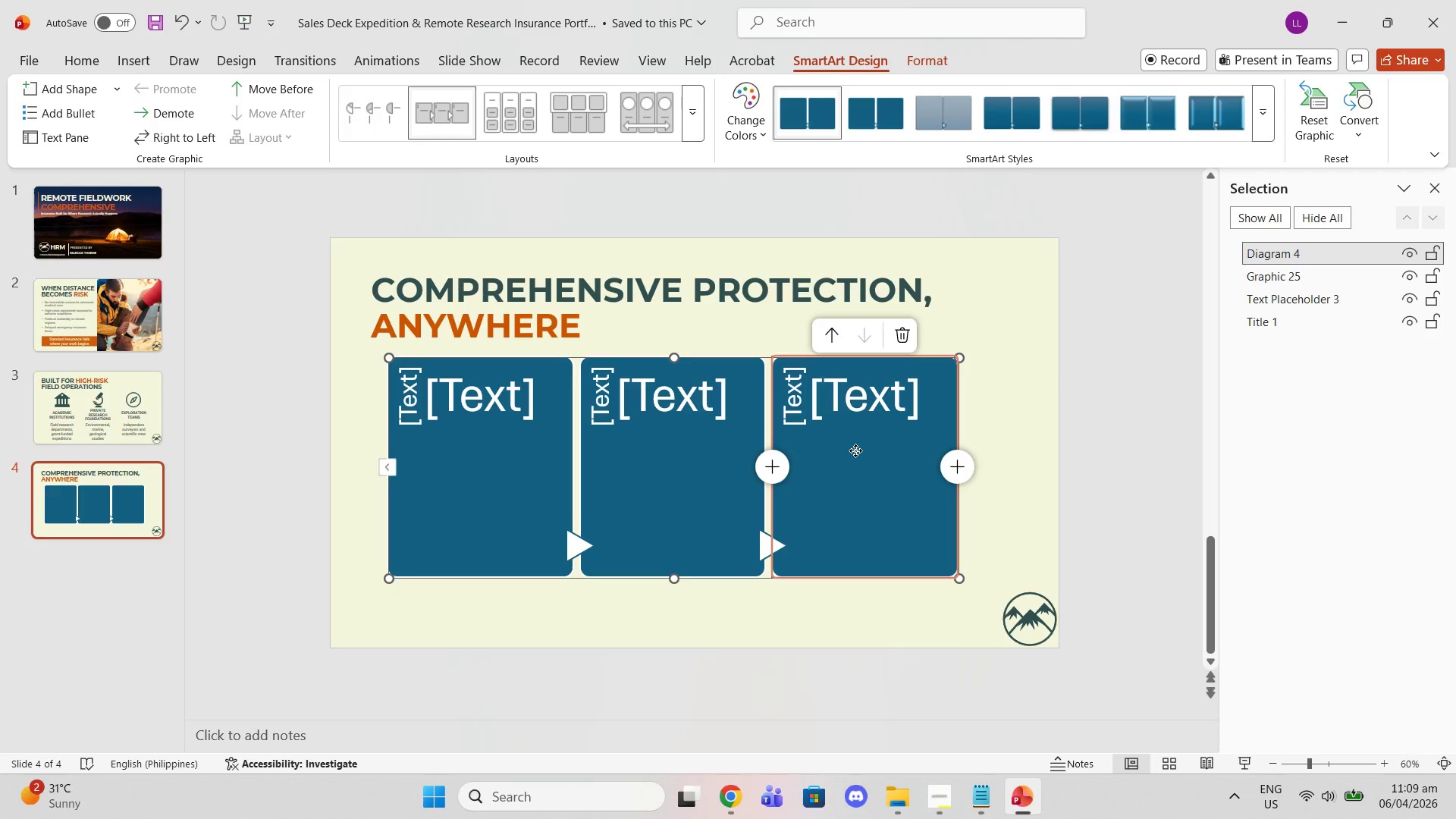 
left_click([855, 450])
 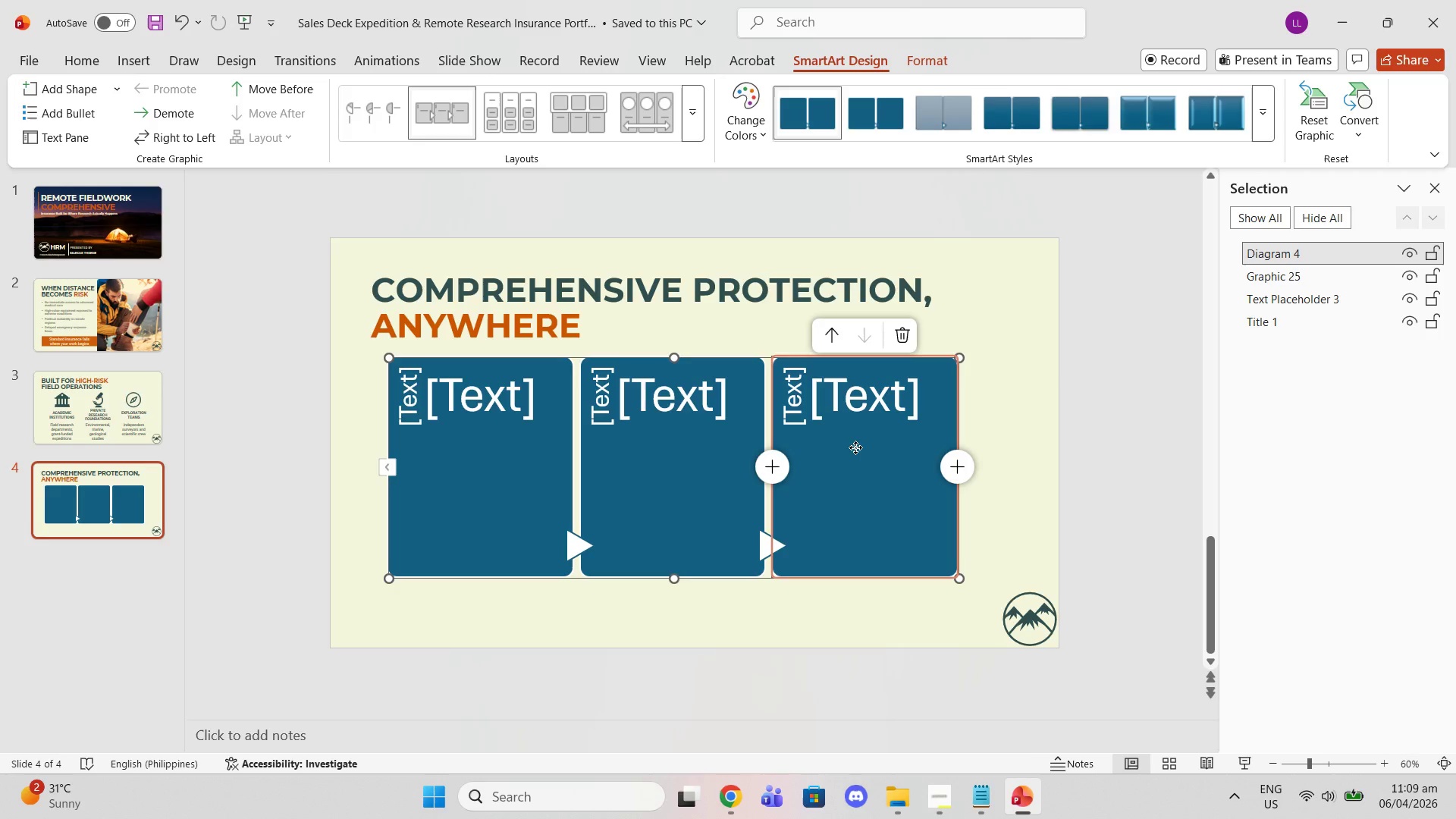 
right_click([855, 447])
 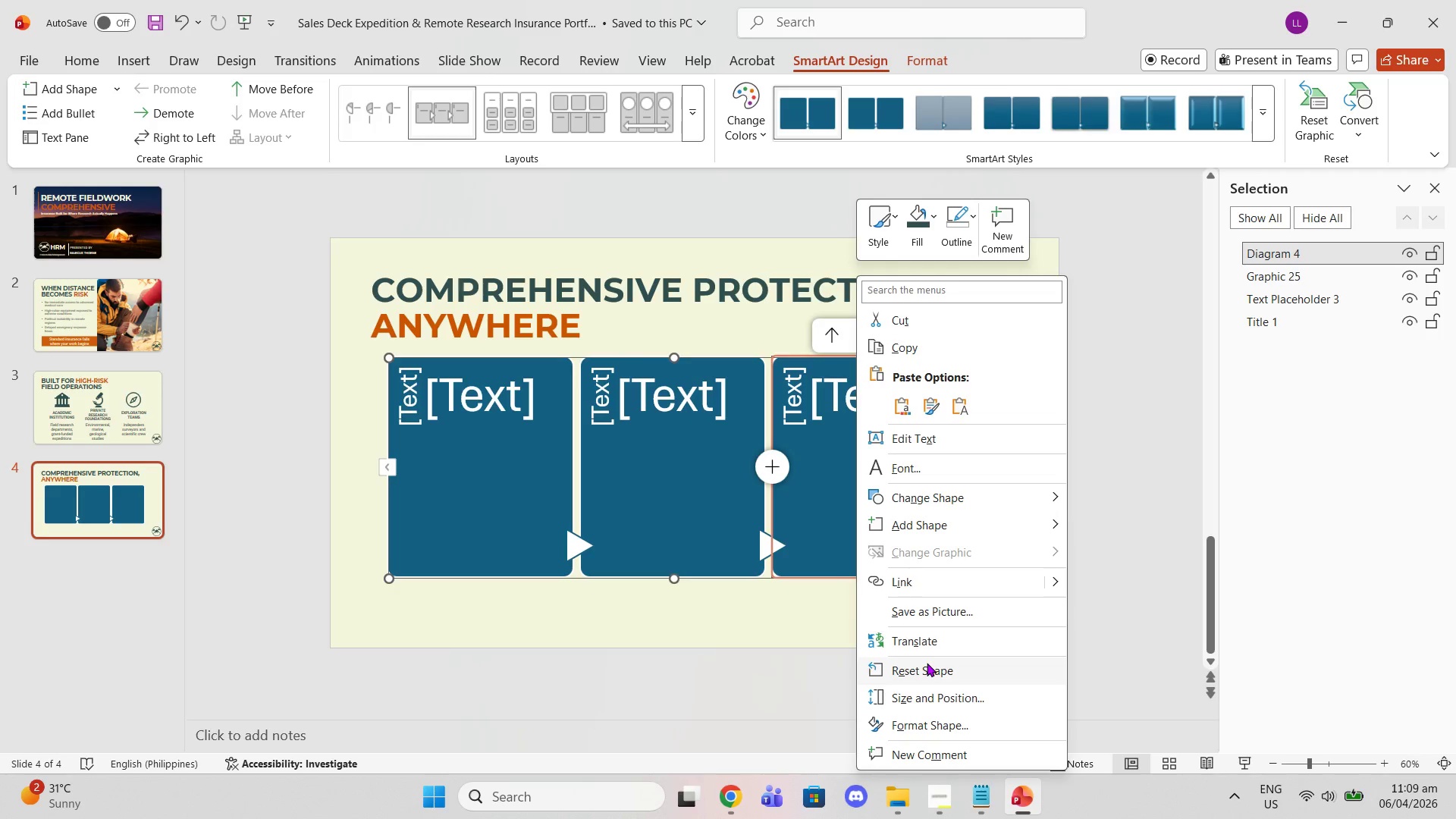 
left_click([950, 731])
 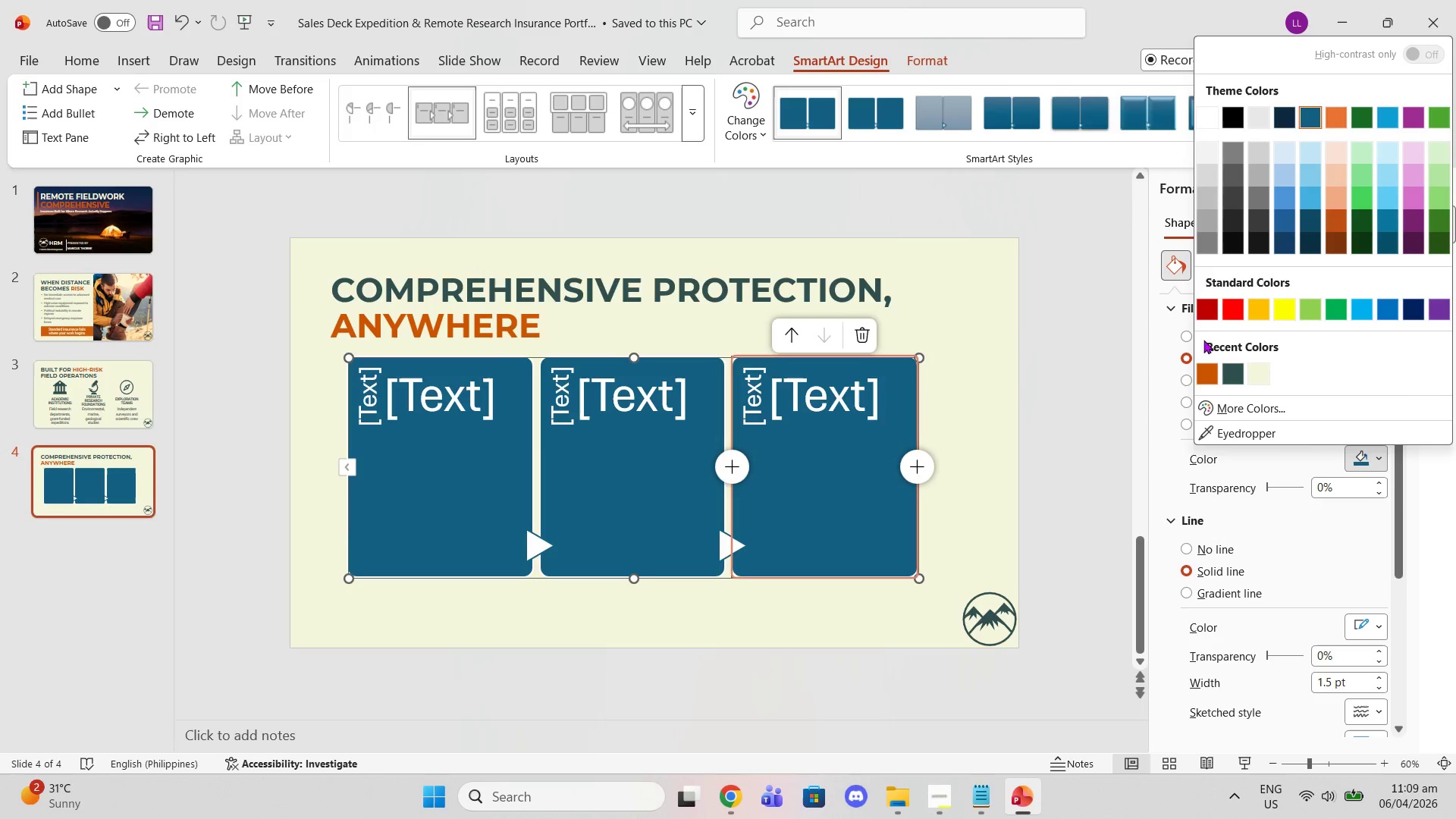 
left_click([1207, 369])
 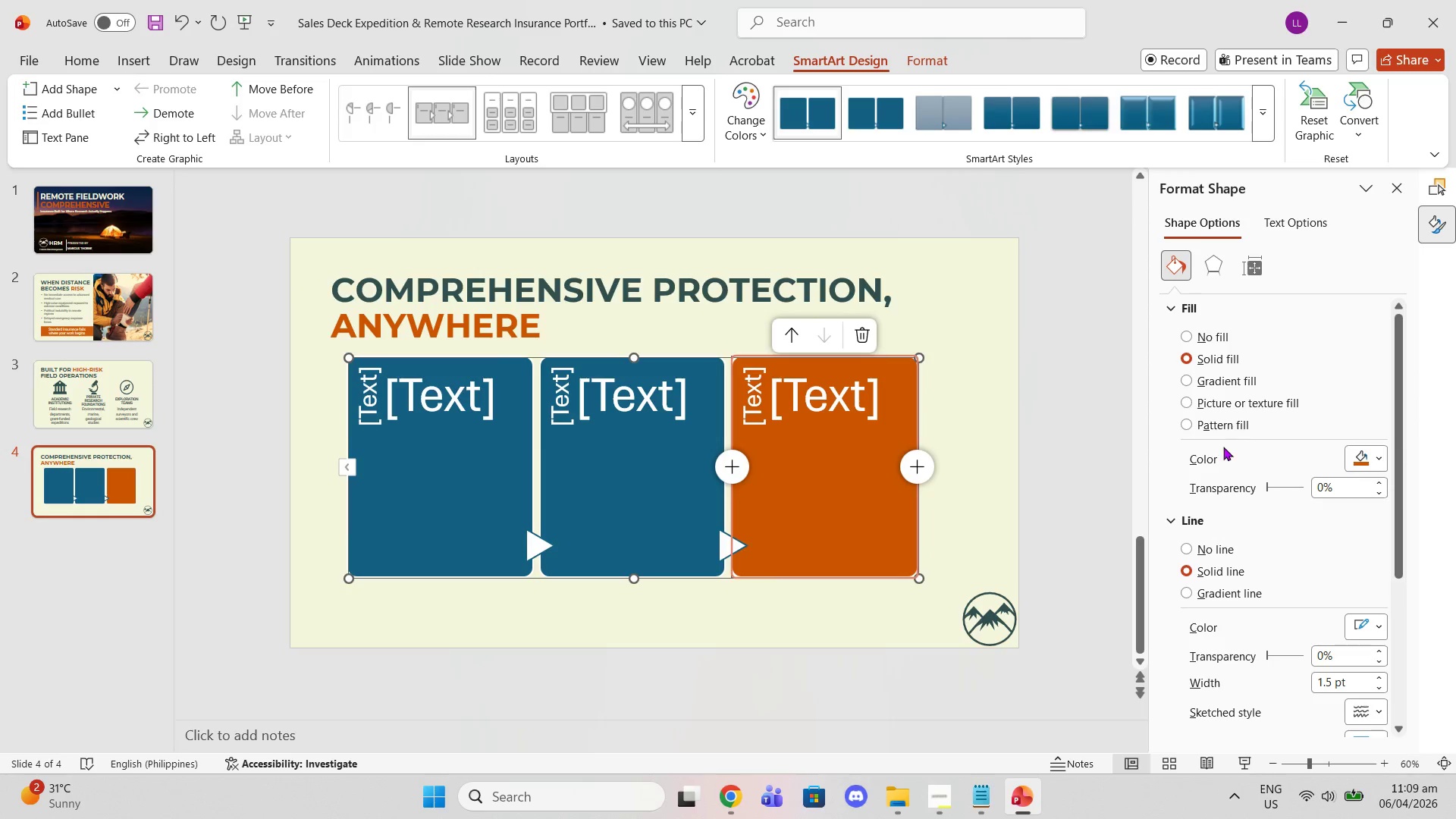 
left_click([613, 437])
 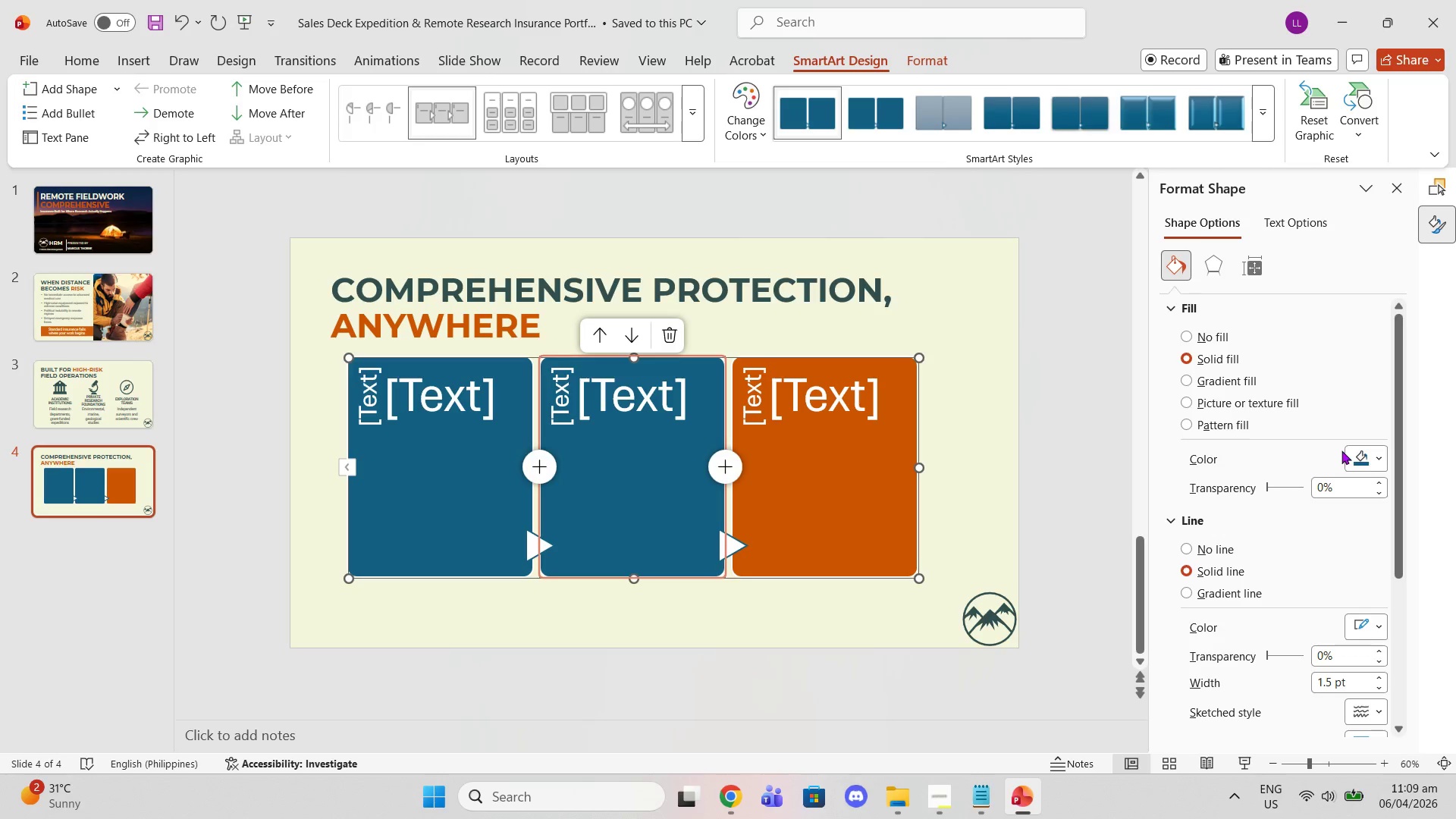 
double_click([1366, 450])
 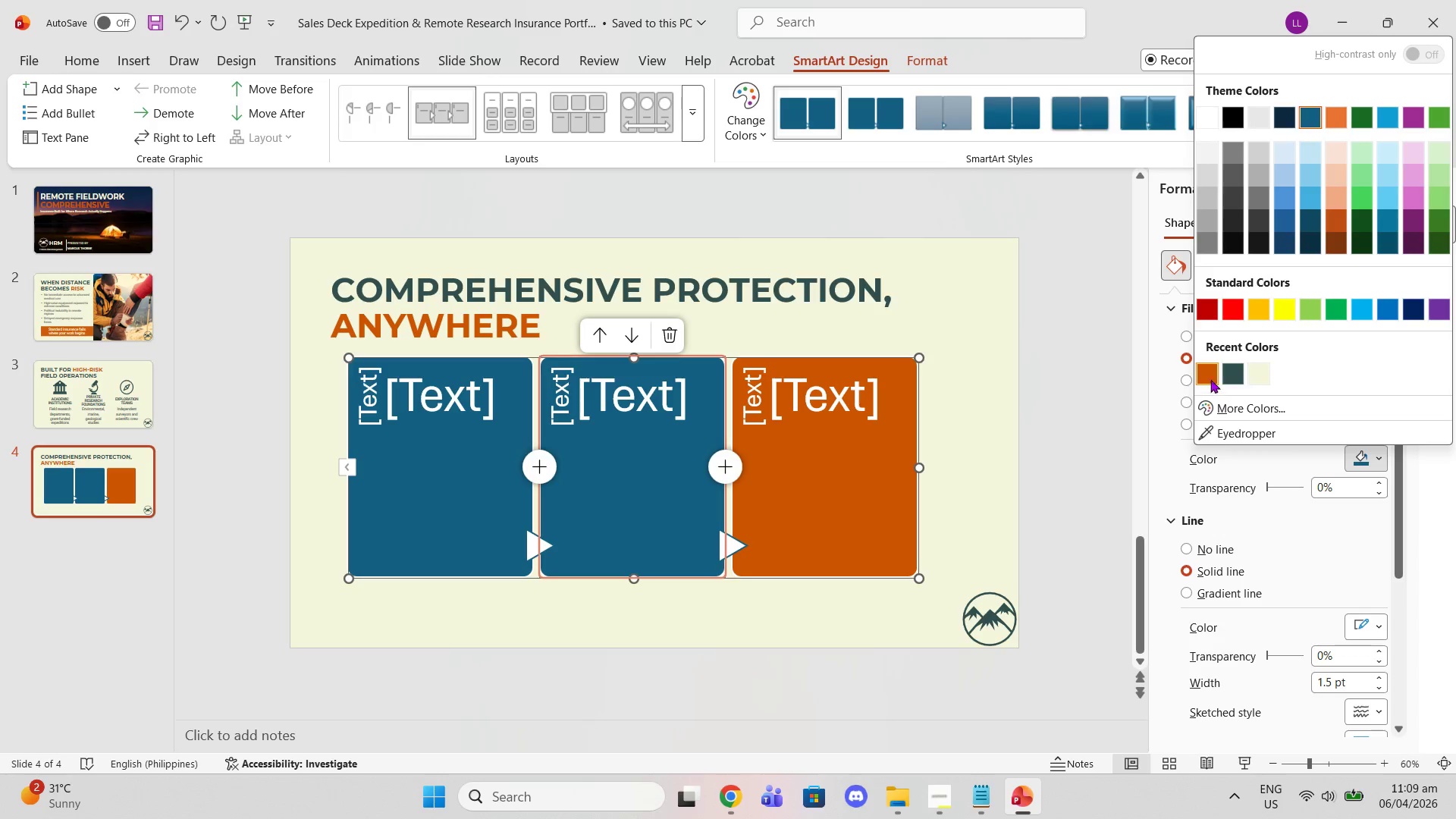 
left_click([1205, 377])
 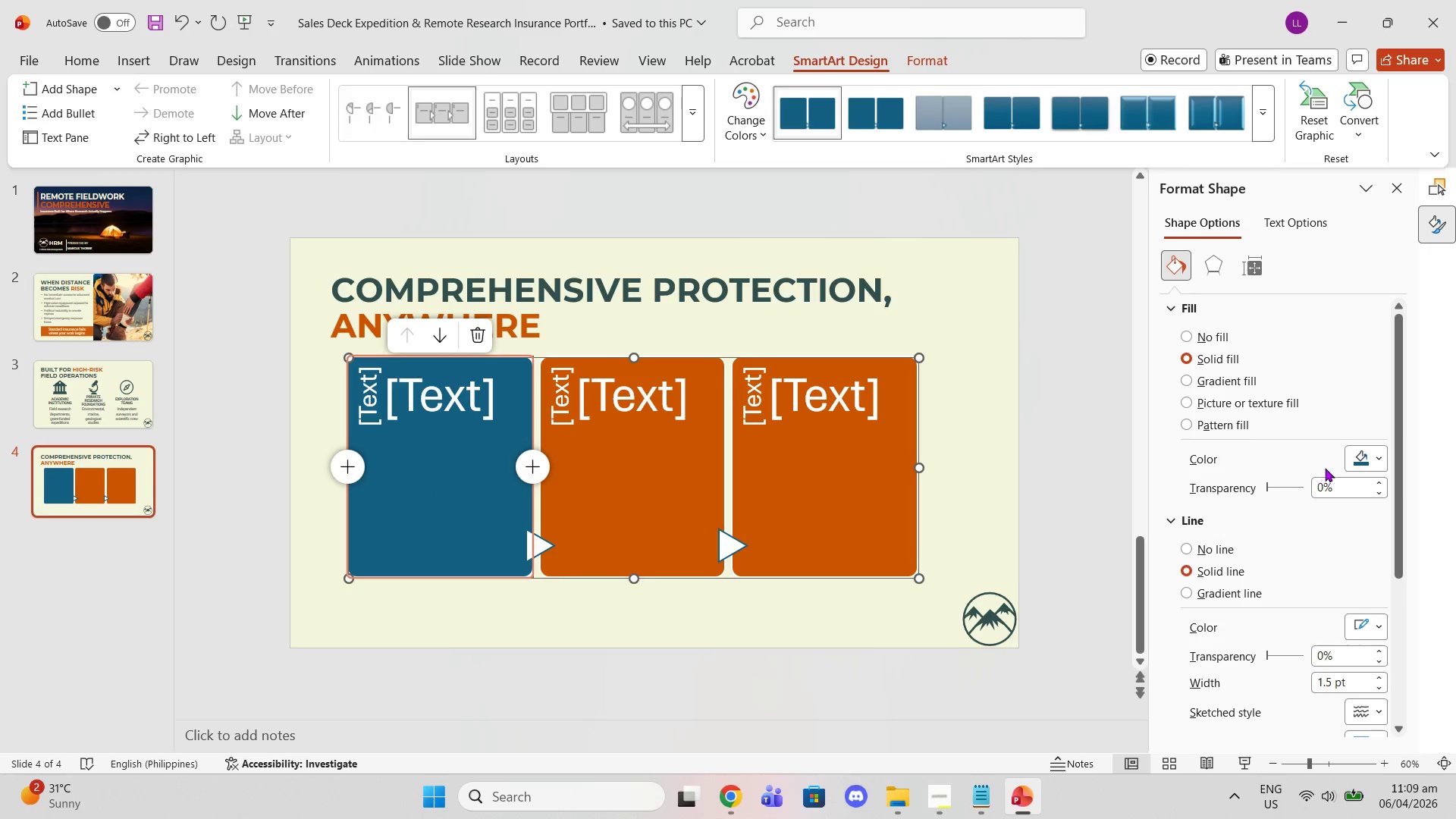 
left_click([1361, 460])
 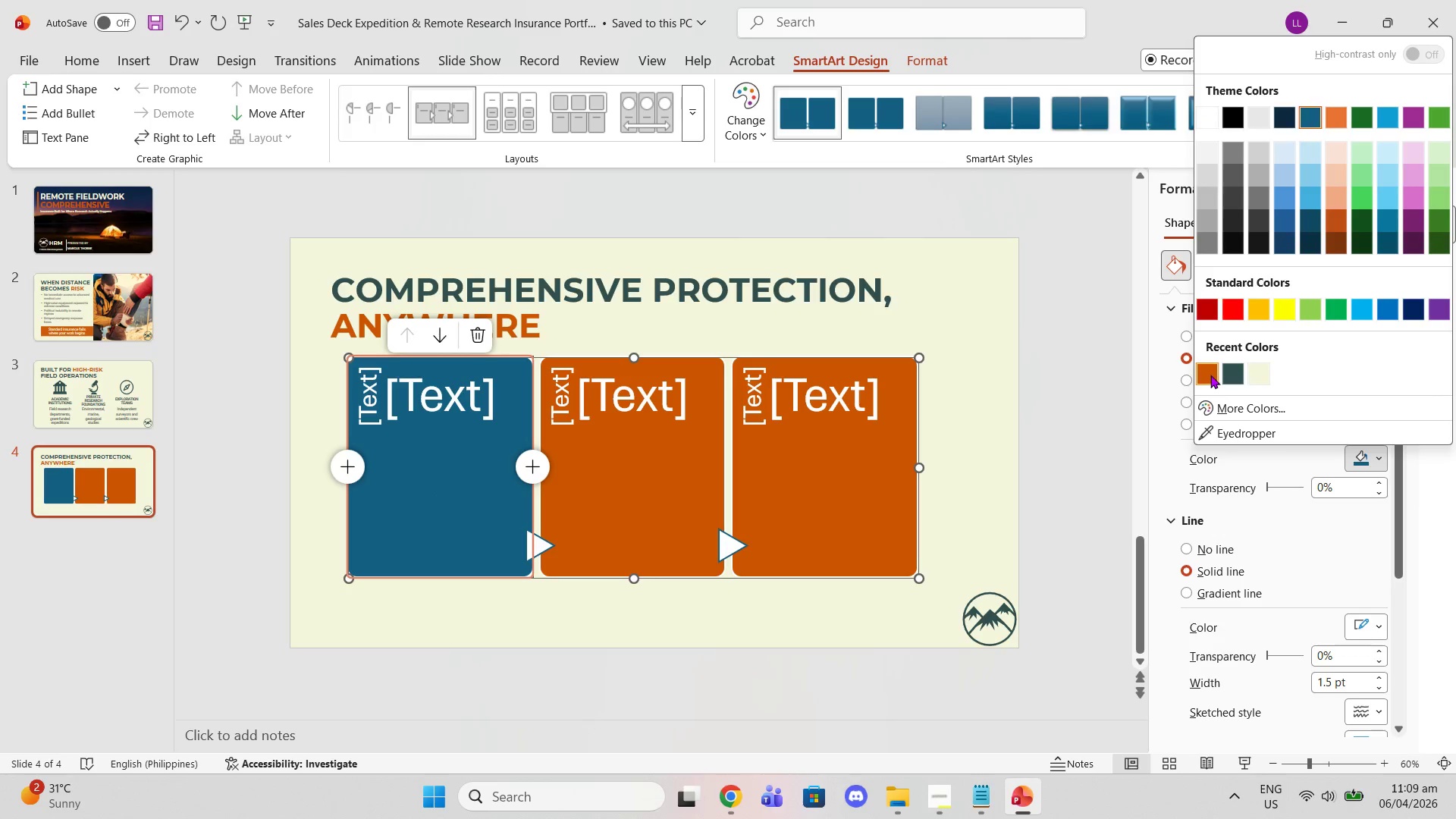 
left_click([1210, 375])
 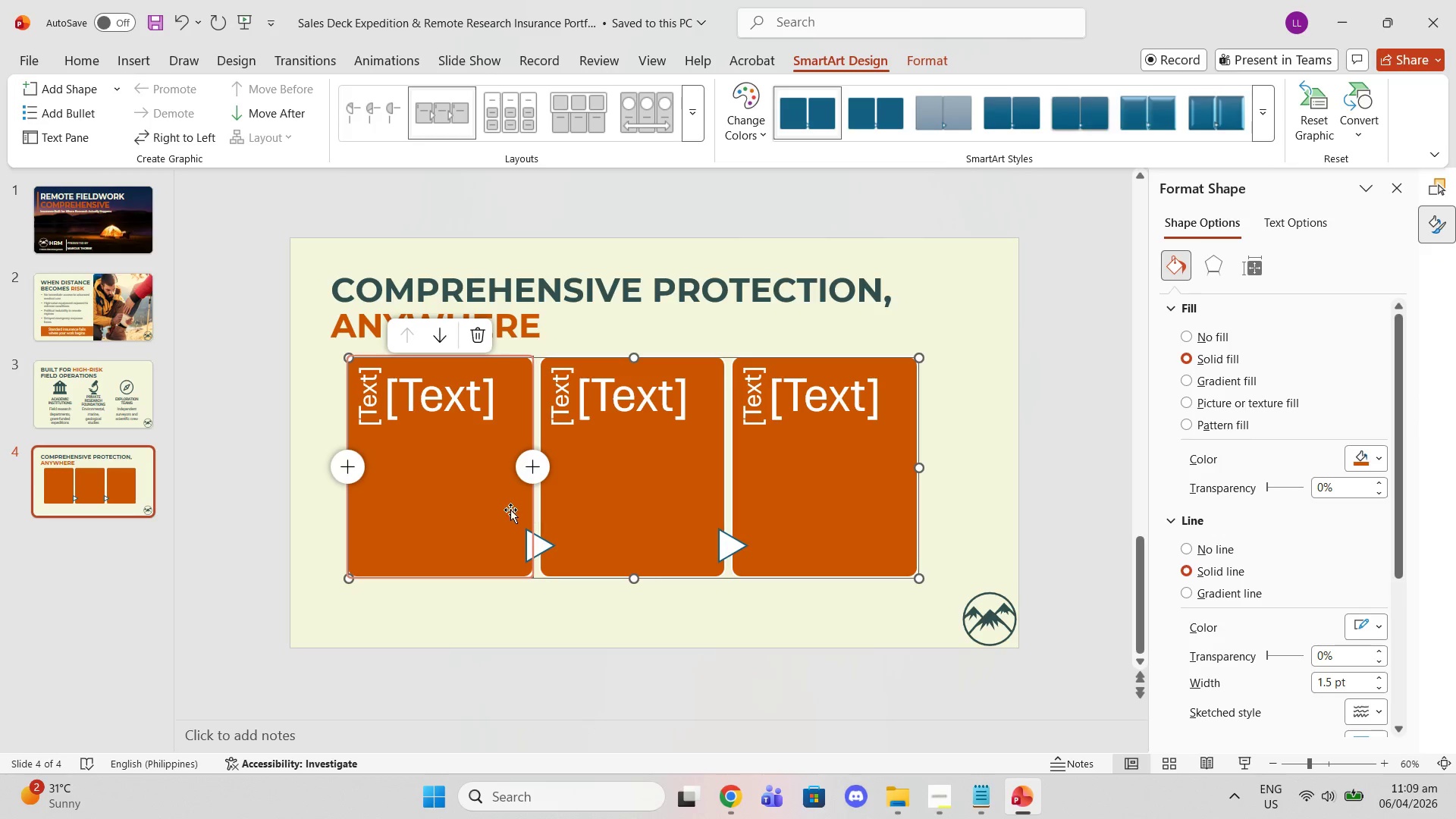 
left_click([1358, 451])
 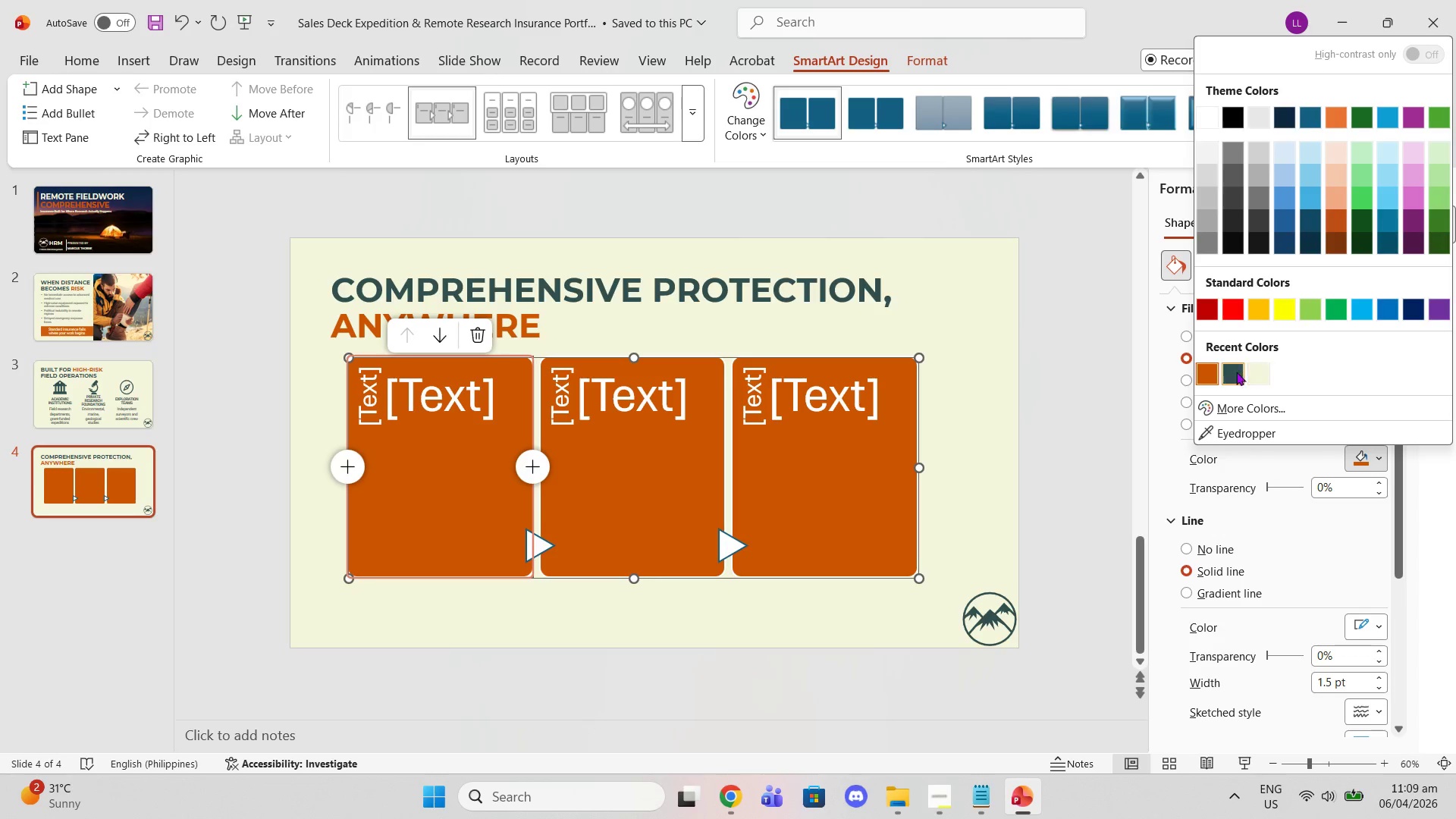 
left_click([1229, 375])
 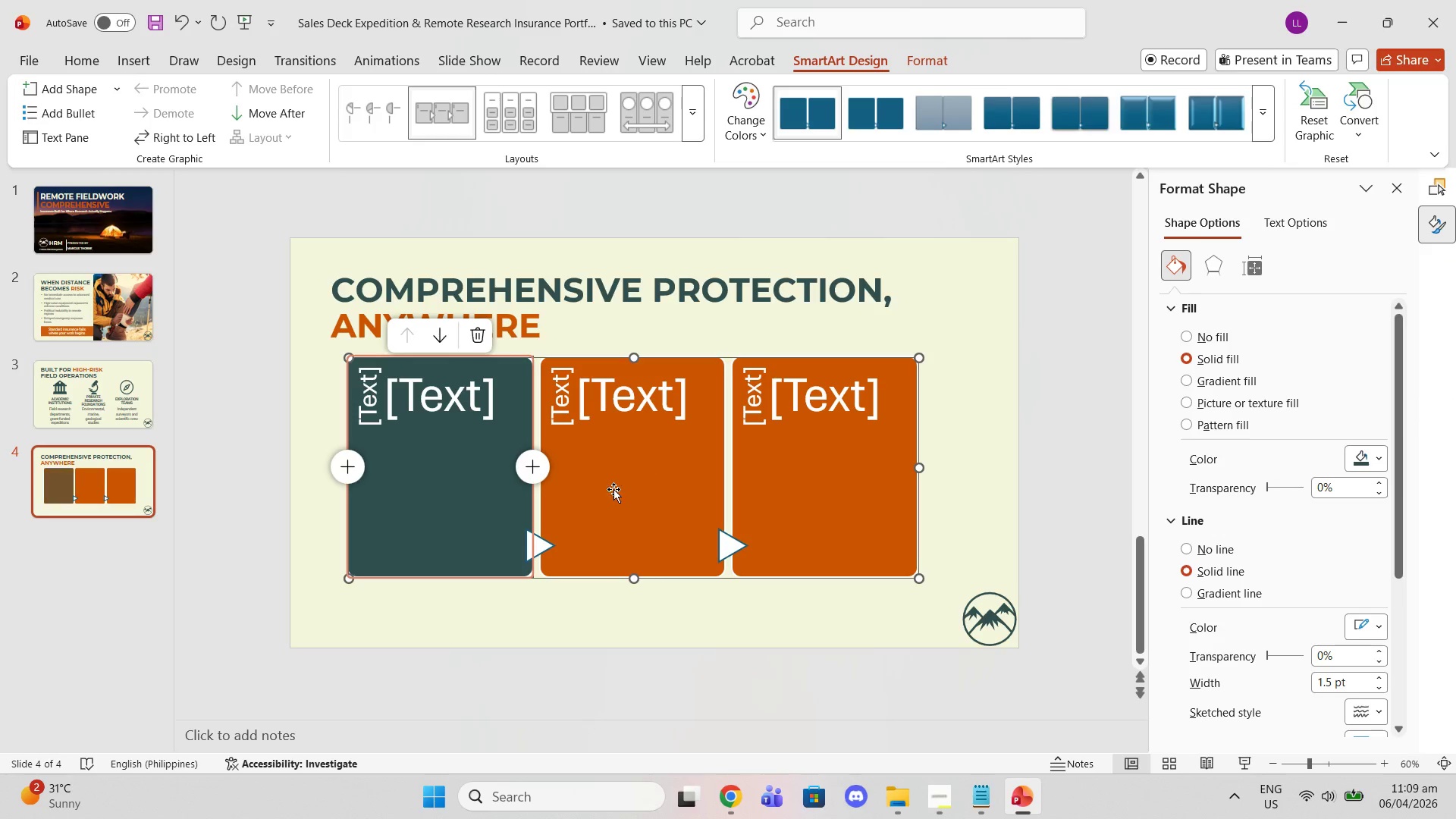 
left_click([613, 489])
 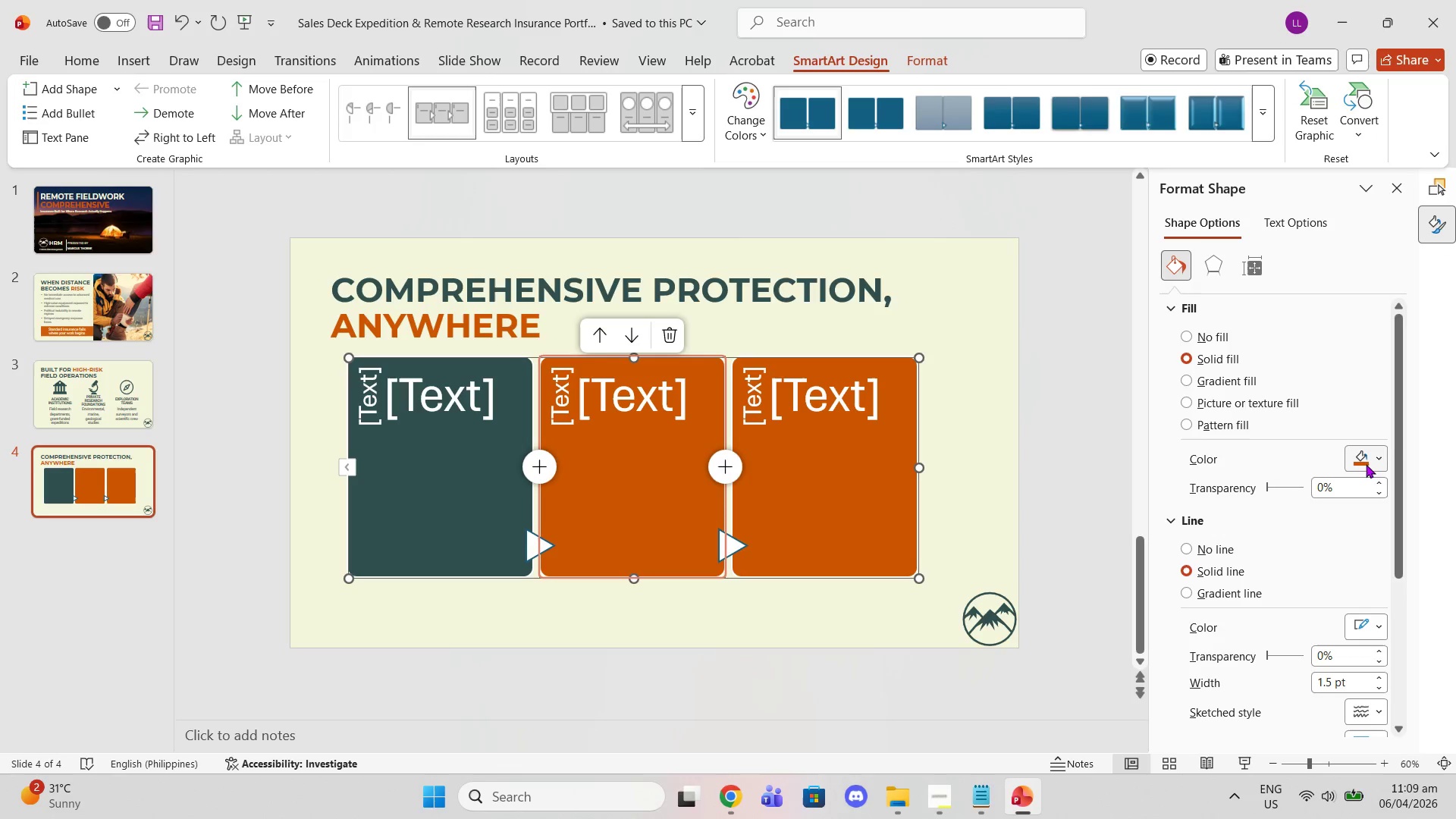 
left_click([1357, 464])
 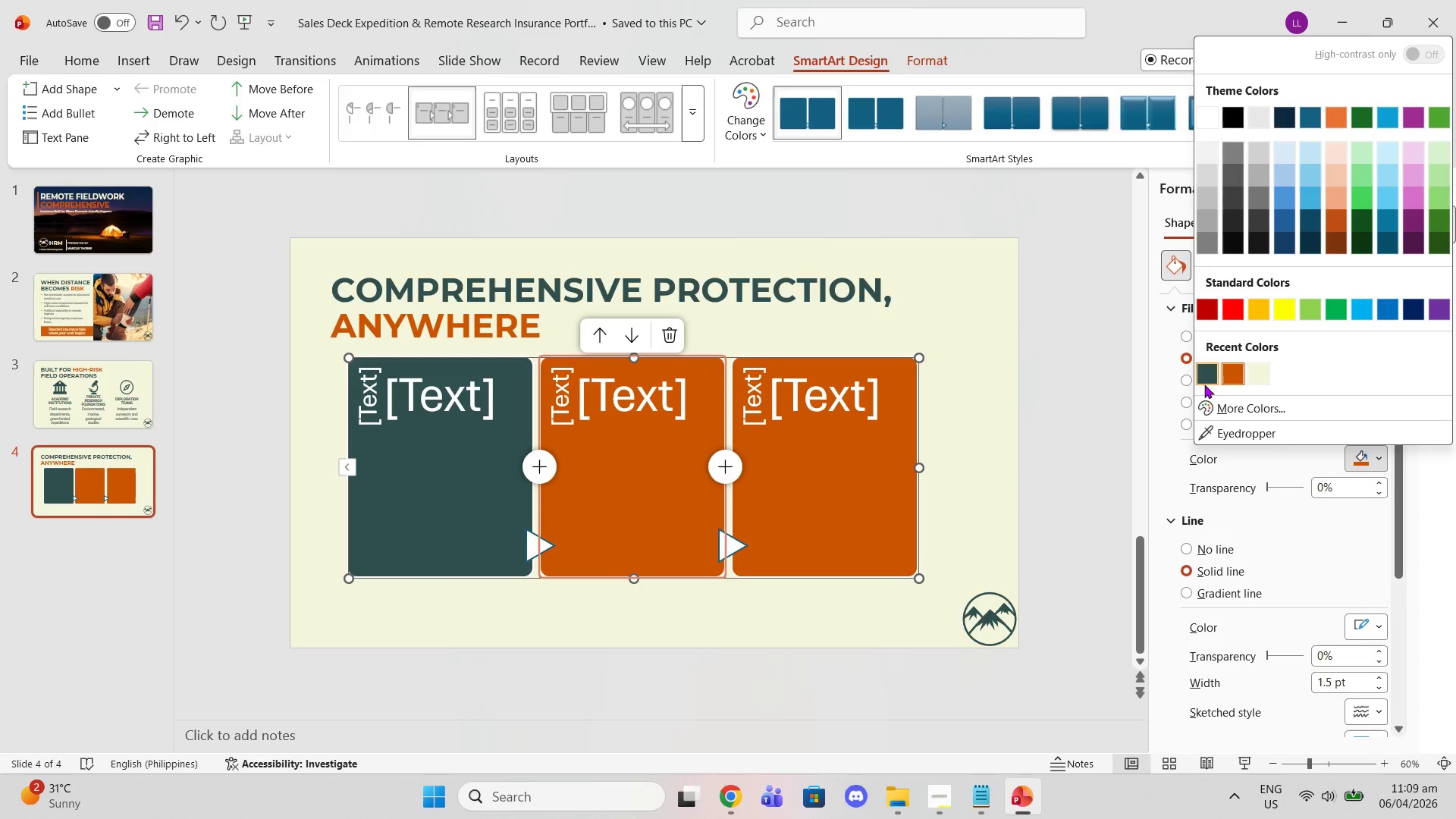 
left_click([1202, 384])
 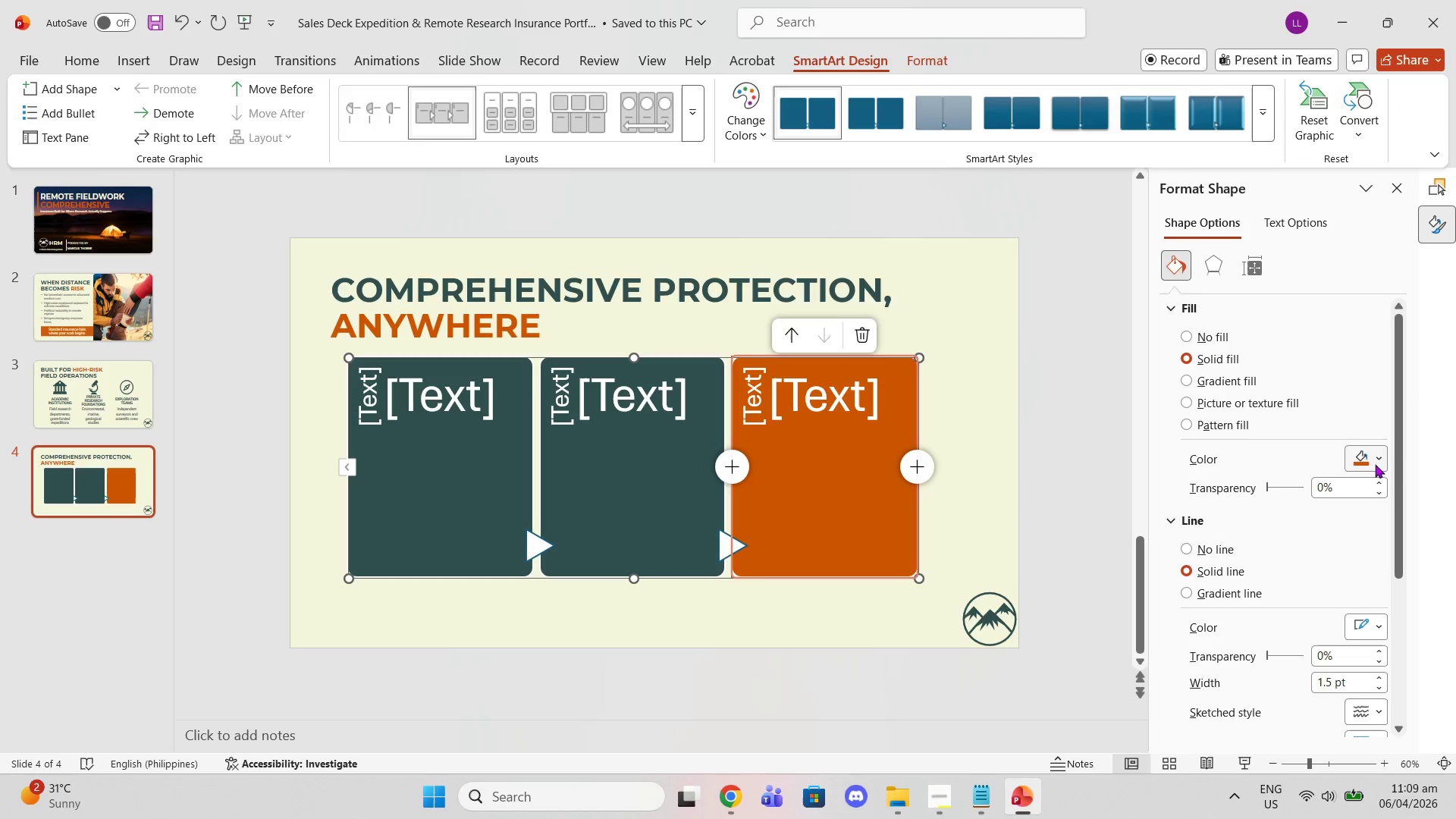 
left_click([1356, 455])
 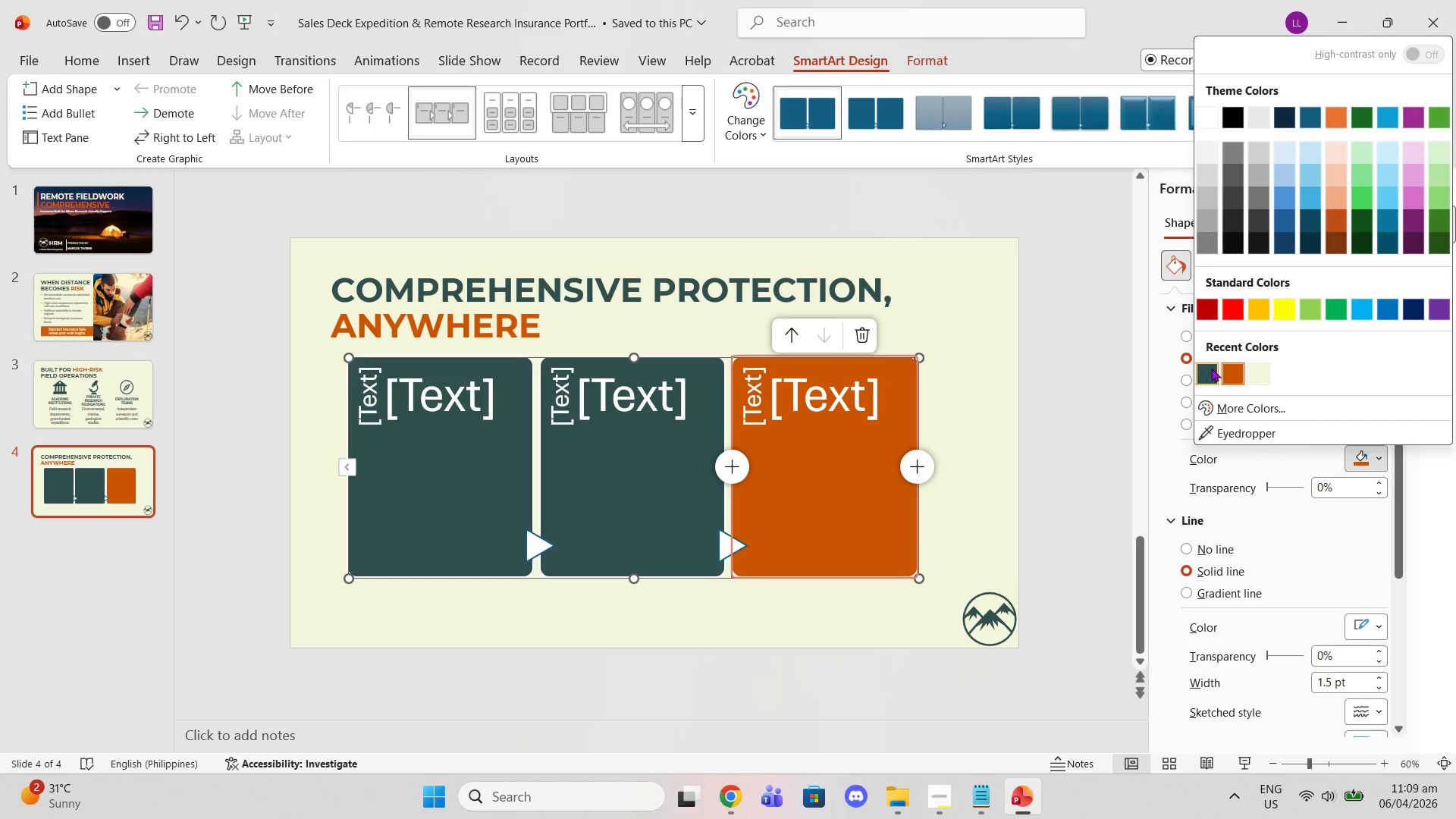 
left_click([1214, 369])
 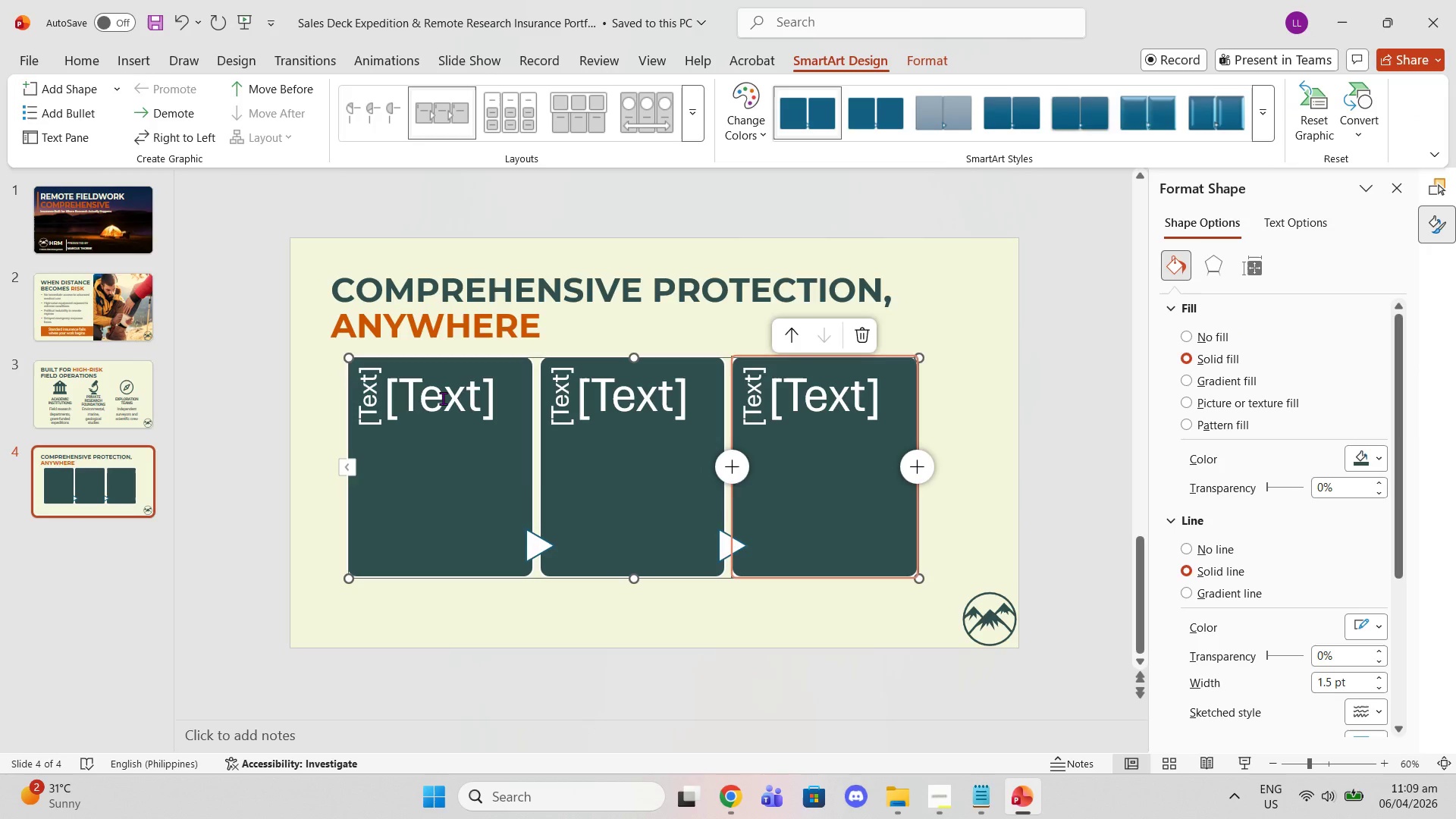 
left_click([443, 398])
 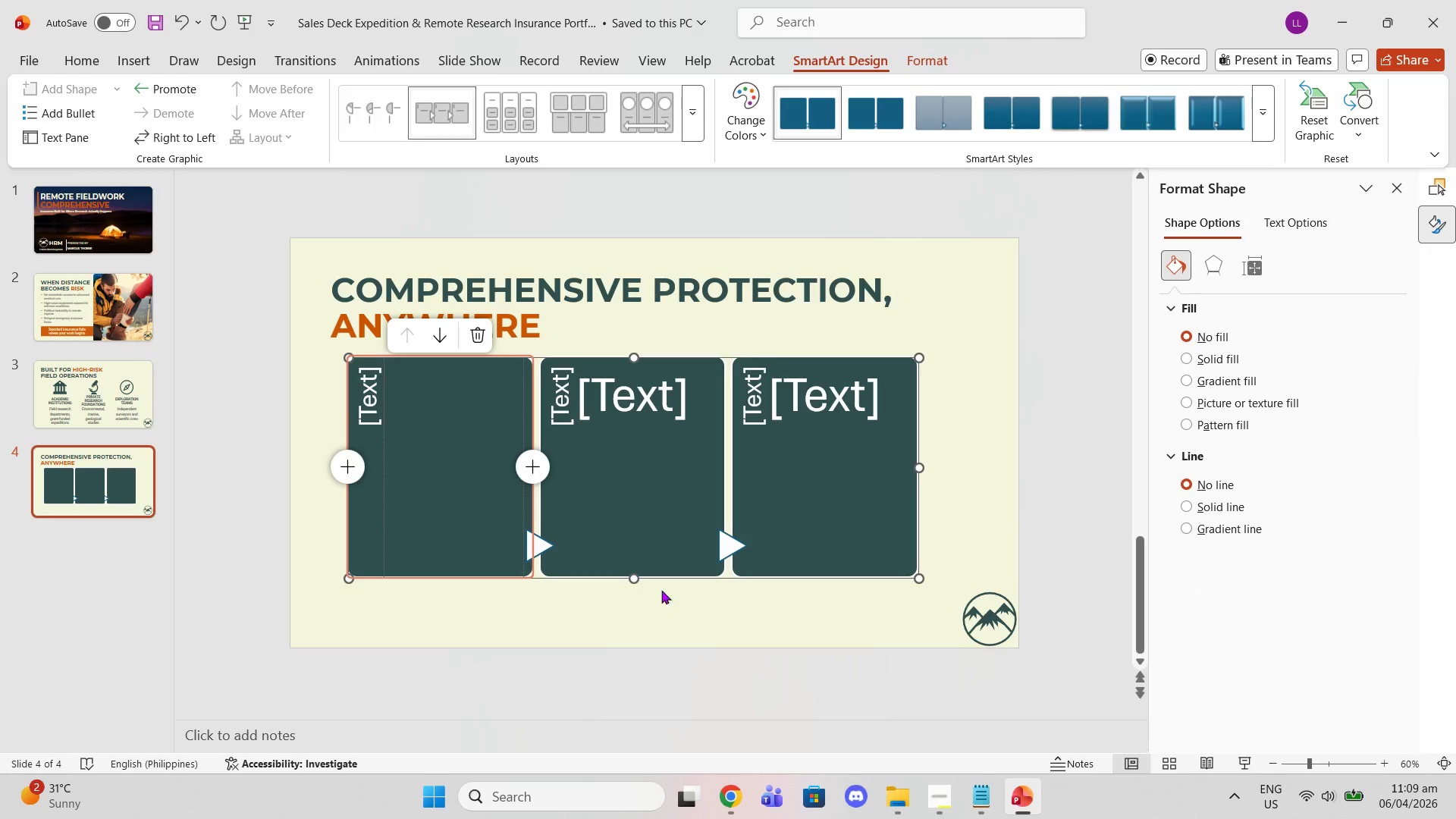 
left_click_drag(start_coordinate=[632, 580], to_coordinate=[635, 629])
 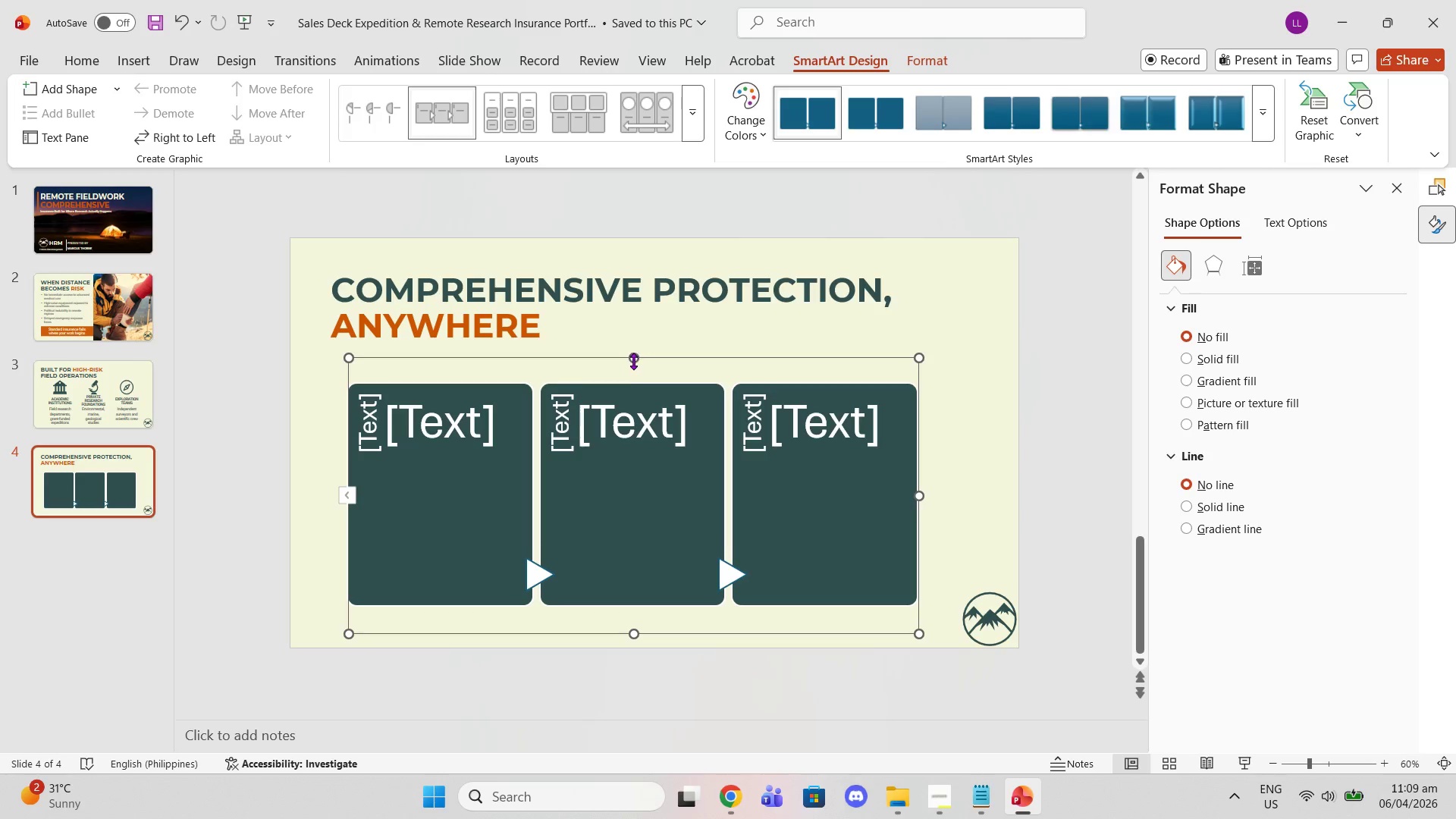 
left_click([626, 388])
 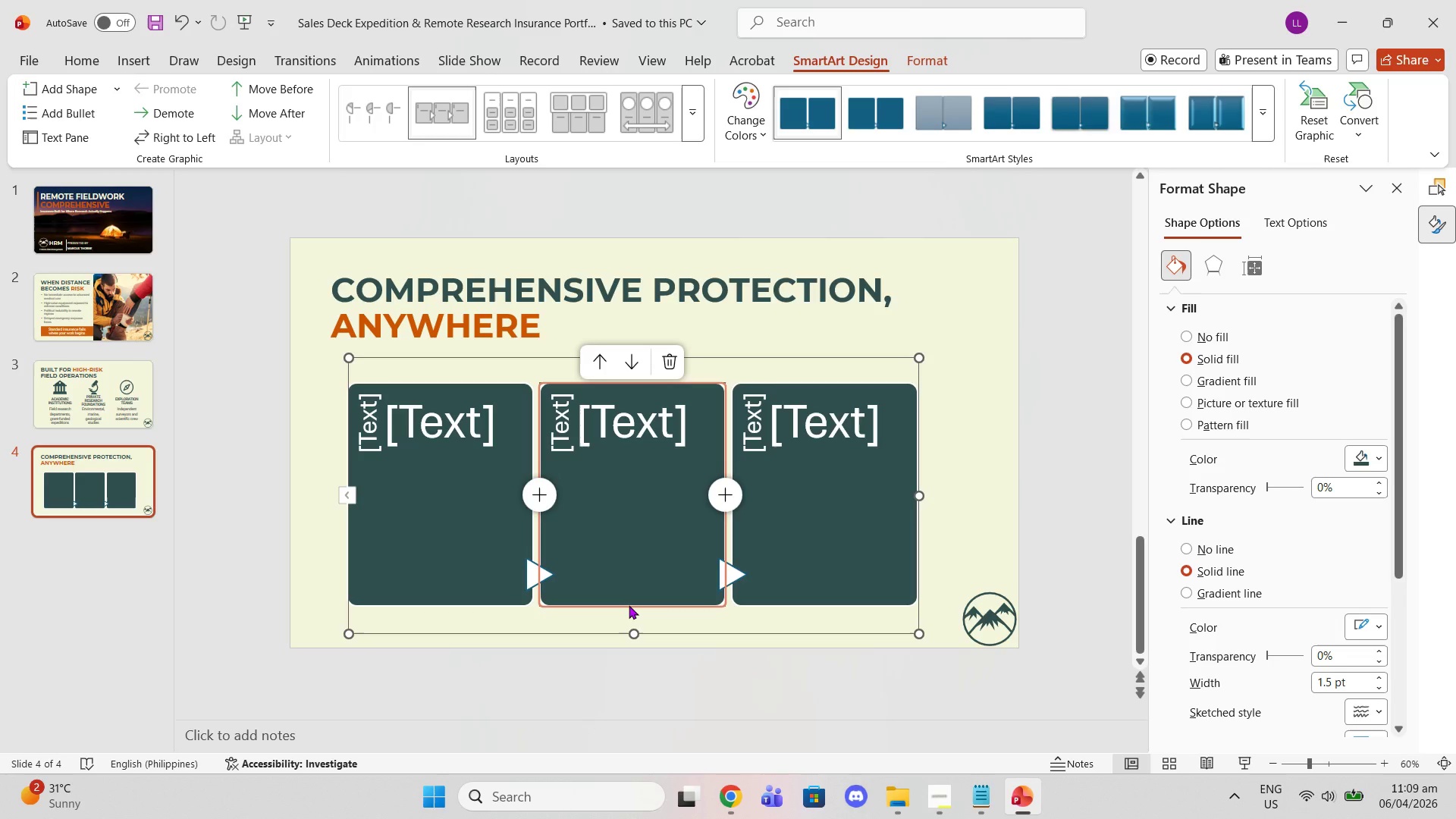 
left_click_drag(start_coordinate=[629, 605], to_coordinate=[630, 612])
 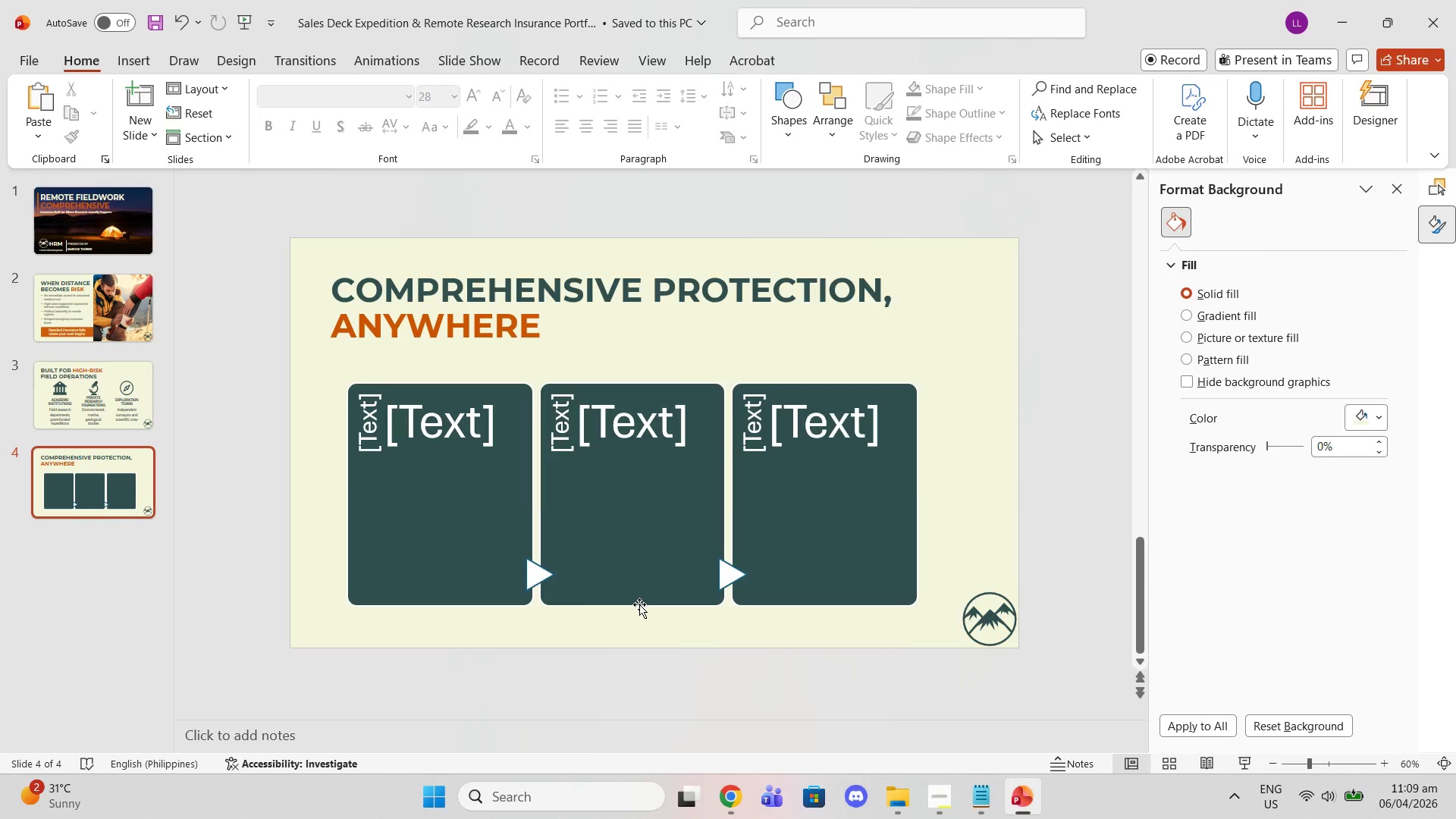 
left_click([639, 604])
 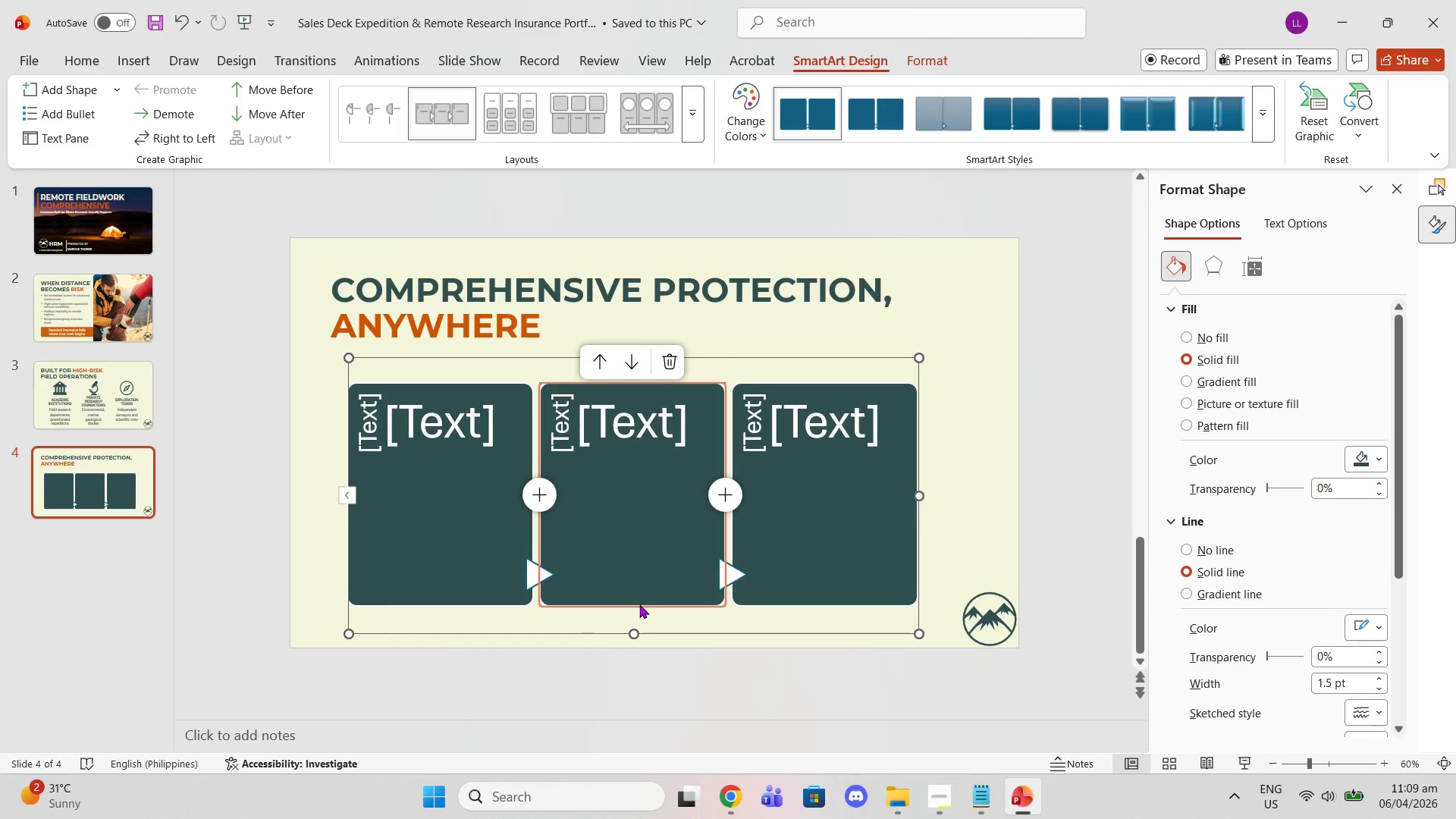 
left_click_drag(start_coordinate=[639, 604], to_coordinate=[639, 620])
 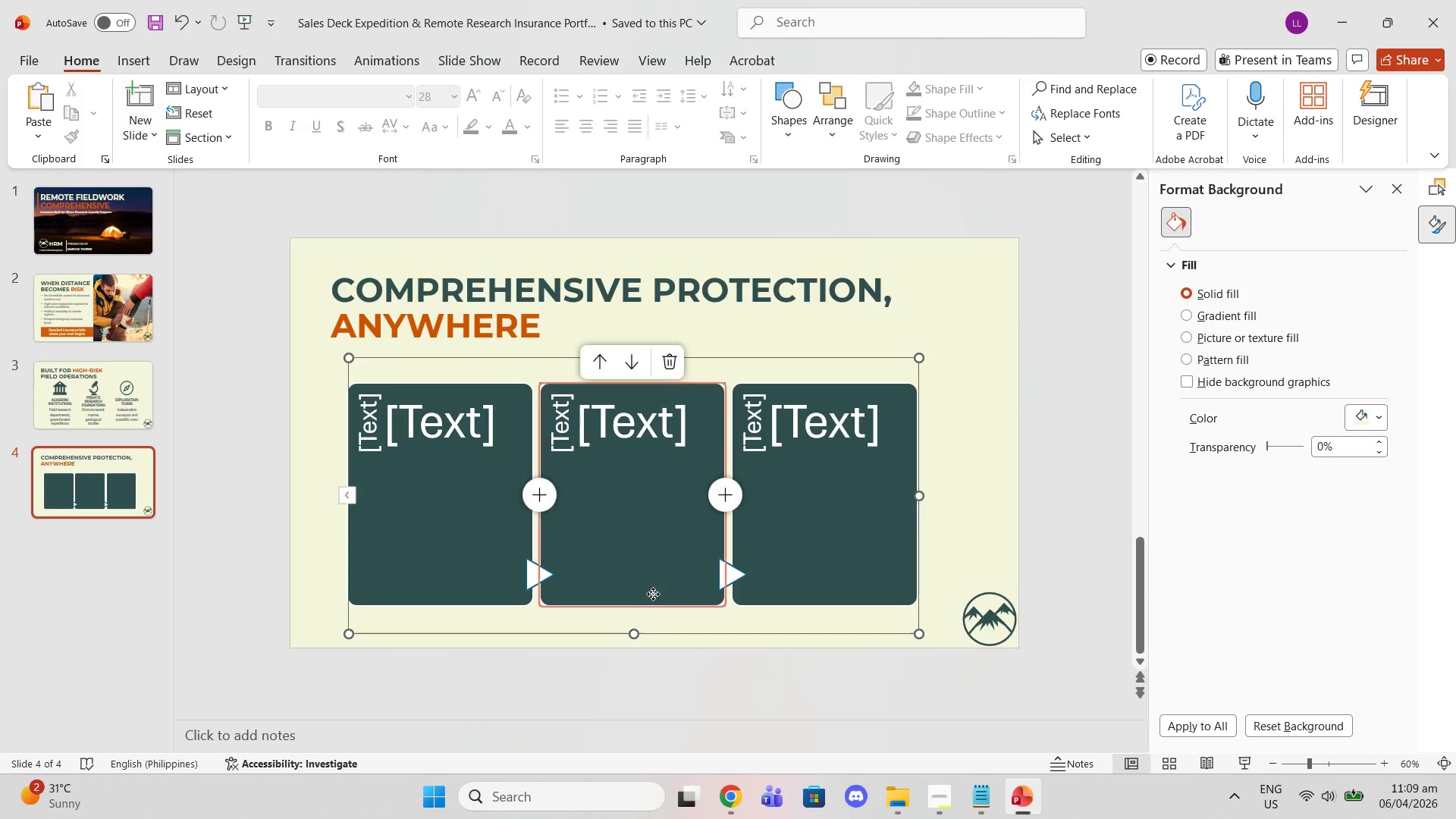 
left_click([653, 594])
 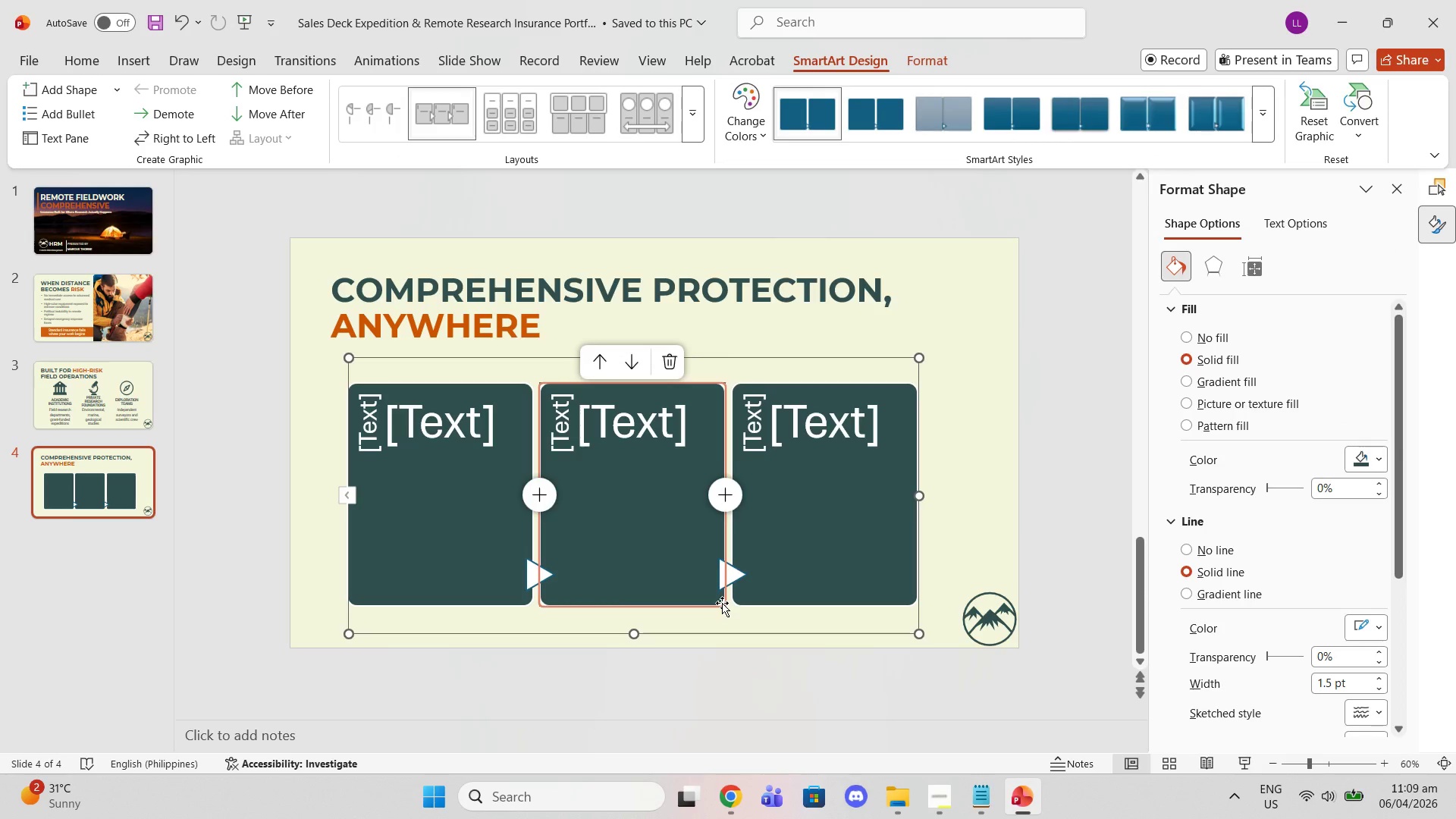 
left_click_drag(start_coordinate=[722, 603], to_coordinate=[734, 619])
 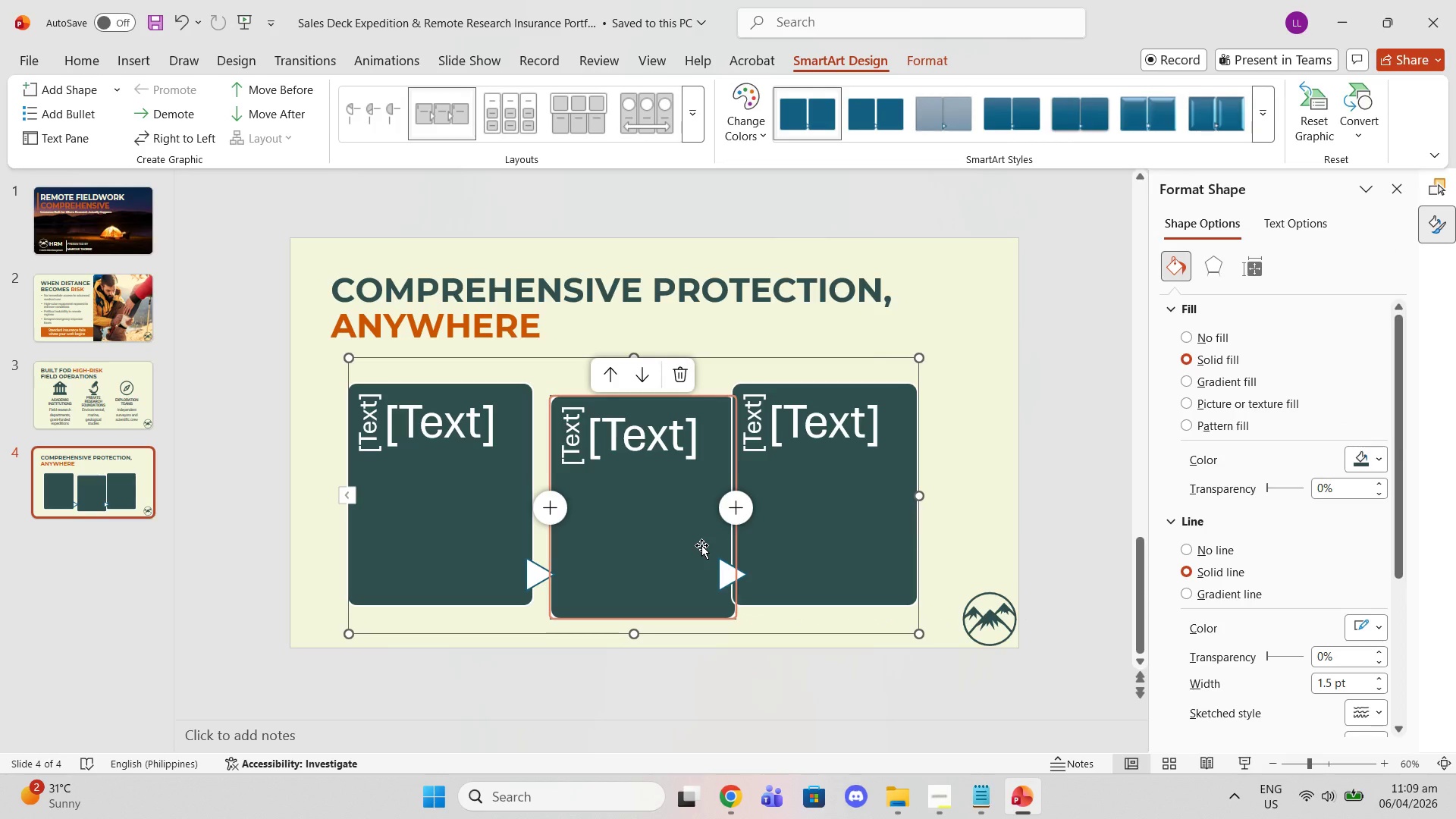 
key(Control+Z)
 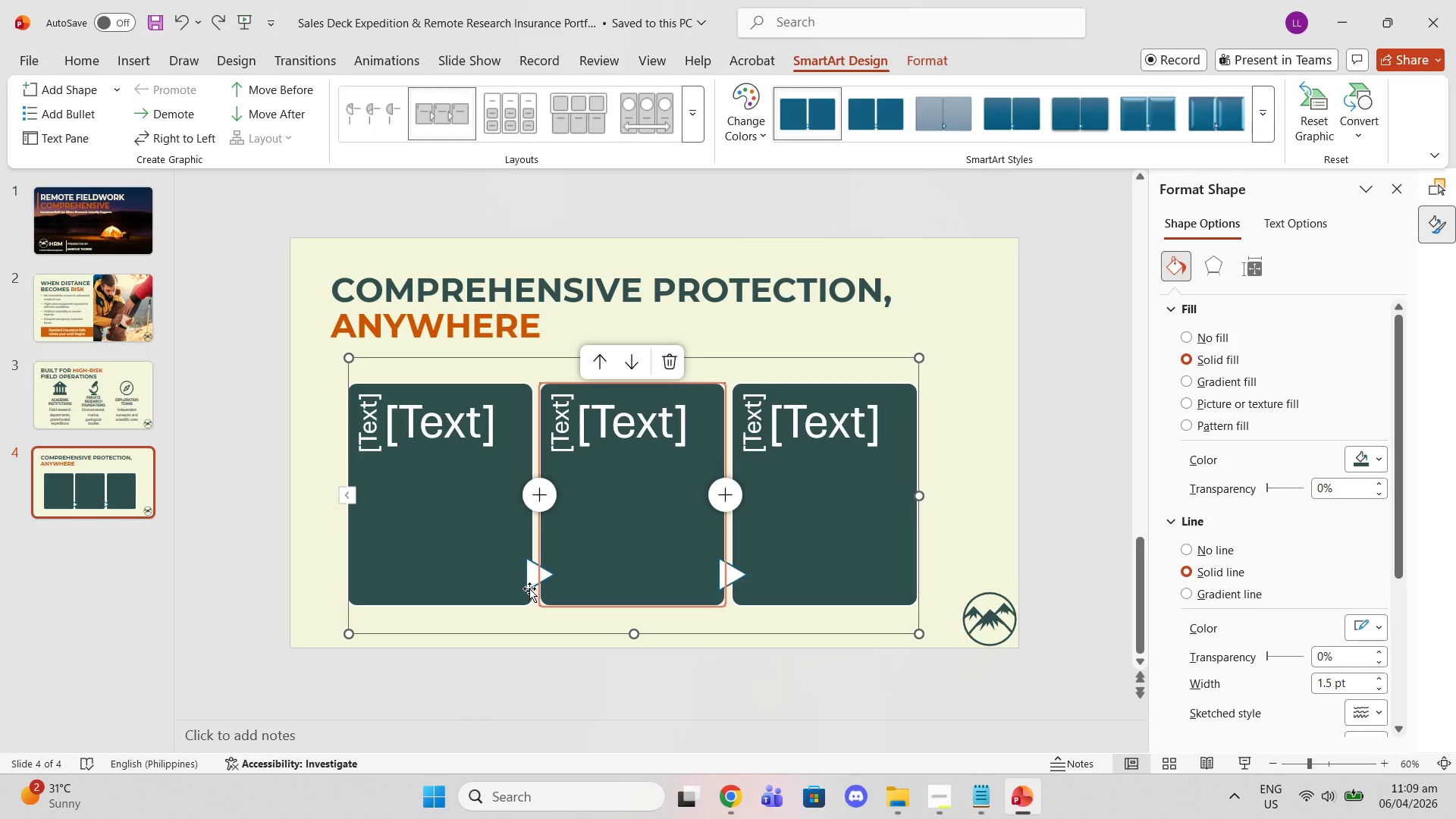 
left_click([526, 575])
 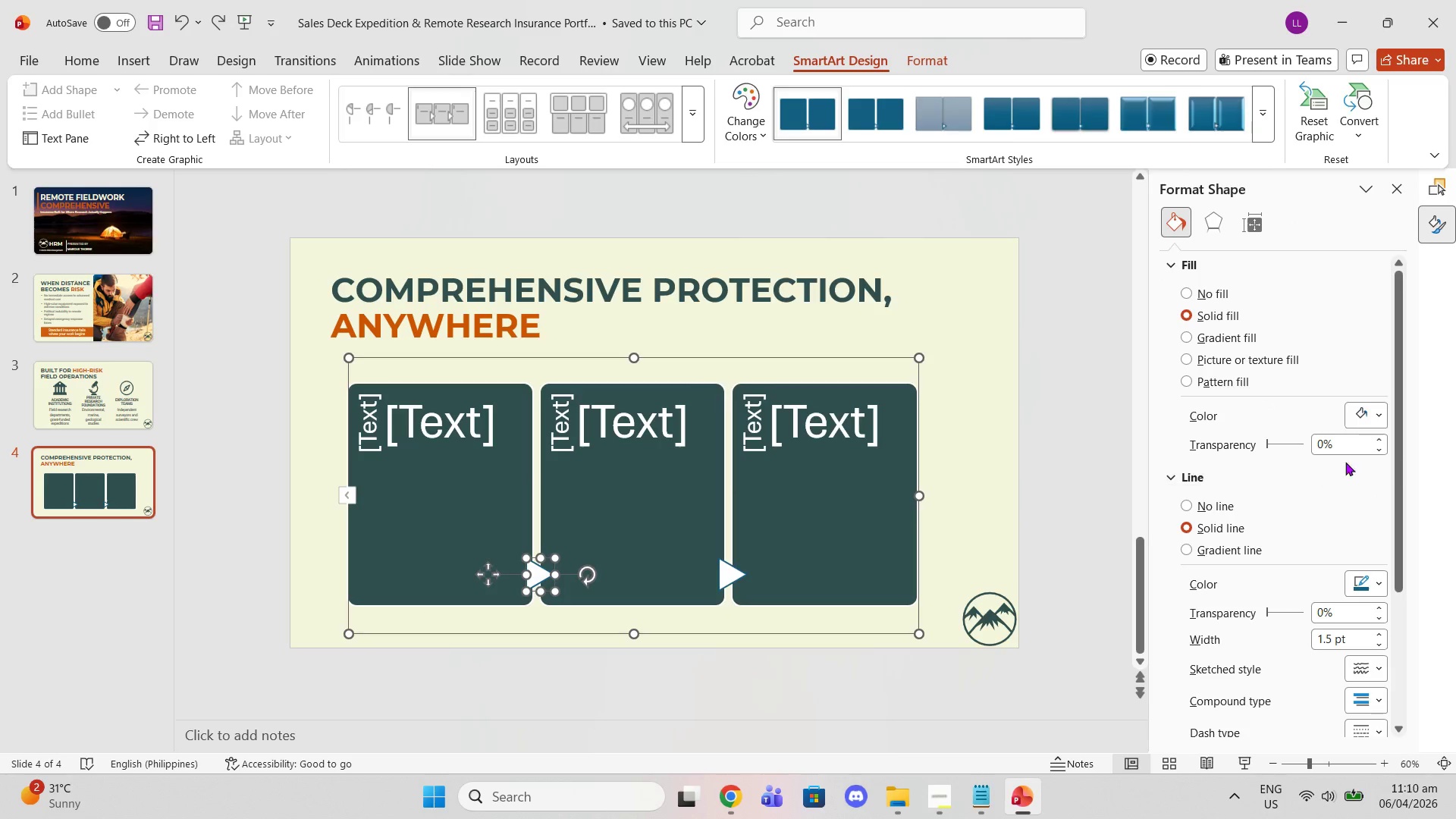 
left_click([1356, 419])
 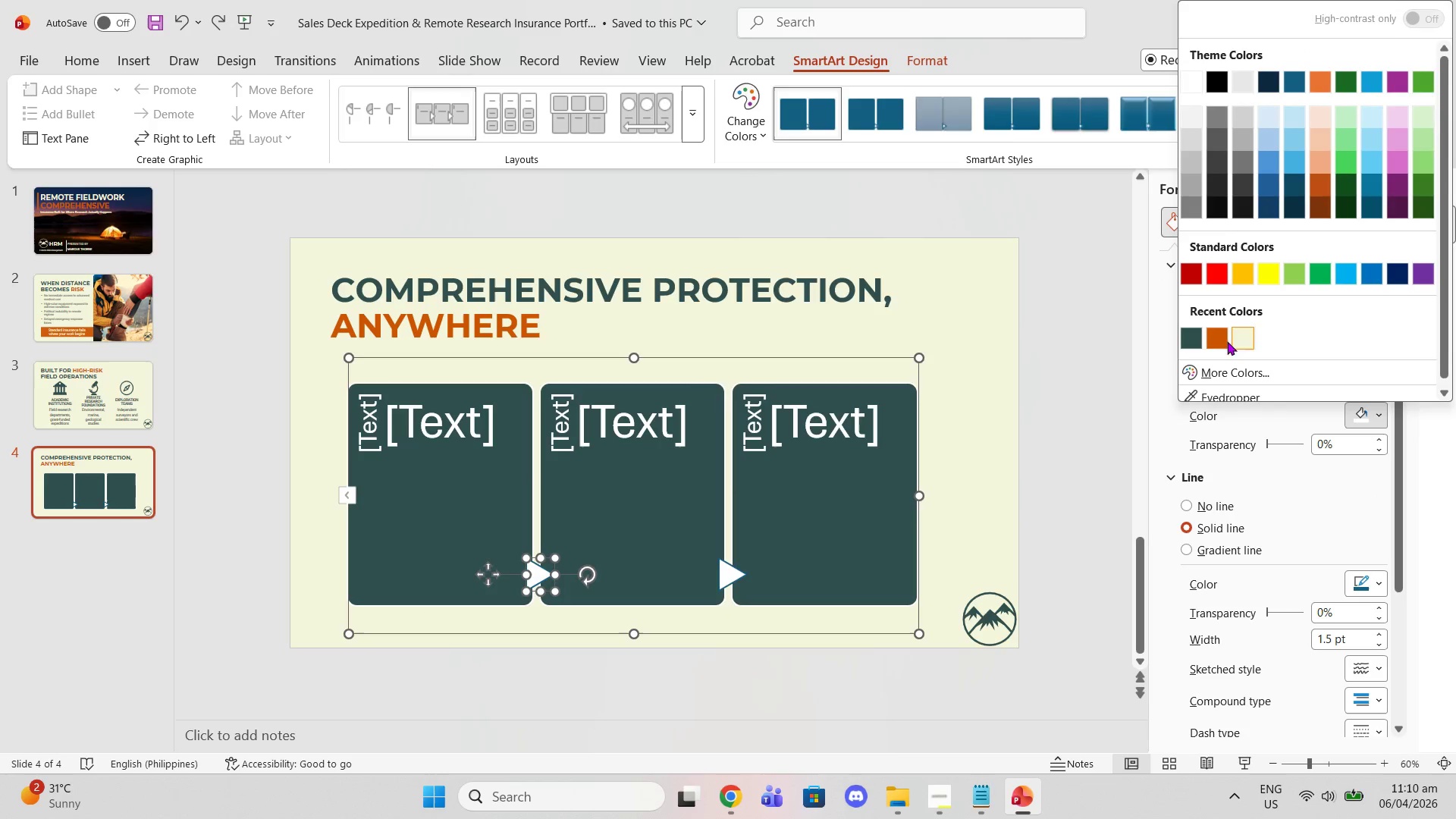 
left_click([1212, 340])
 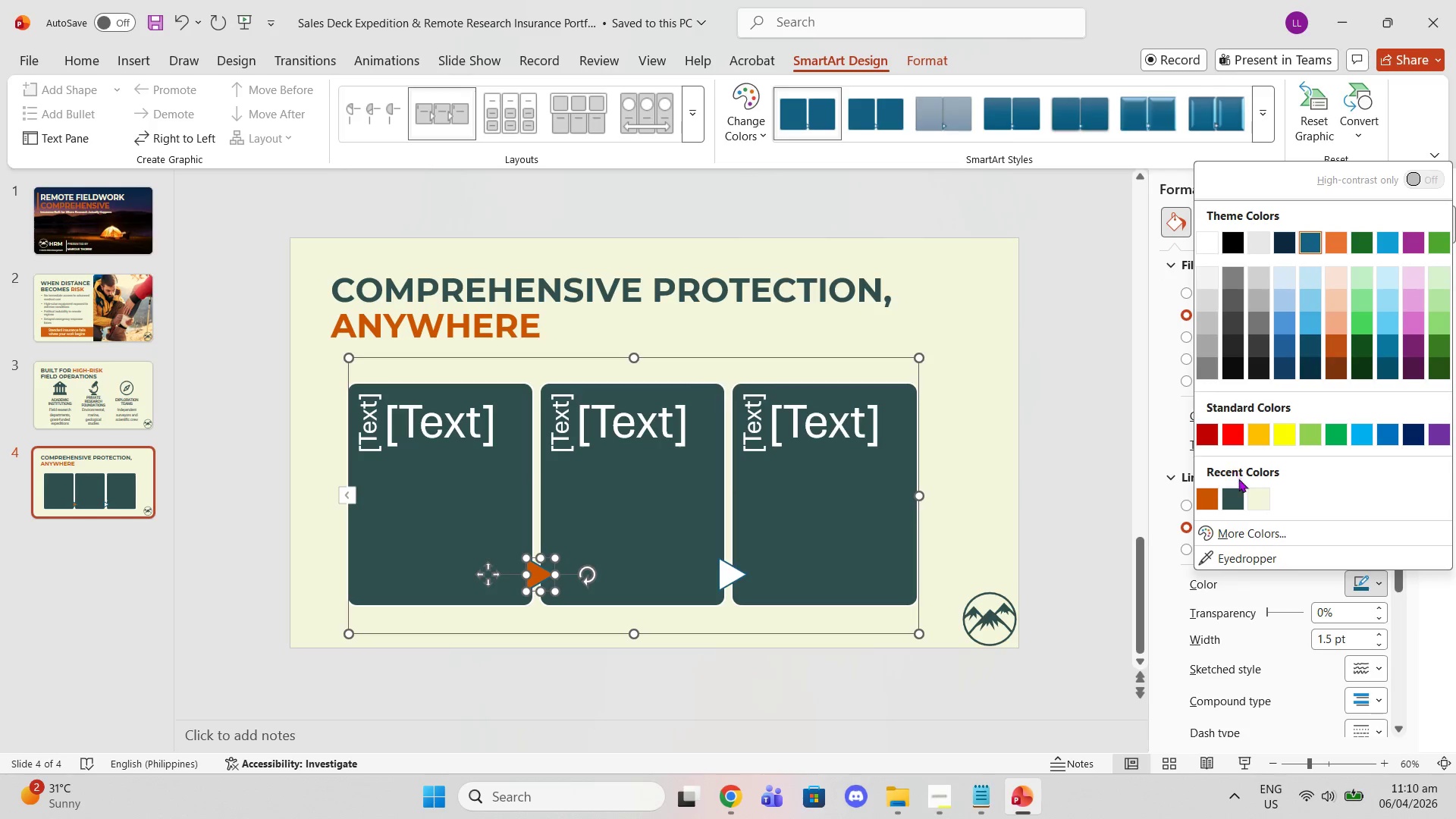 
left_click([1241, 499])
 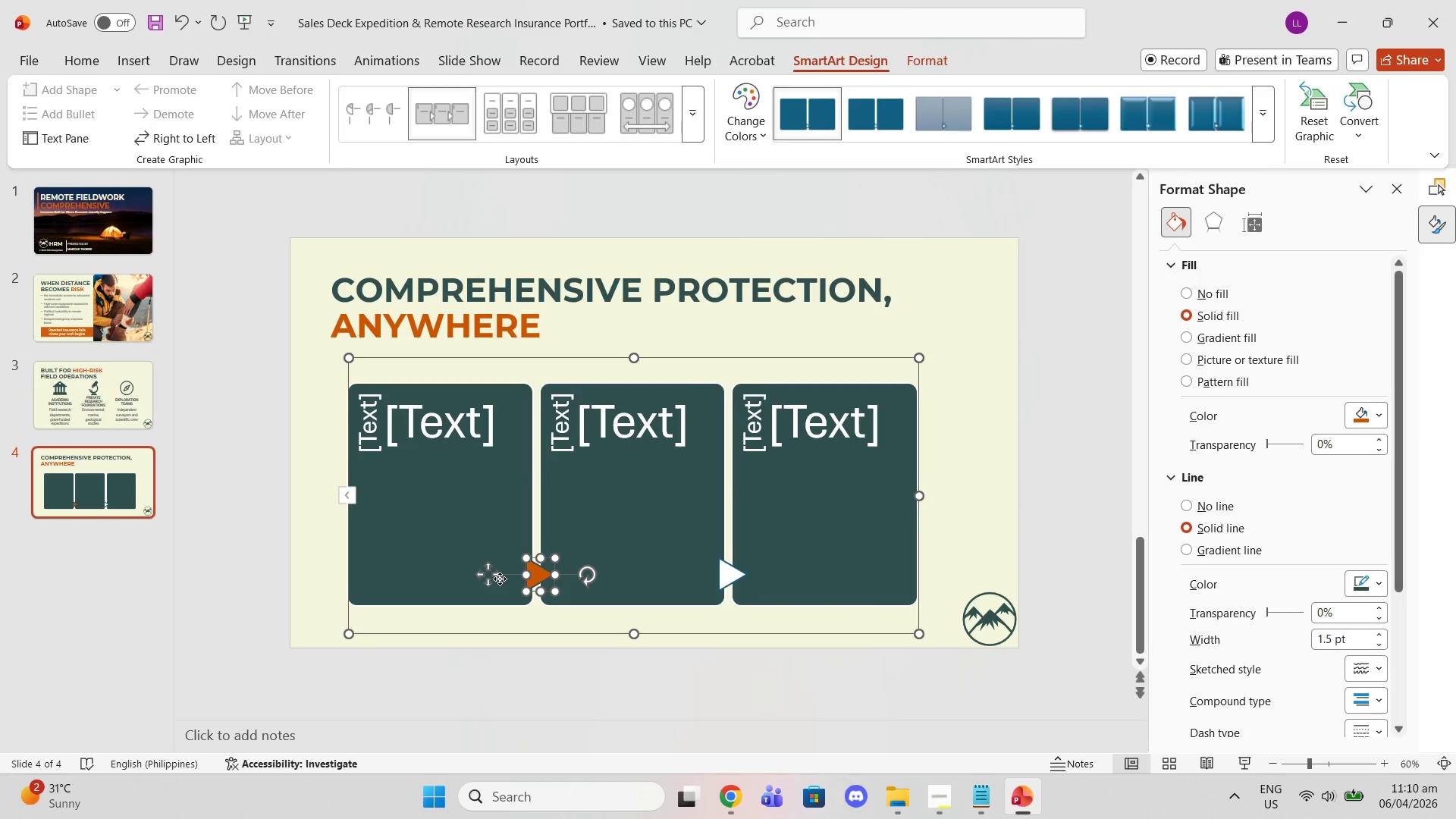 
key(Delete)
 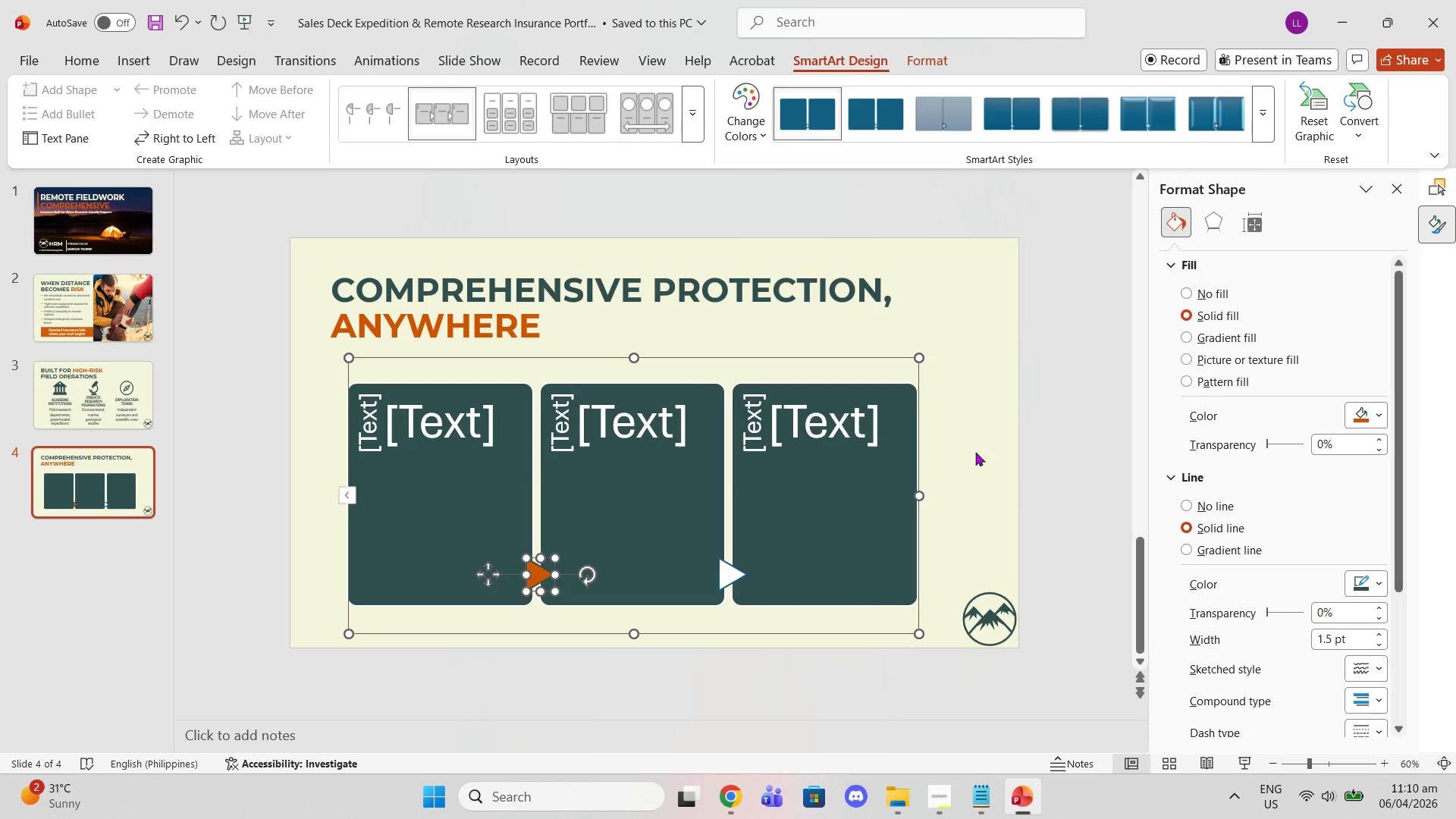 
scroll: coordinate [1099, 466], scroll_direction: down, amount: 2.0
 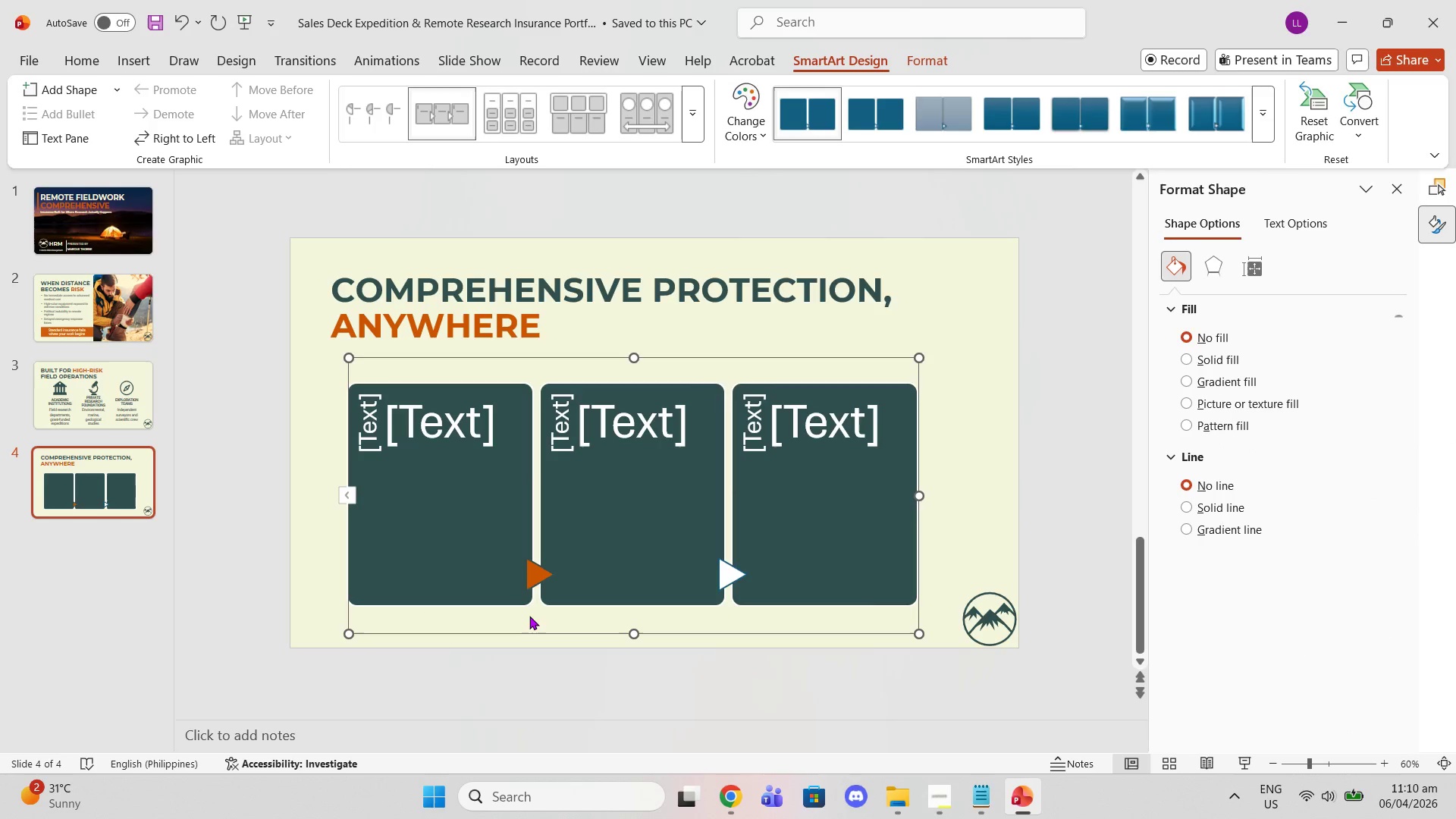 
double_click([529, 574])
 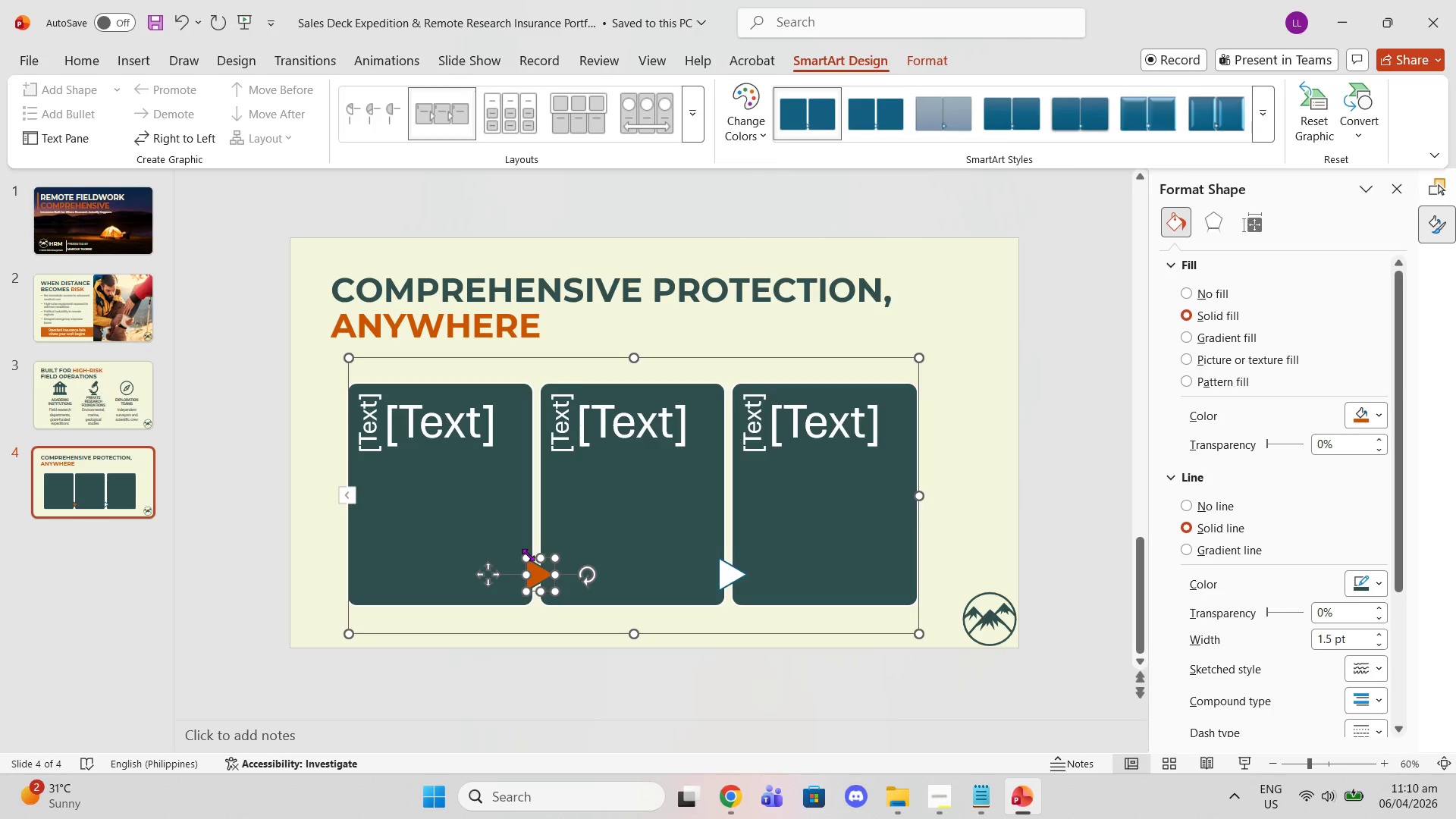 
key(Delete)
 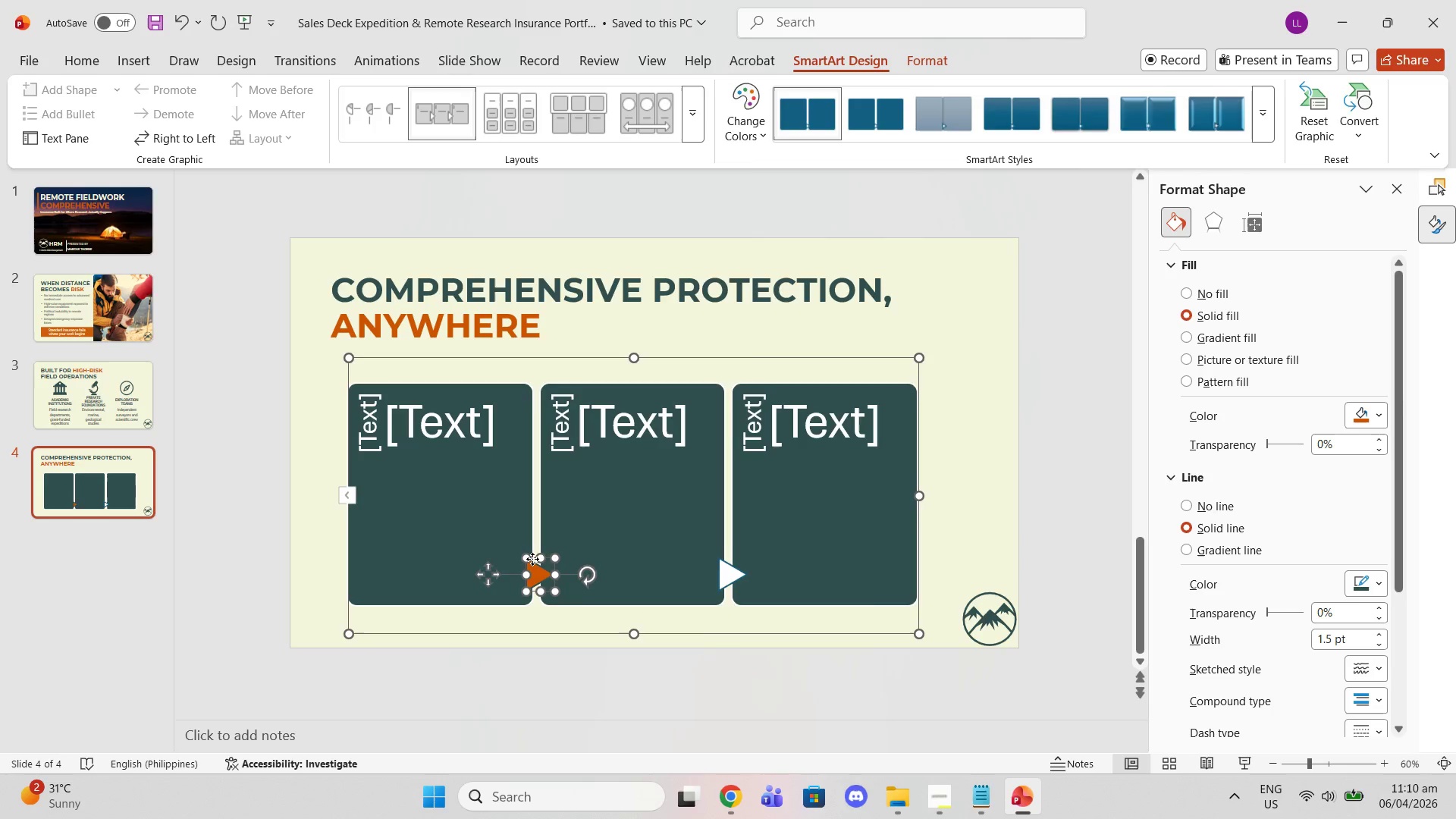 
right_click([532, 559])
 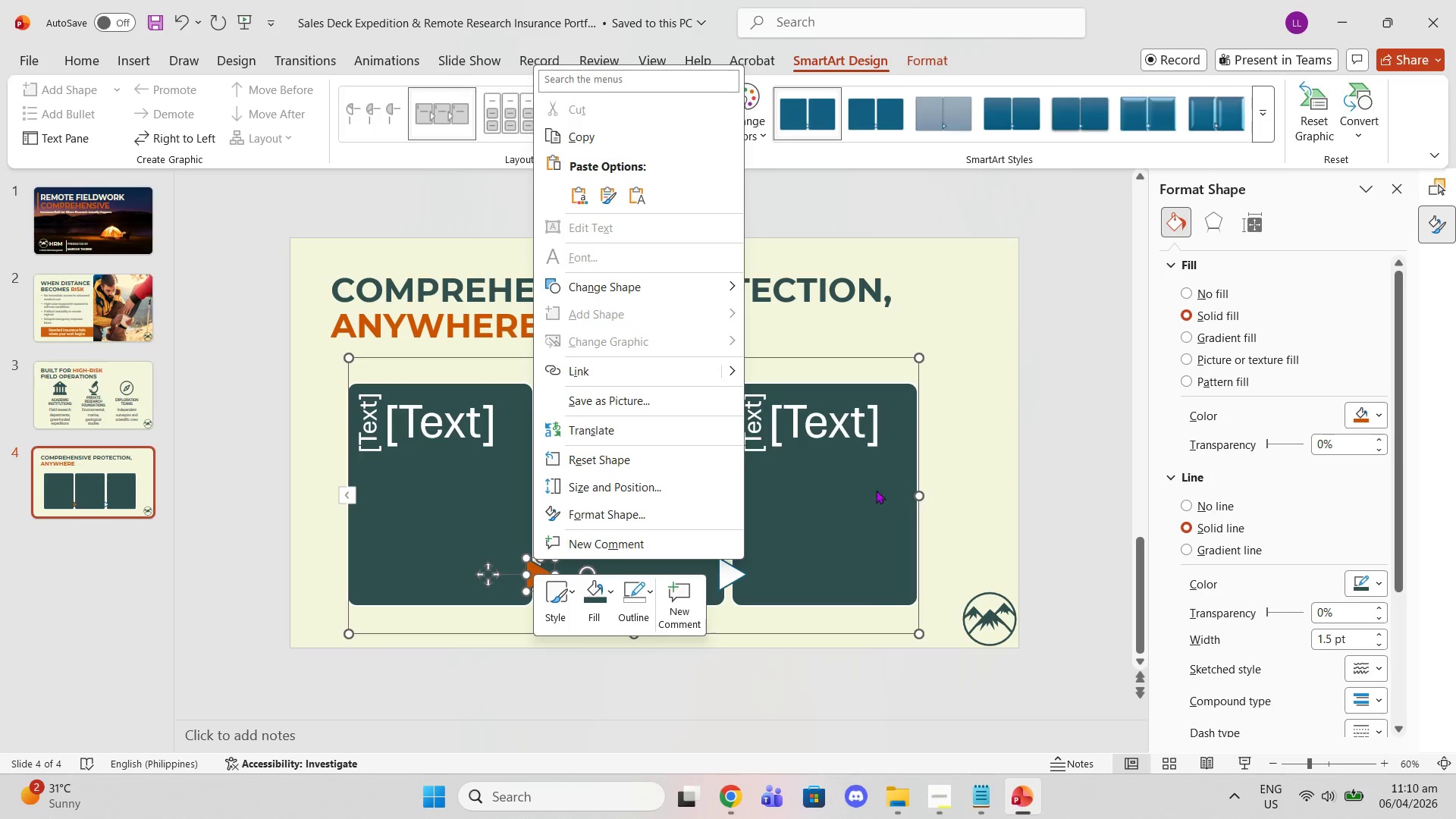 
left_click([723, 578])
 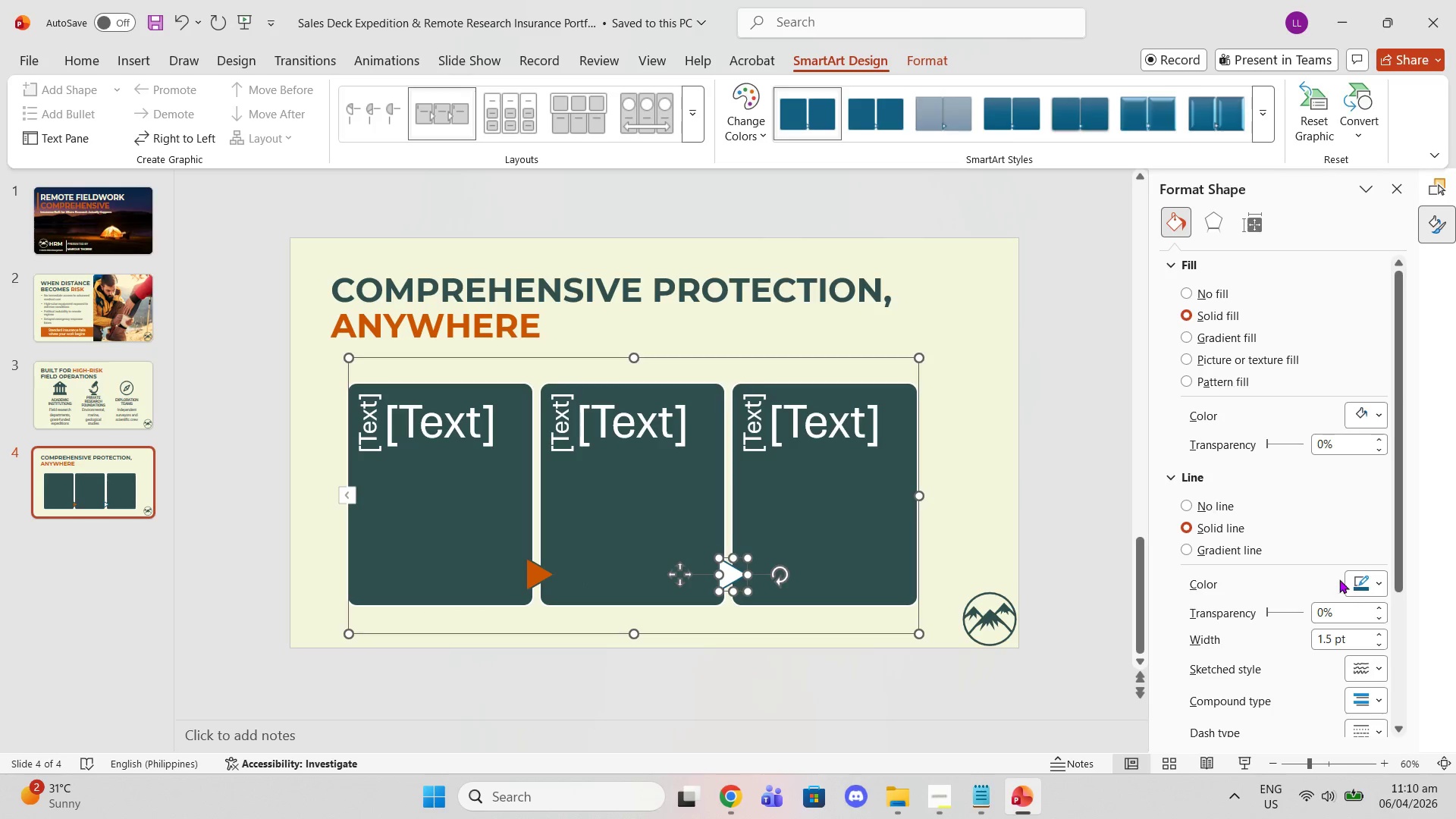 
left_click([1359, 588])
 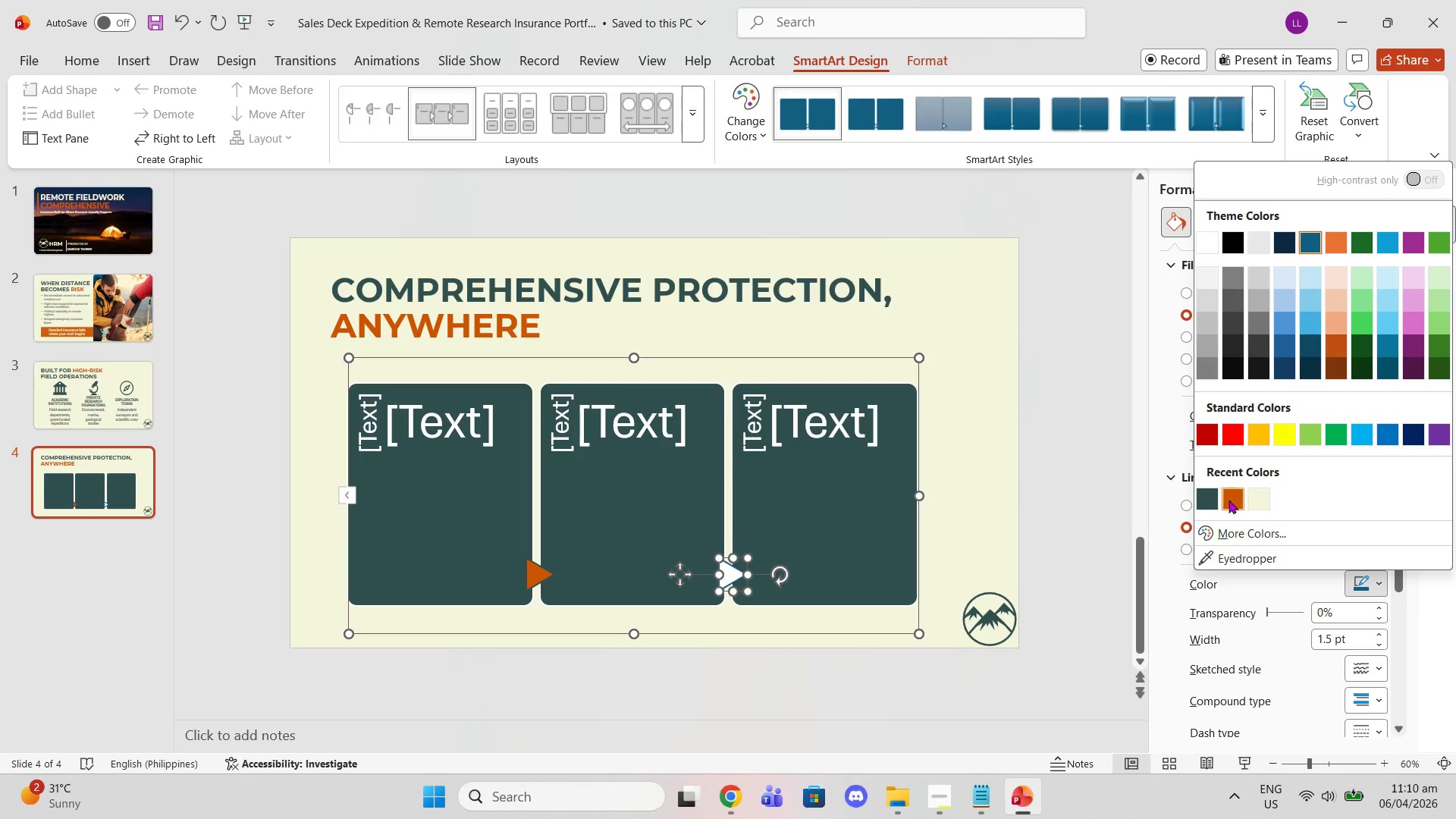 
left_click([1229, 502])
 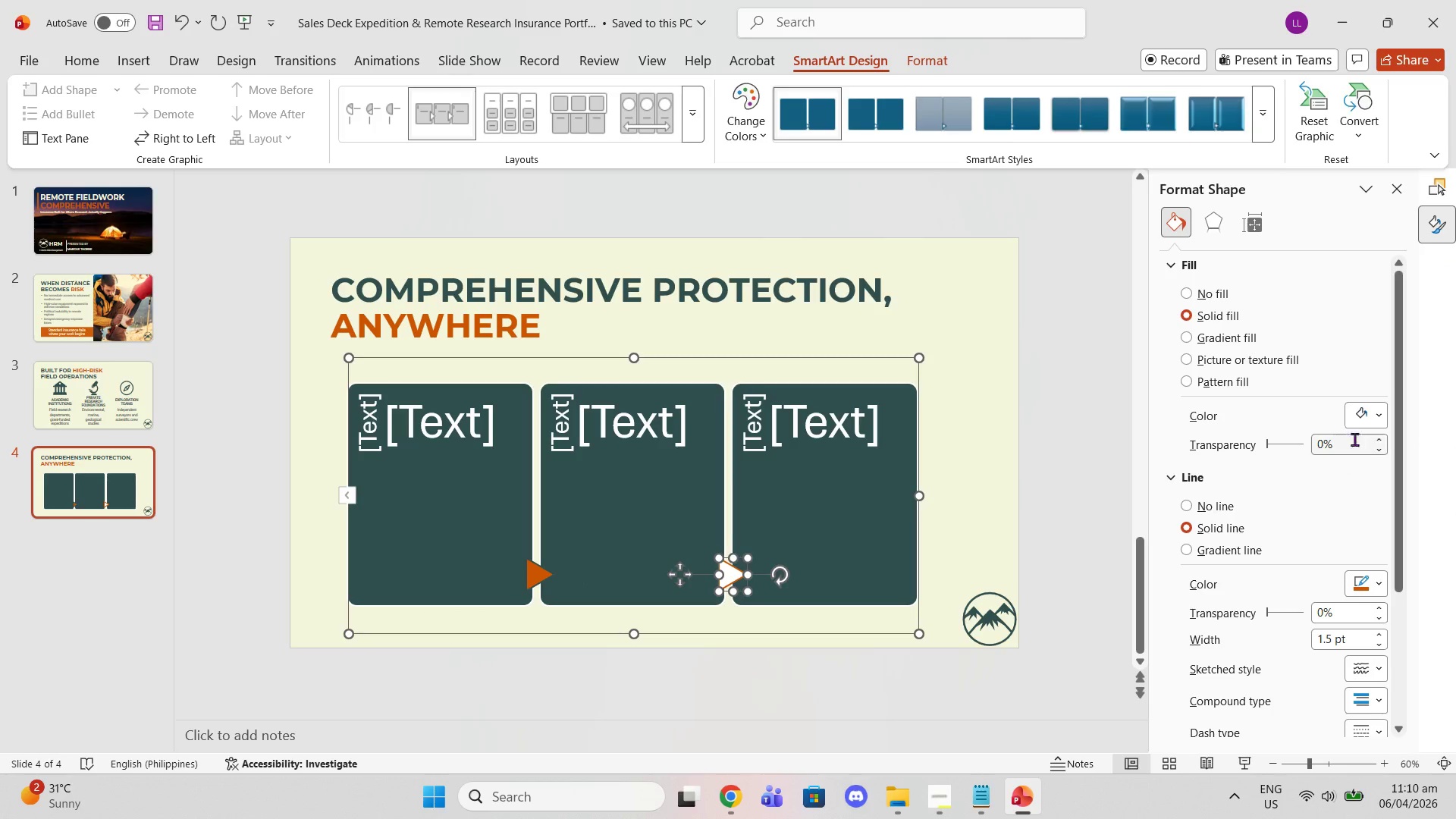 
left_click([1360, 418])
 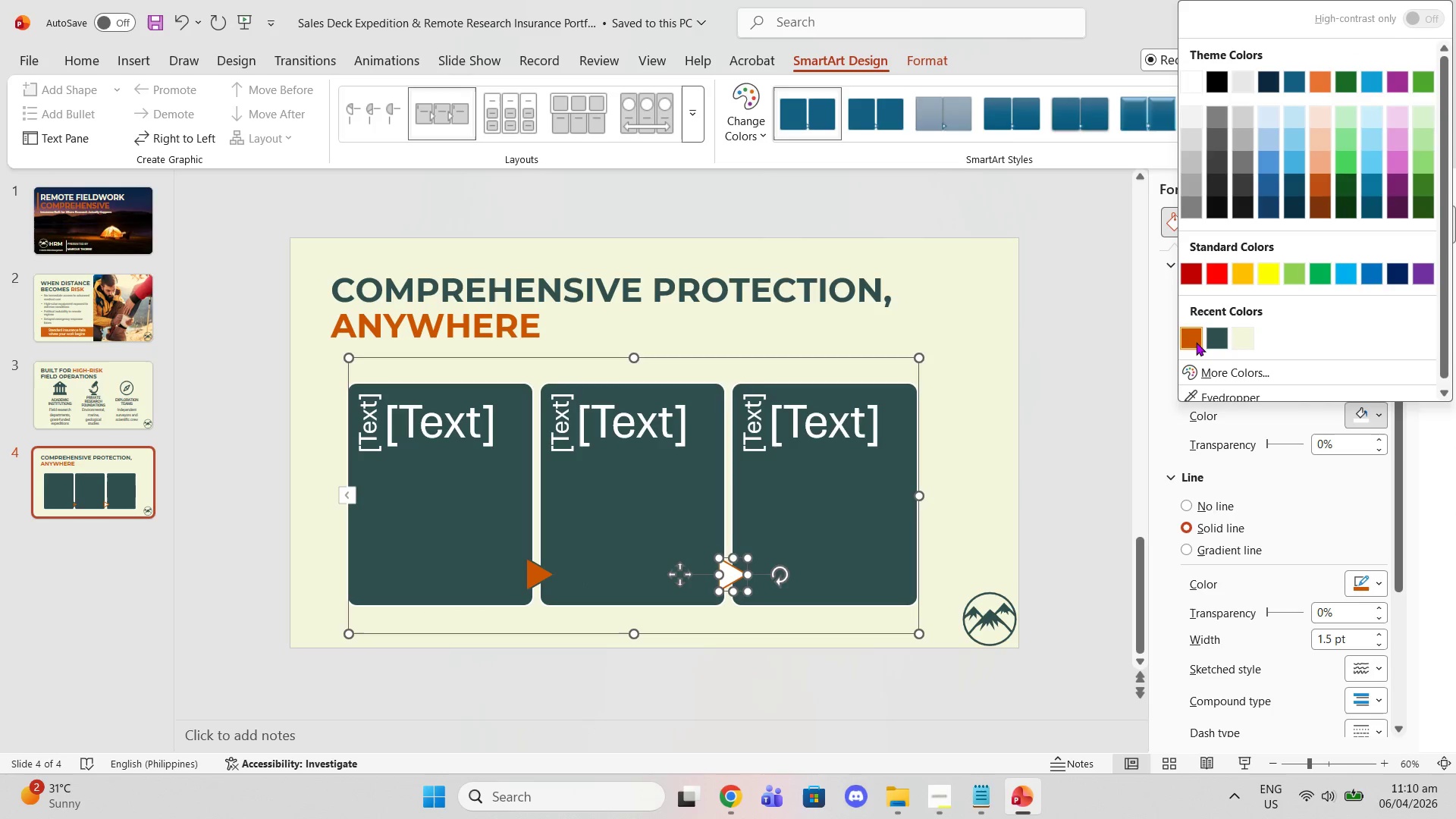 
left_click([1196, 342])
 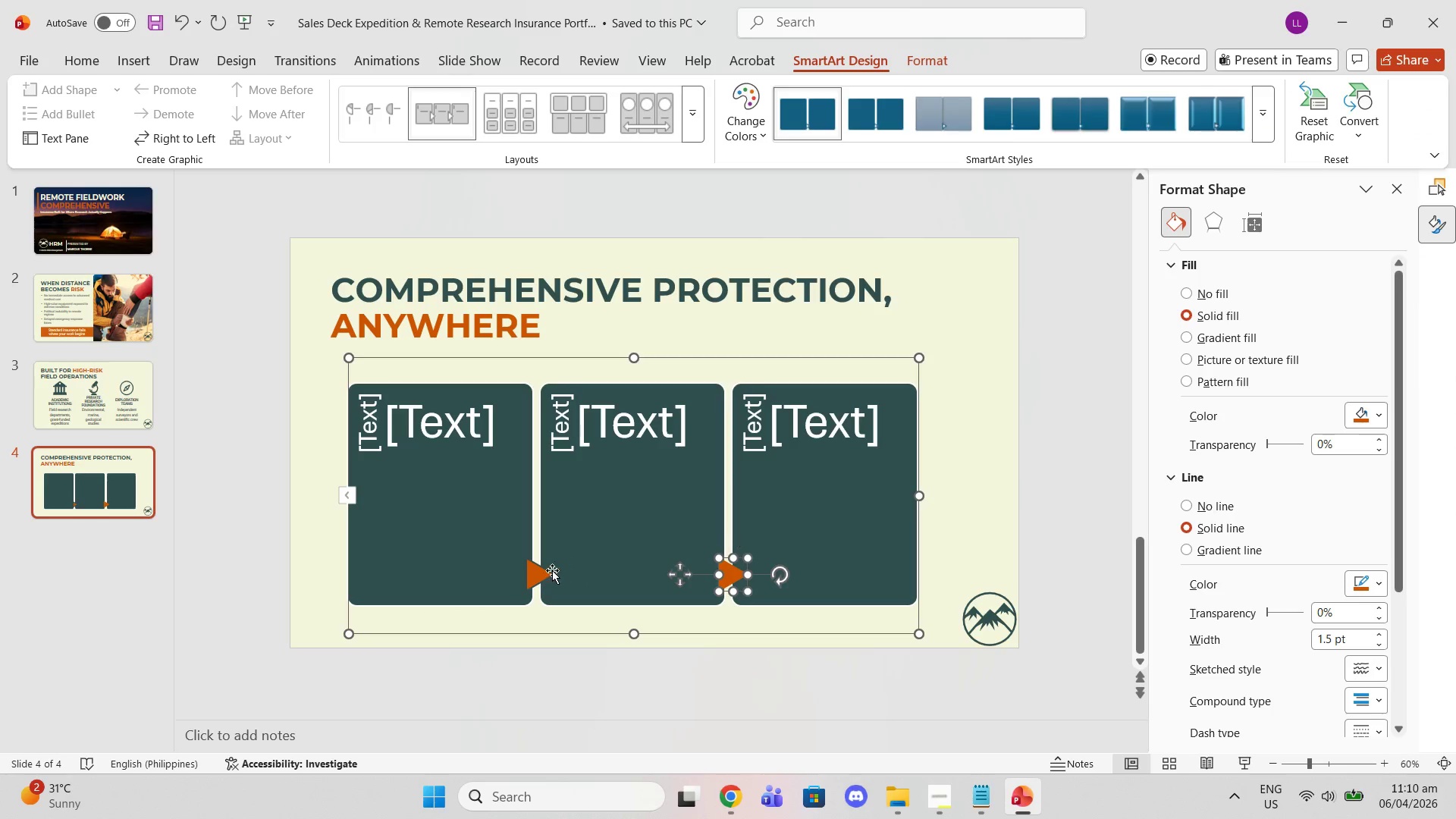 
left_click([531, 574])
 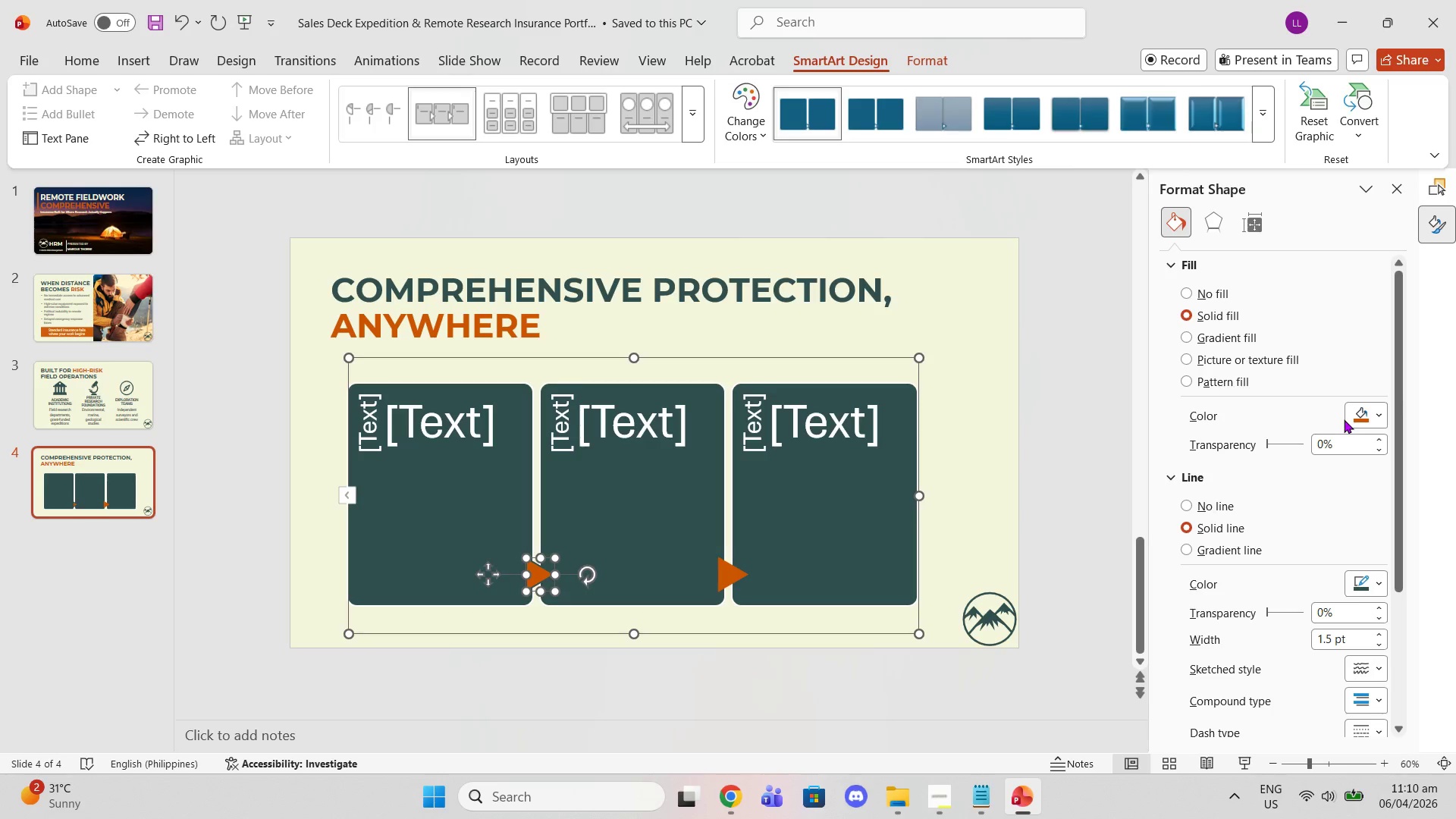 
double_click([1364, 406])
 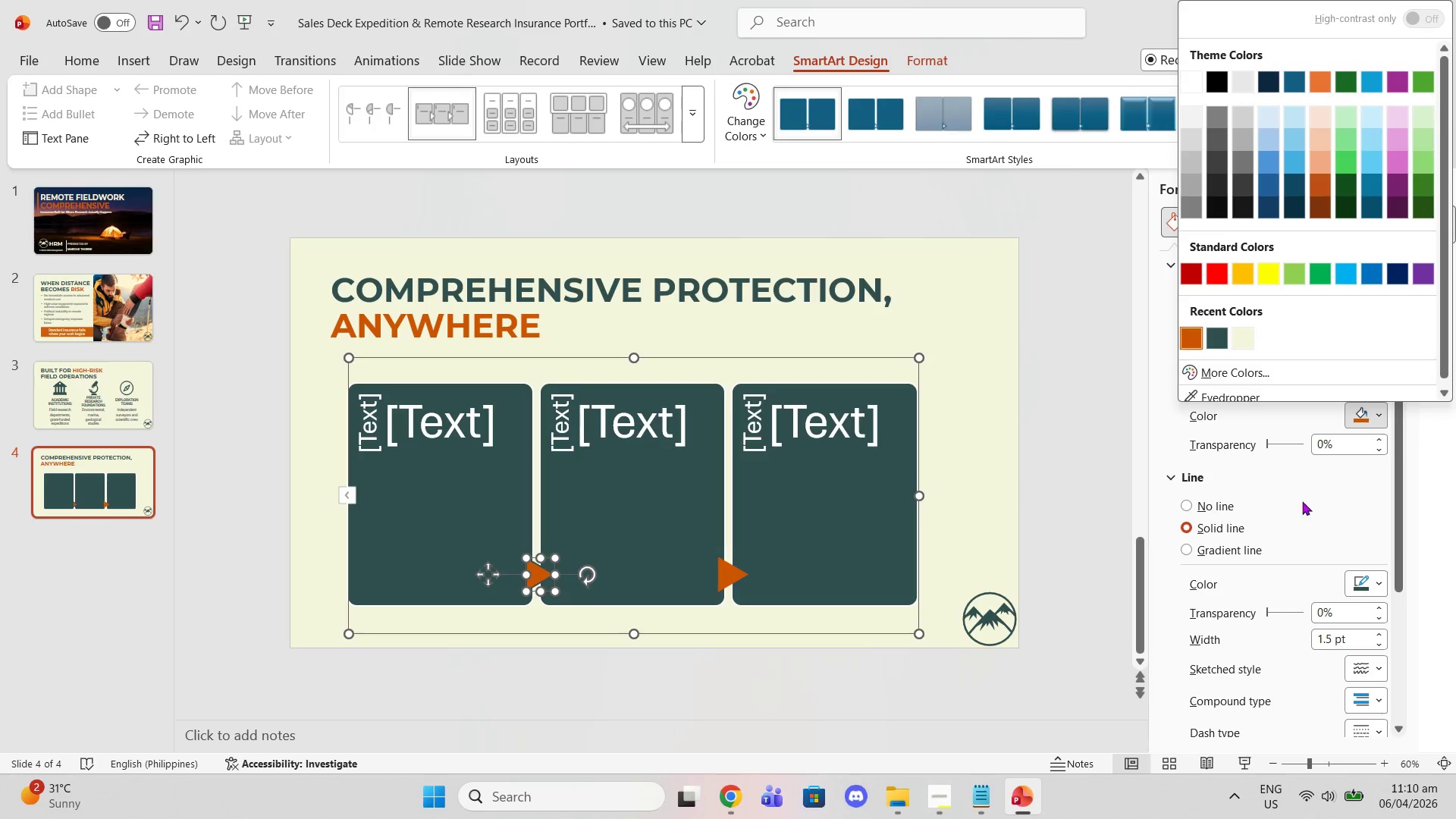 
left_click([1367, 579])
 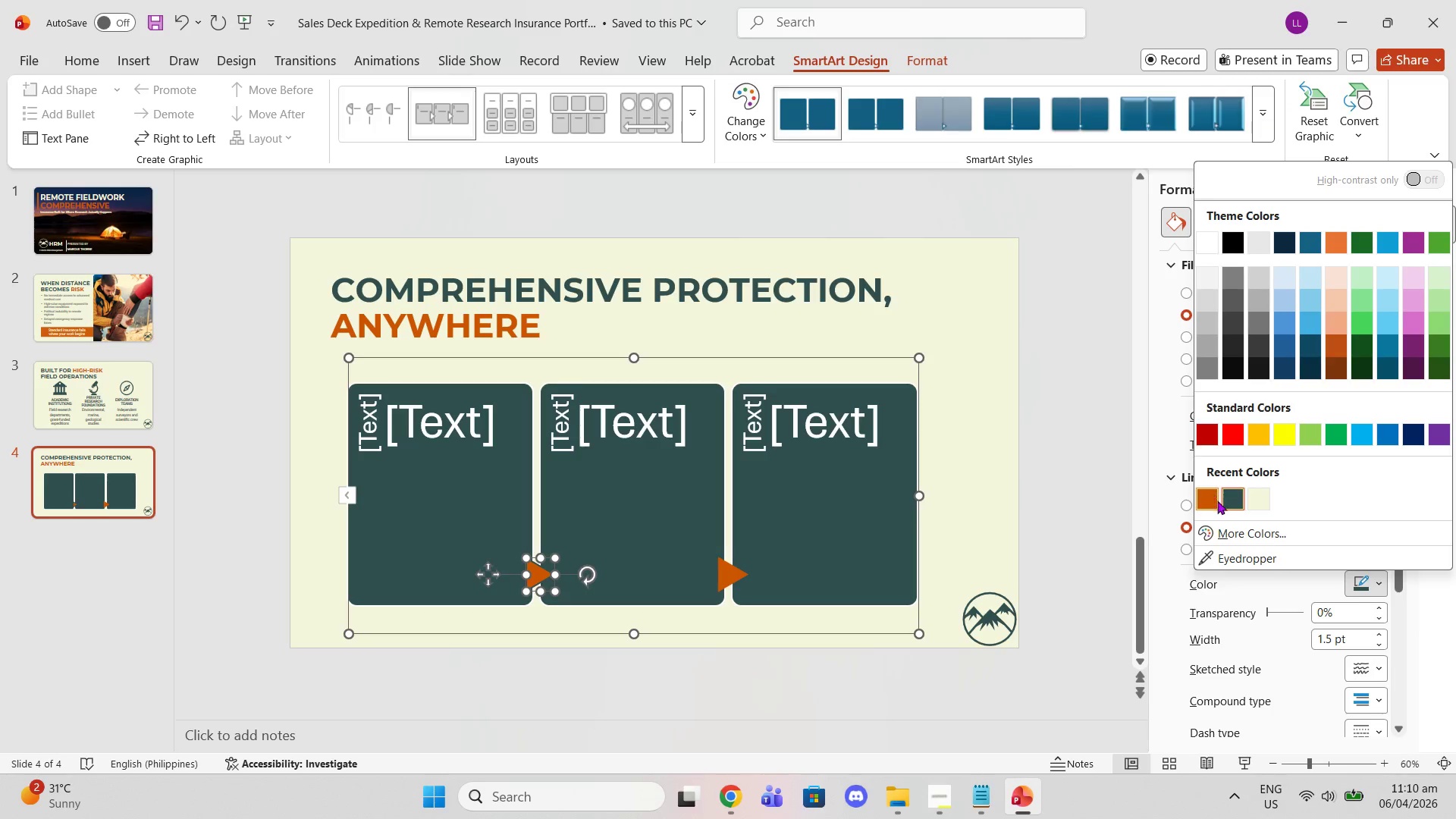 
left_click([1211, 501])
 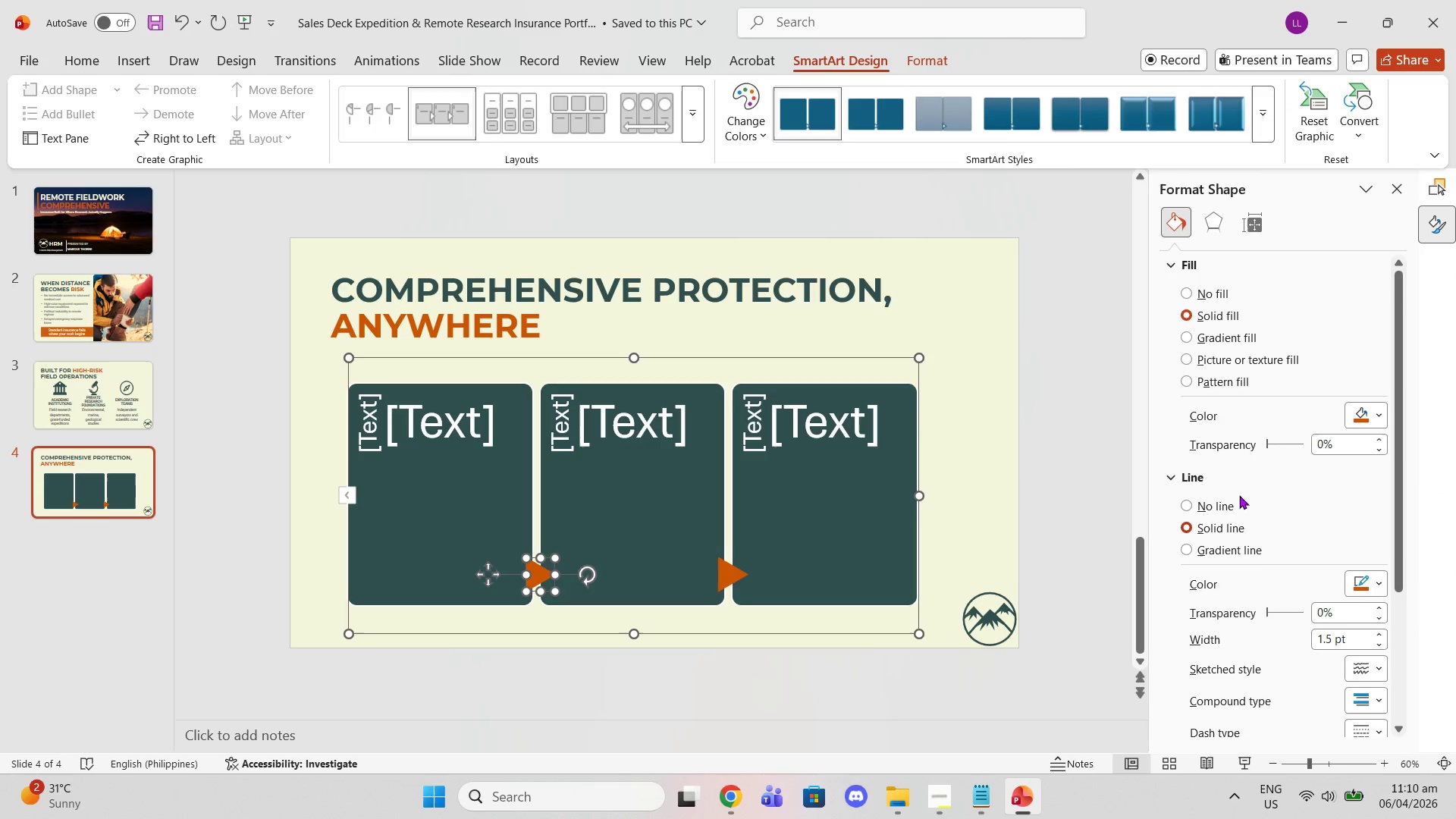 
scroll: coordinate [1228, 438], scroll_direction: up, amount: 2.0
 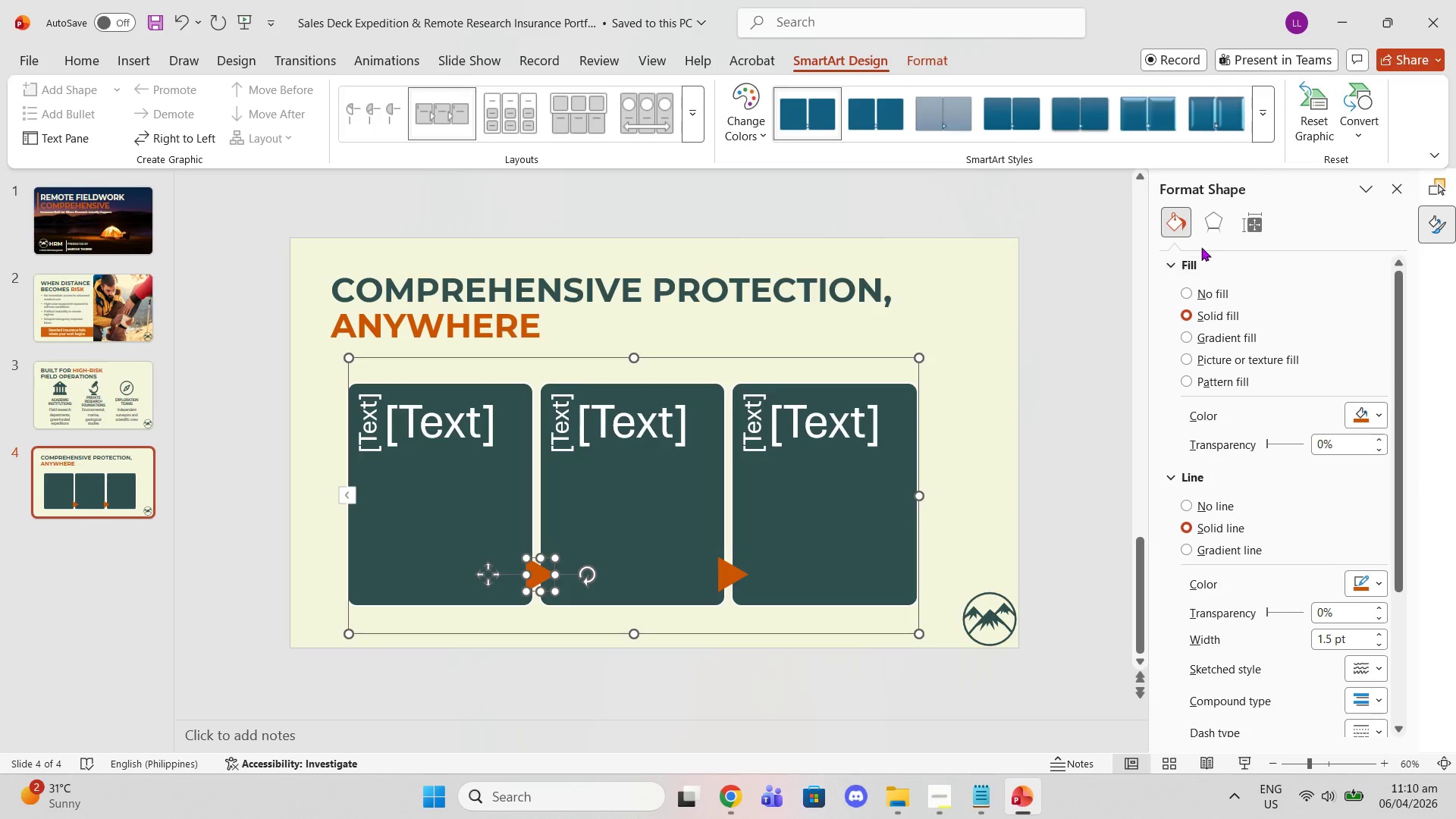 
left_click([788, 515])
 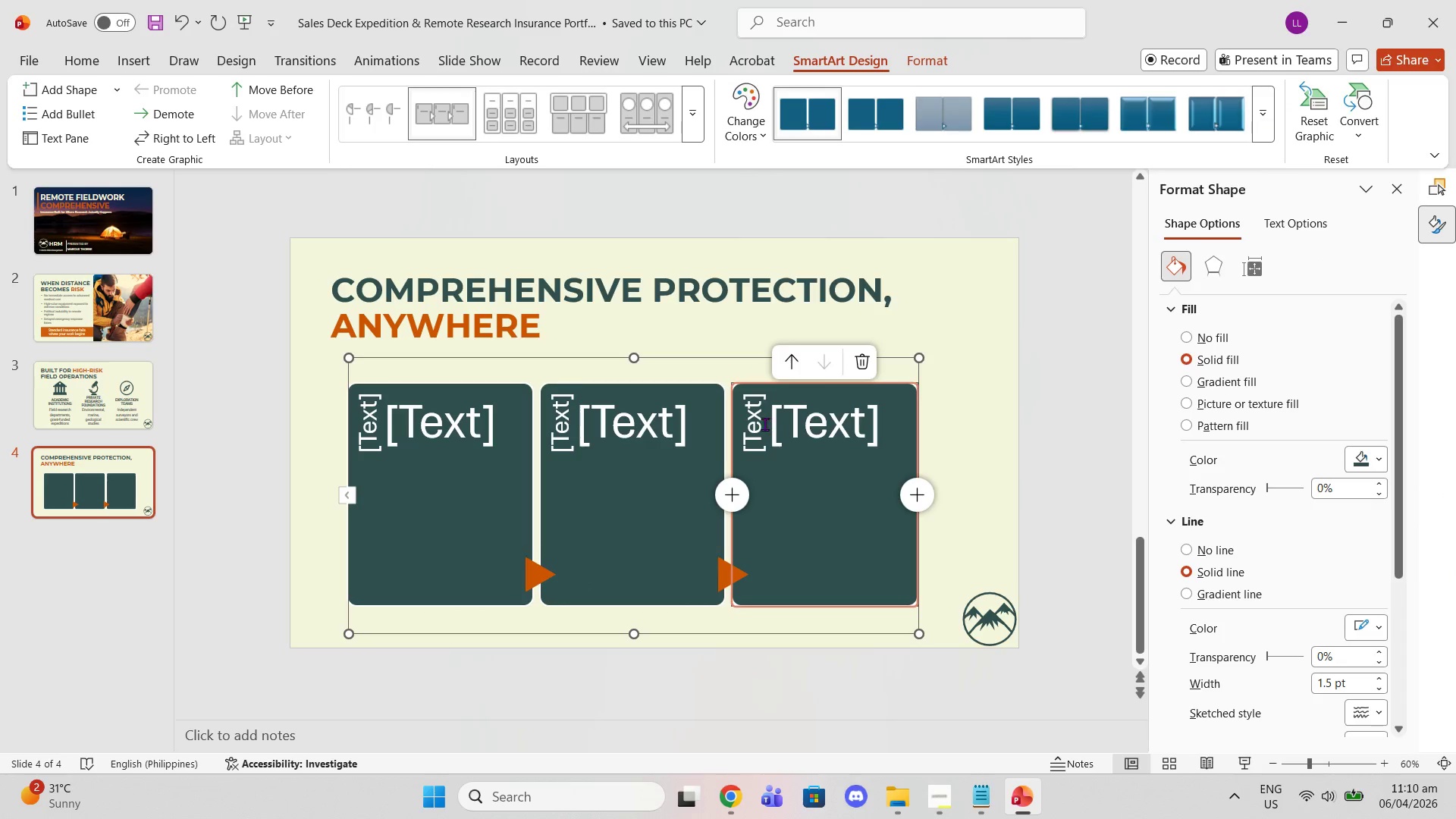 
left_click([764, 423])
 